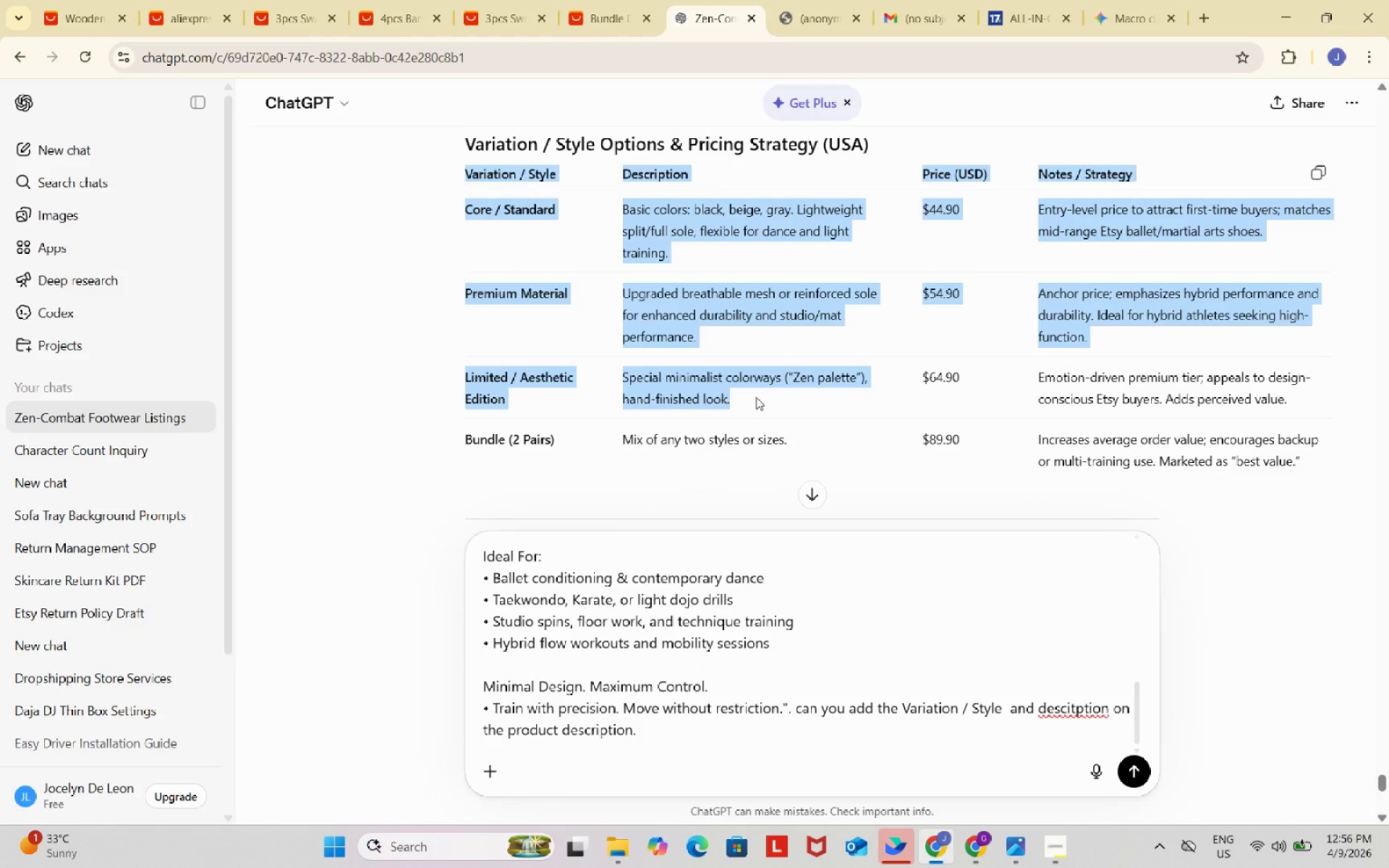 
key(Control+C)
 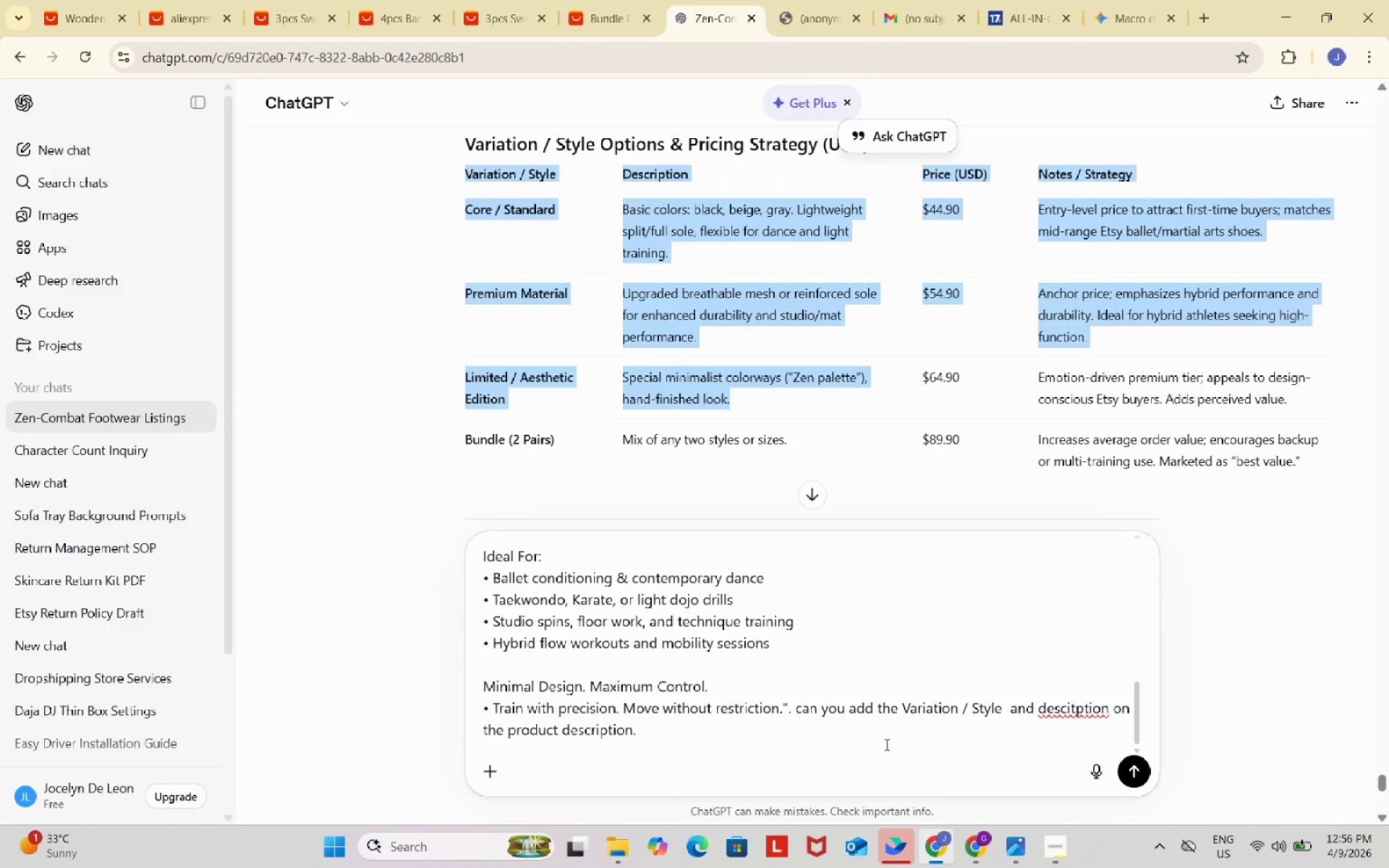 
left_click([867, 729])
 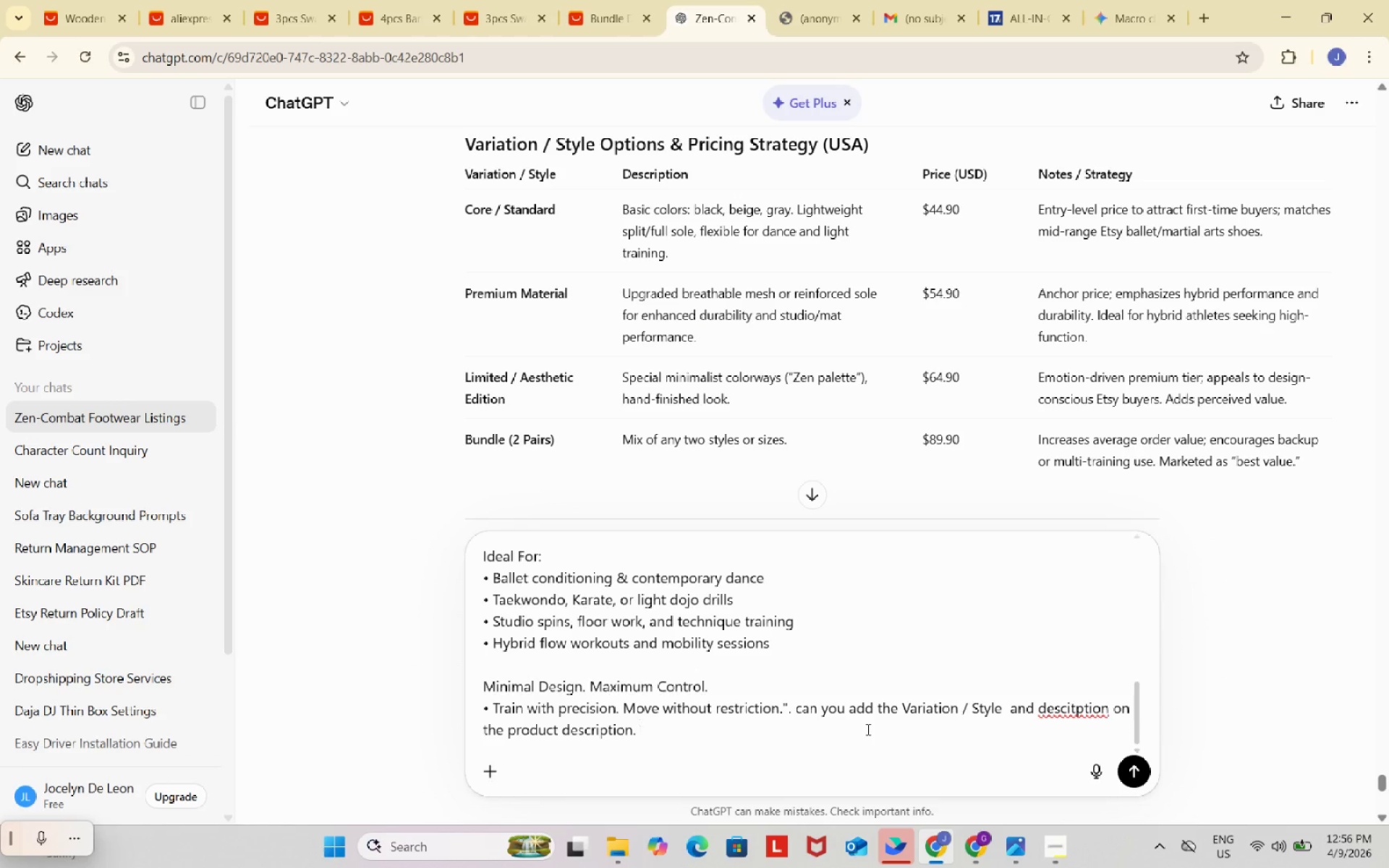 
key(Control+ControlLeft)
 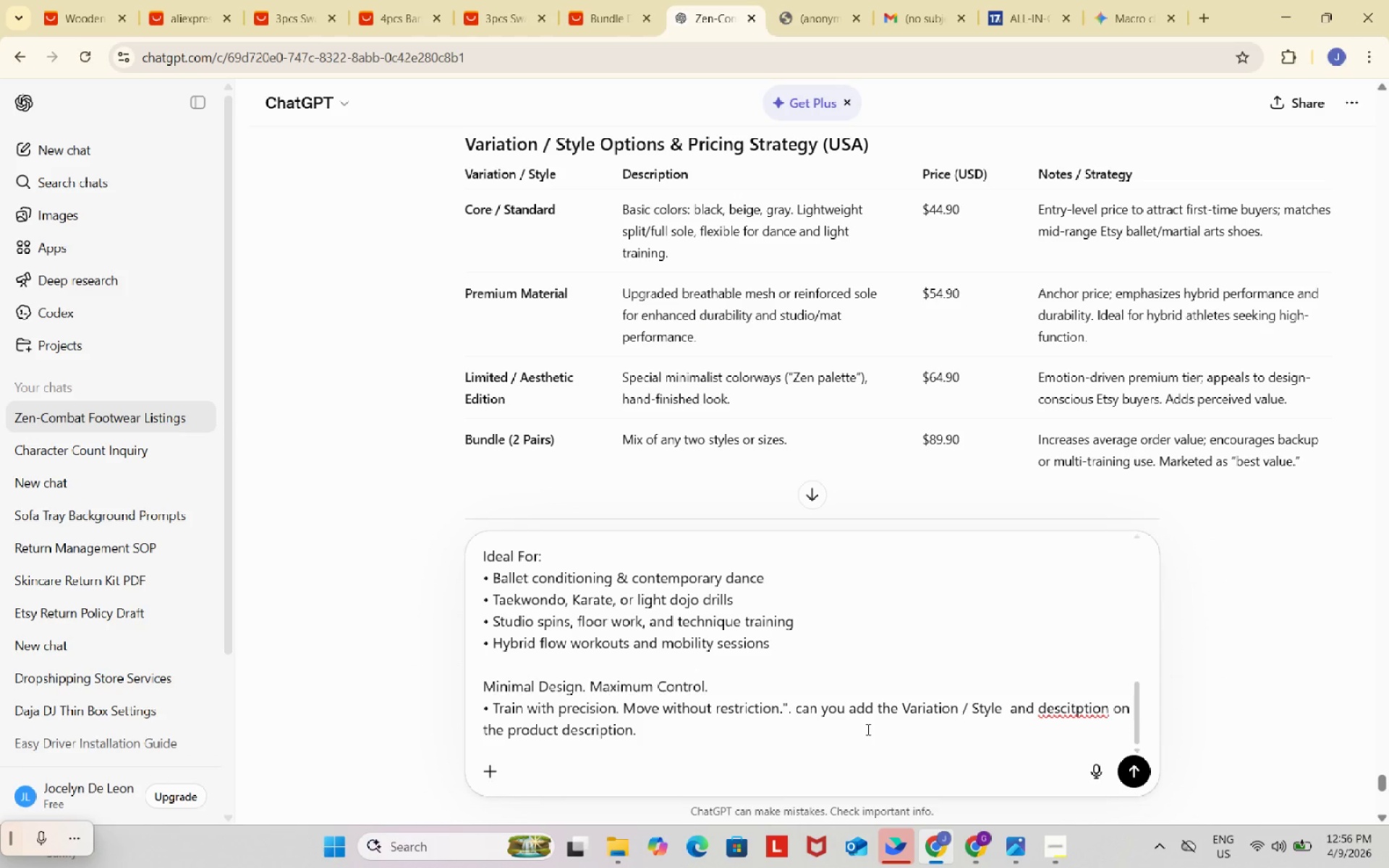 
key(Control+V)
 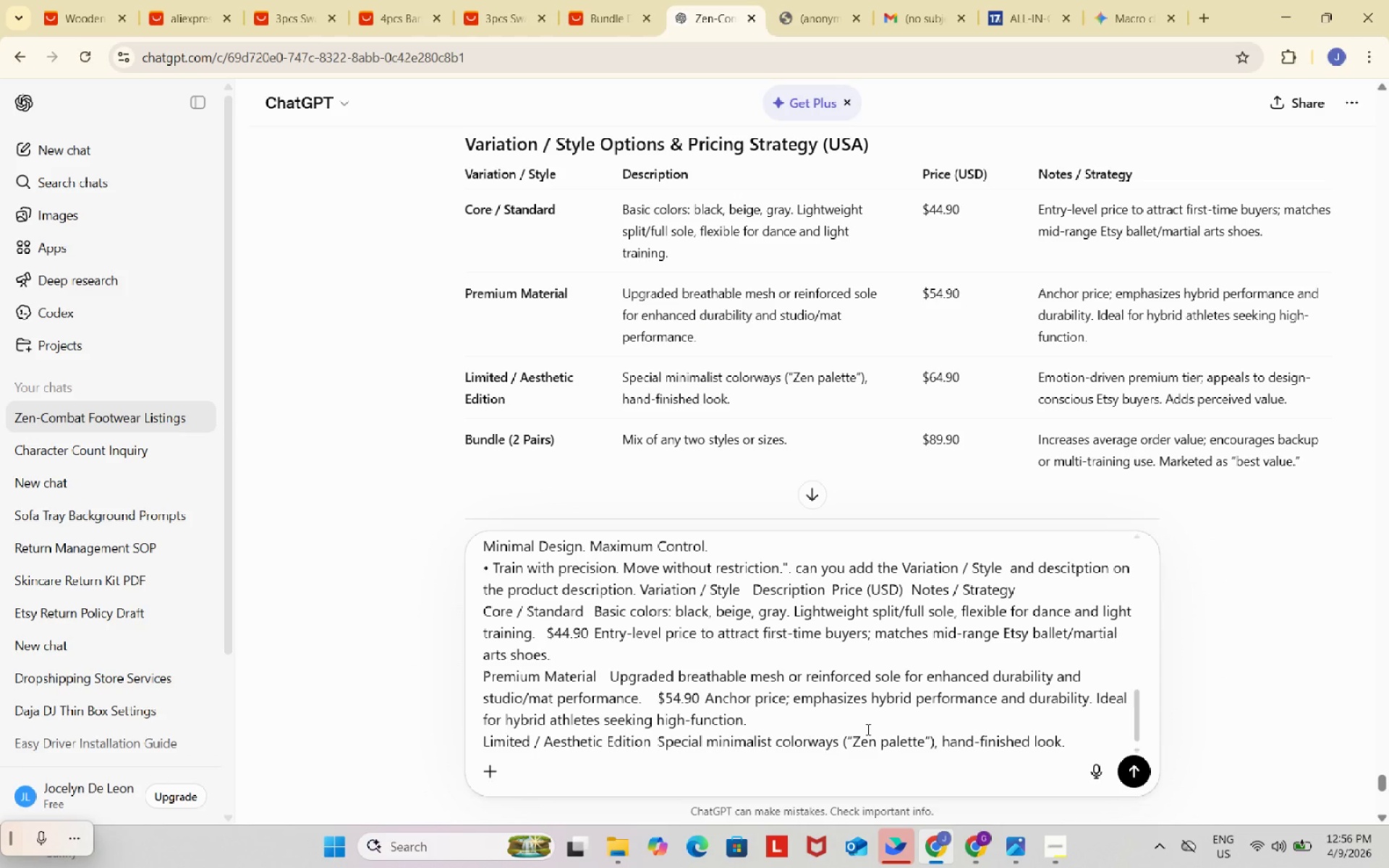 
key(Enter)
 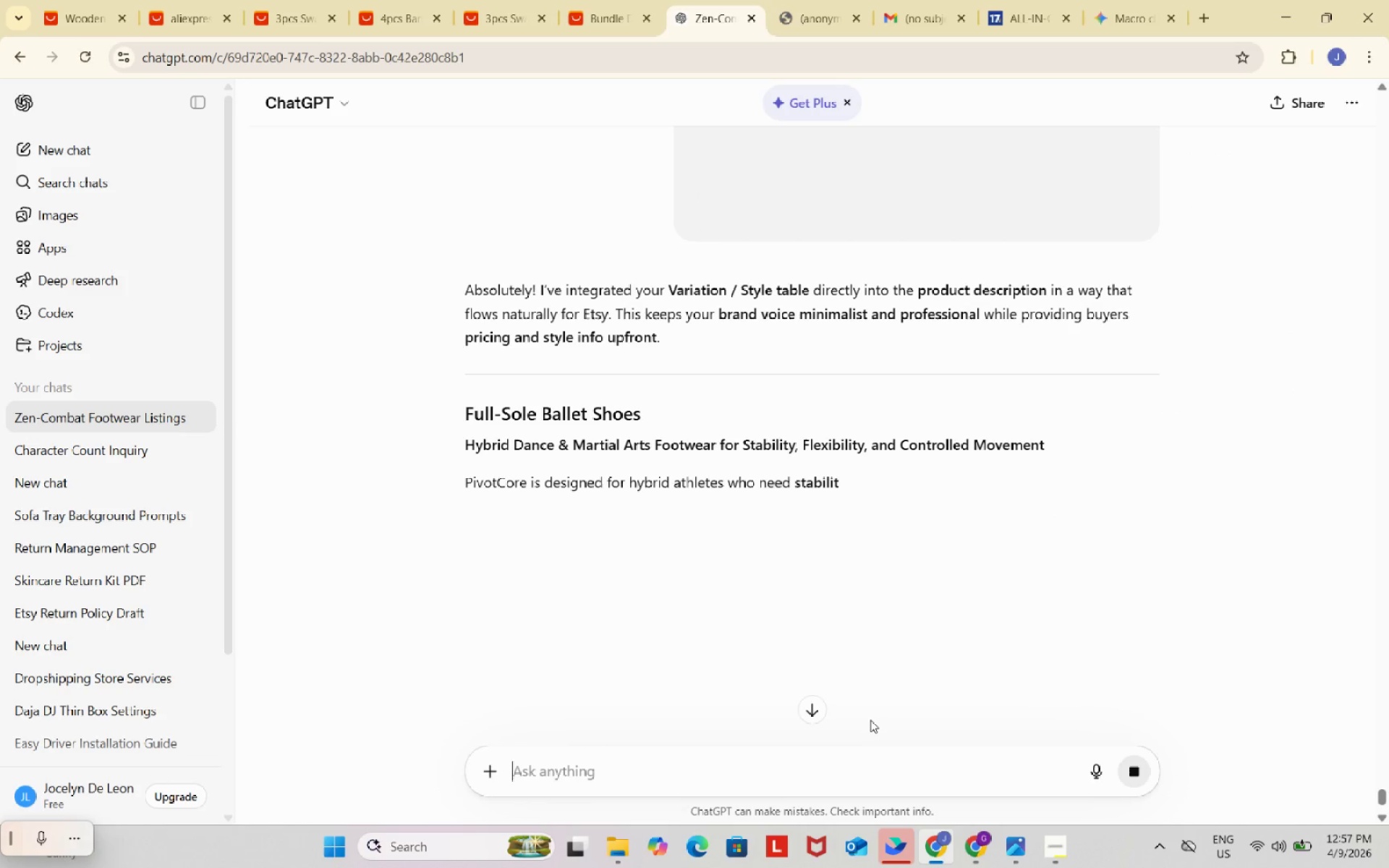 
scroll: coordinate [821, 566], scroll_direction: down, amount: 6.0
 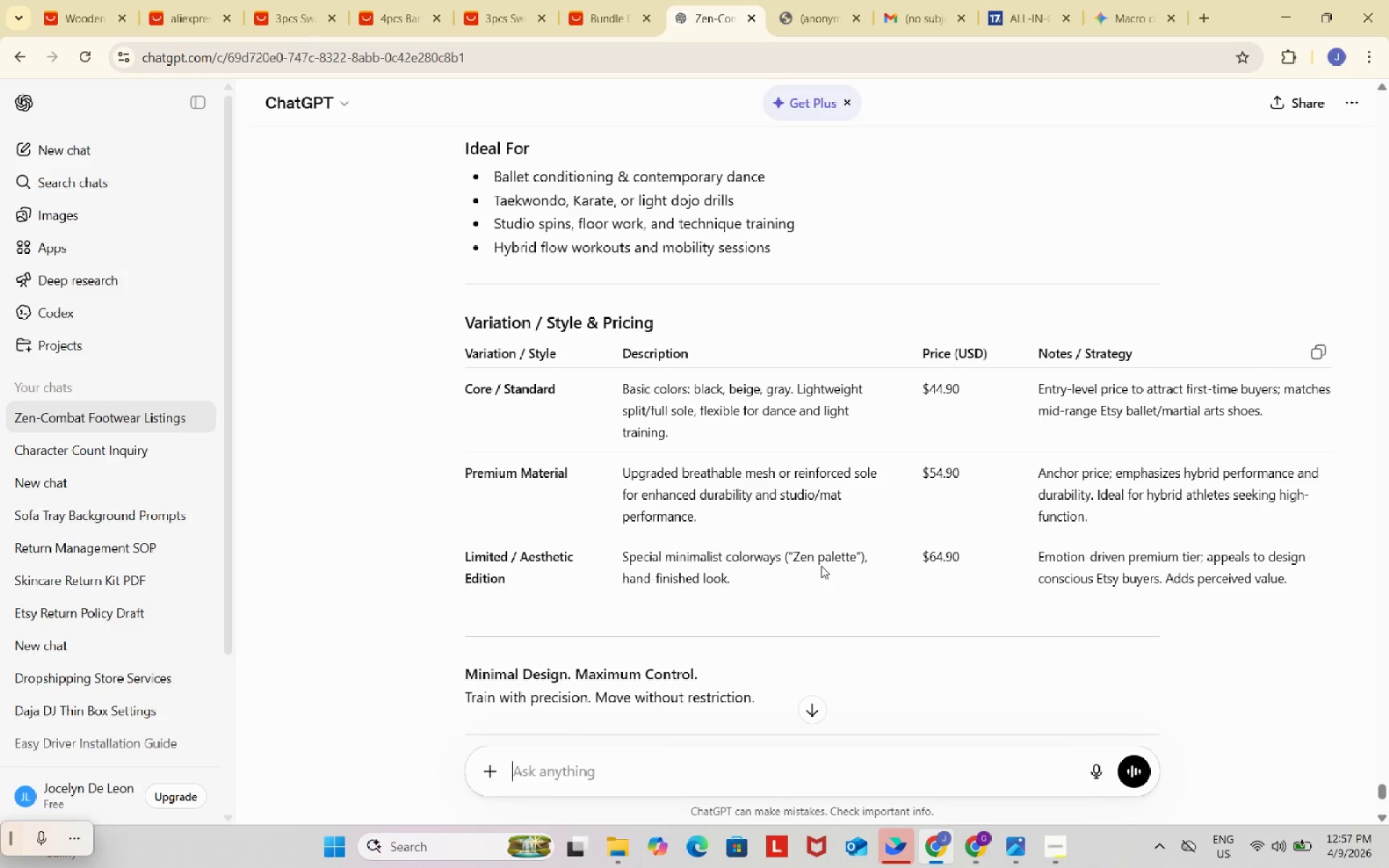 
left_click([834, 753])
 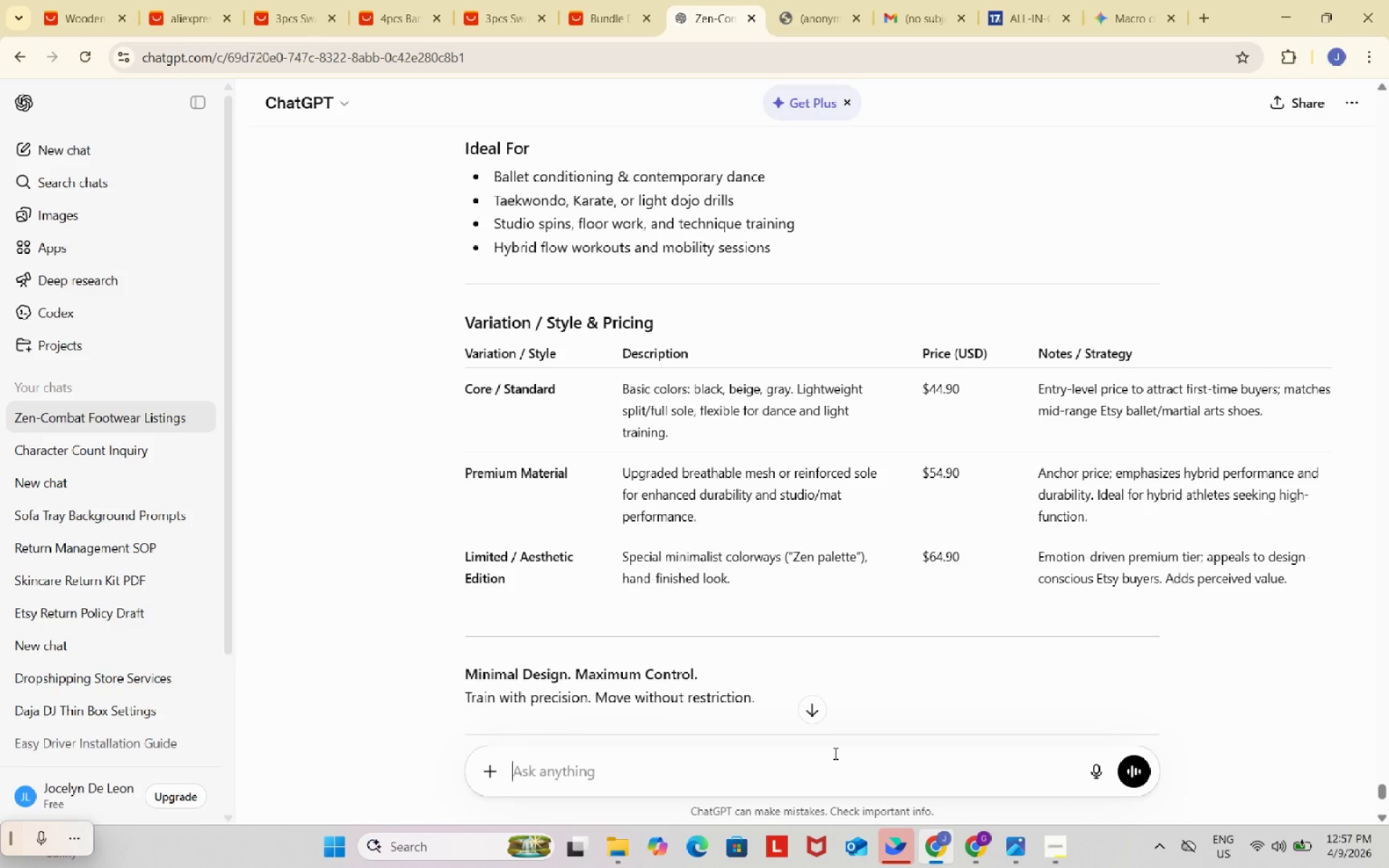 
type(remove the price and the note )
key(Backspace)
type(s stategy. make it best for customer to see th edifferences)
 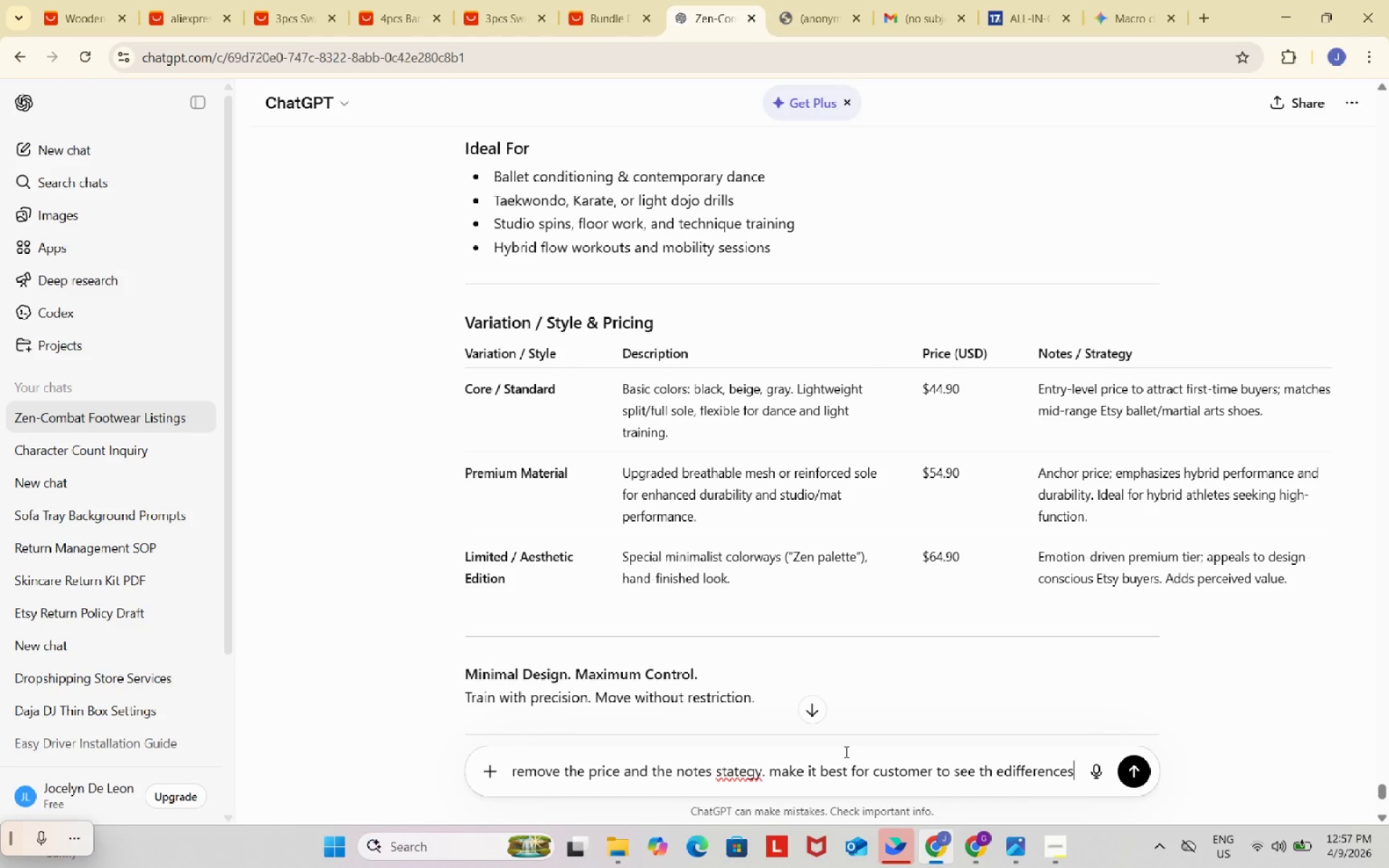 
key(Enter)
 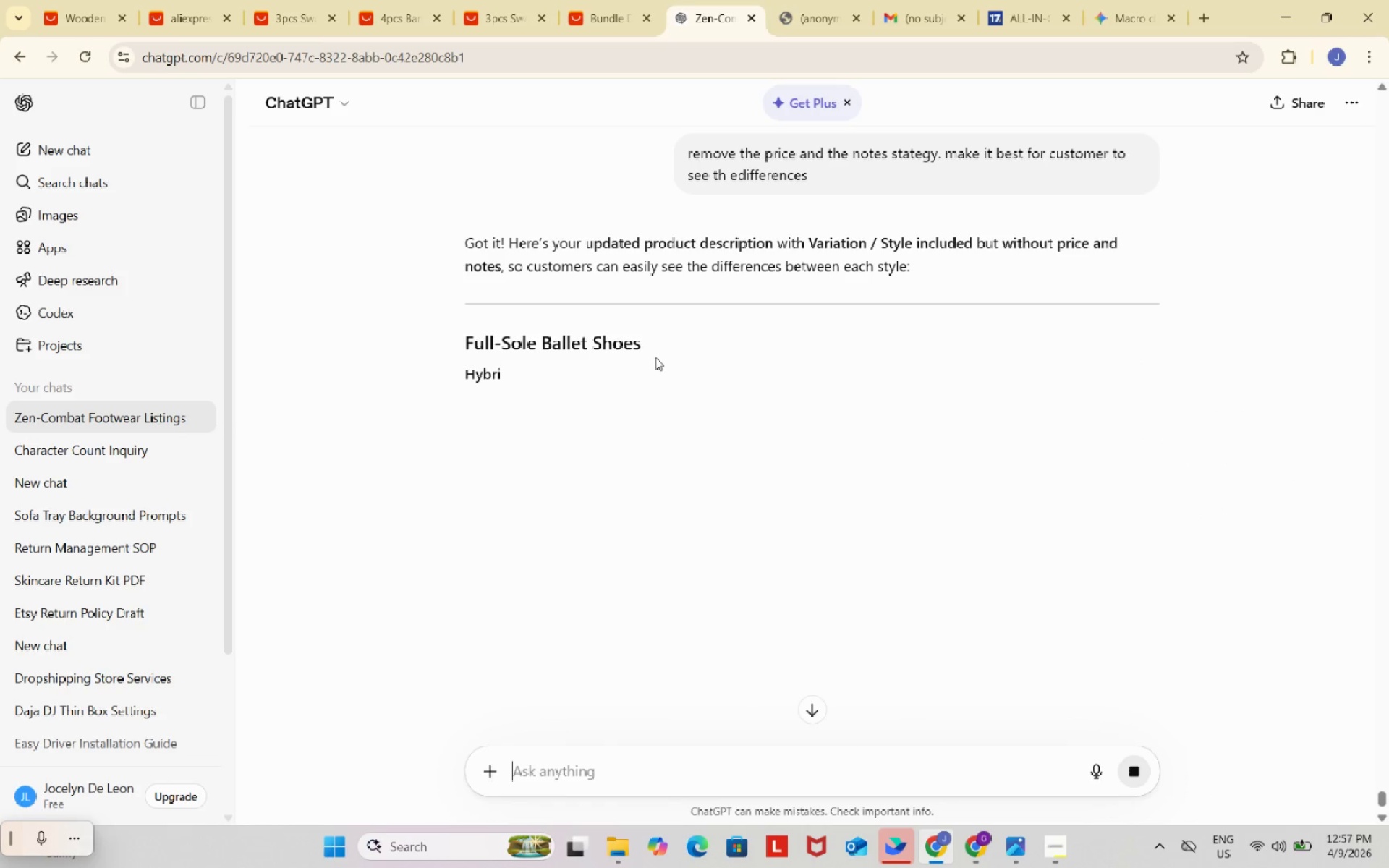 
scroll: coordinate [655, 445], scroll_direction: down, amount: 10.0
 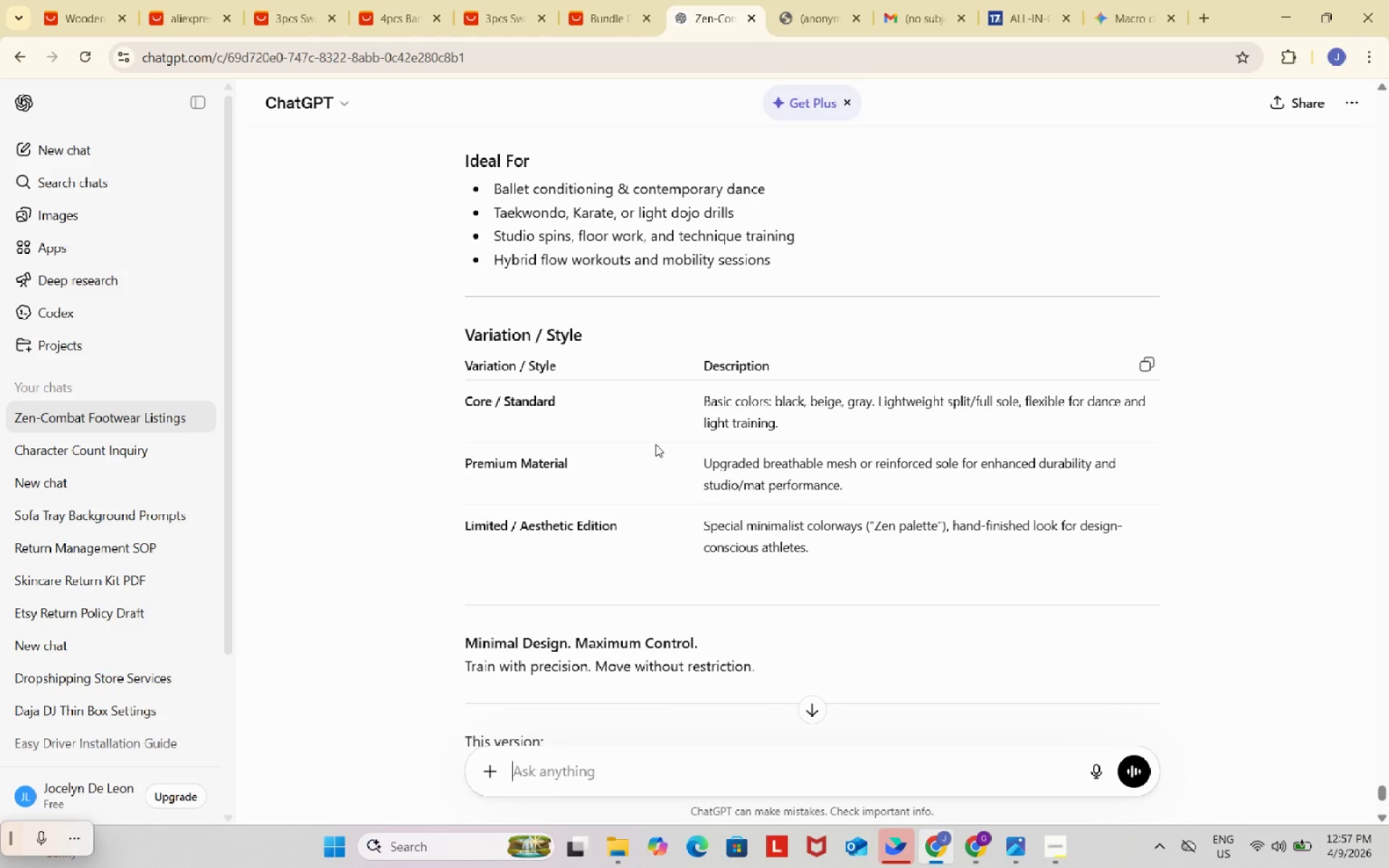 
wait(5.29)
 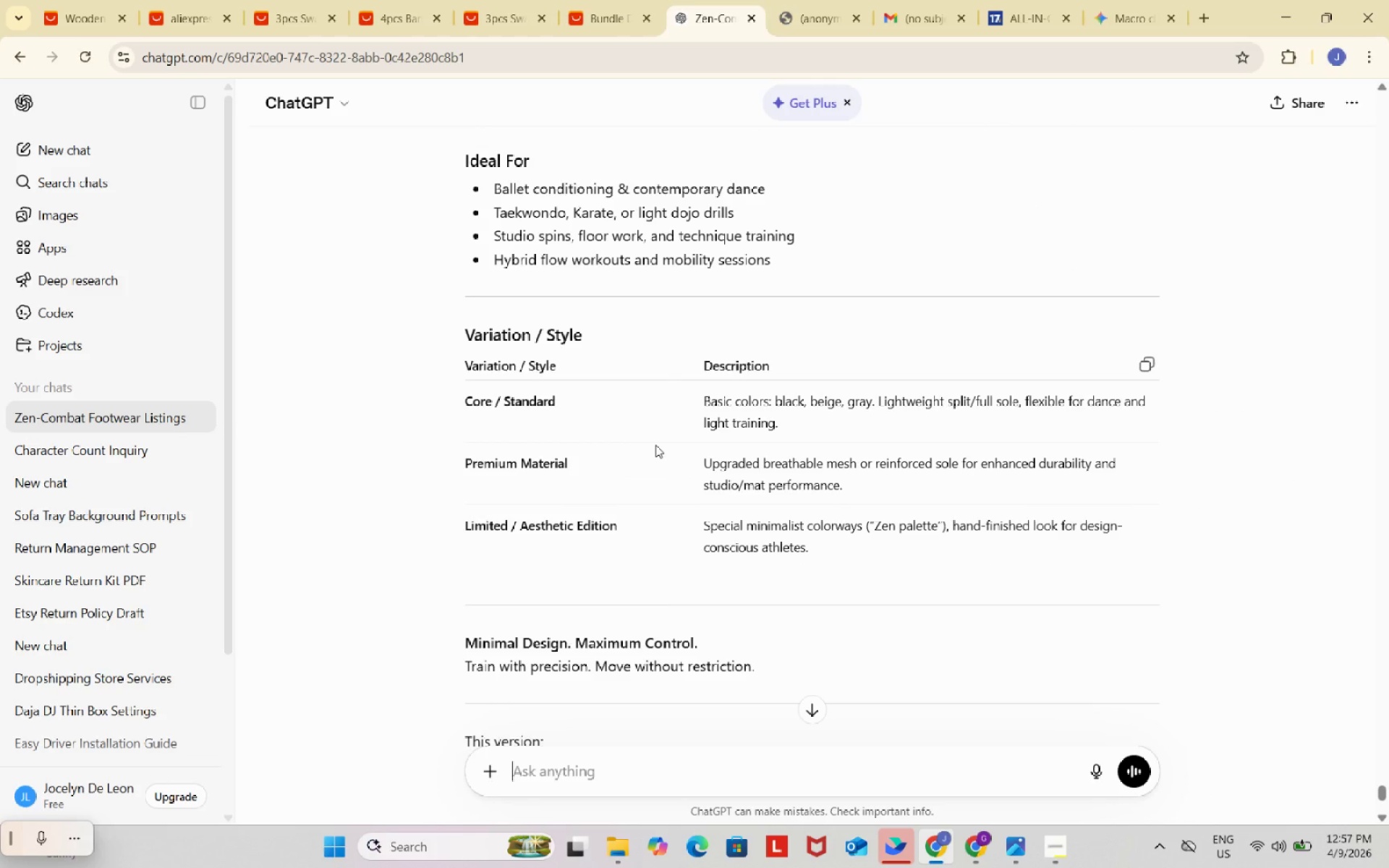 
scroll: coordinate [655, 444], scroll_direction: down, amount: 2.0
 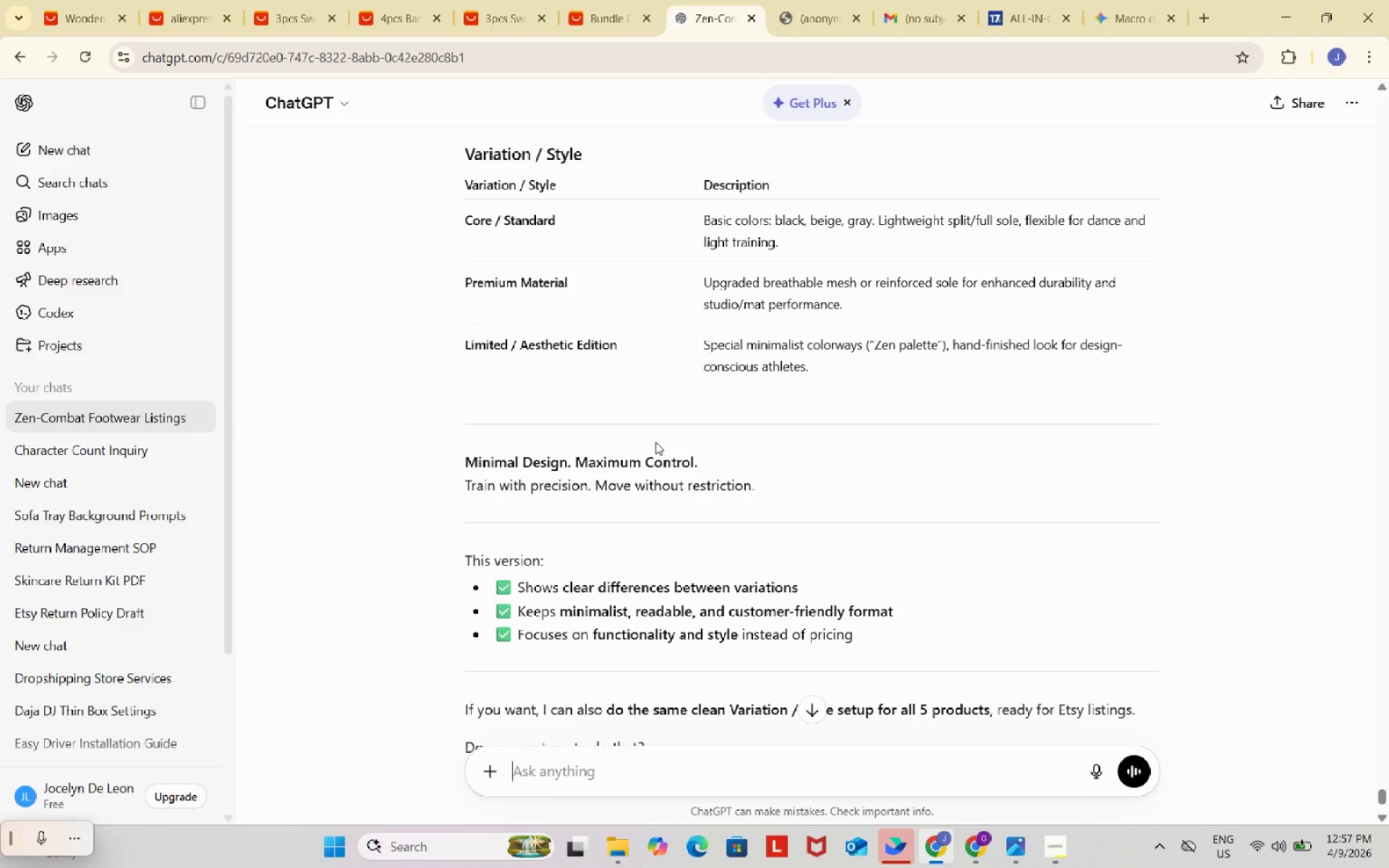 
wait(11.39)
 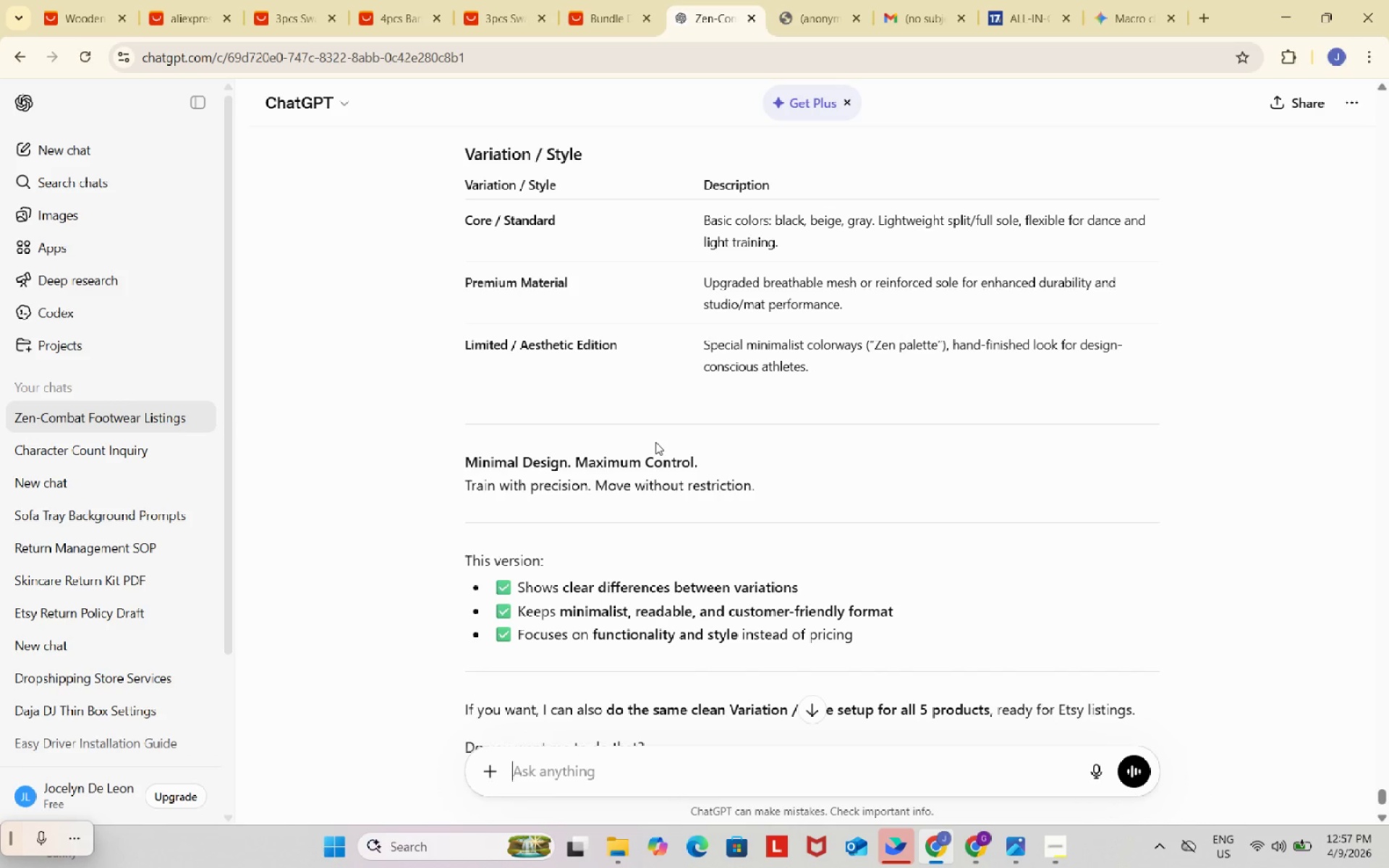 
left_click([739, 767])
 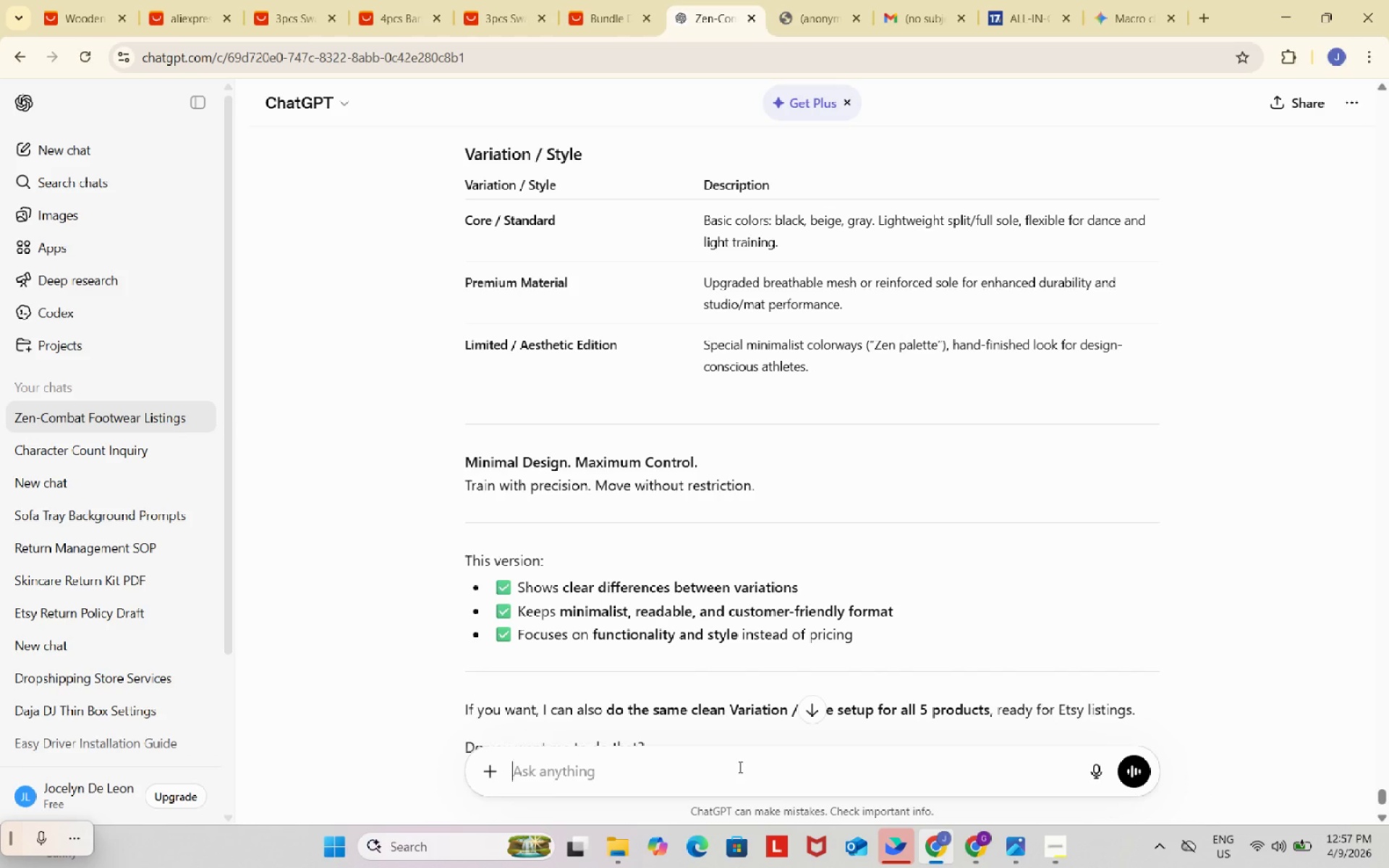 
type(don't make it like  acoloum style it might not )
 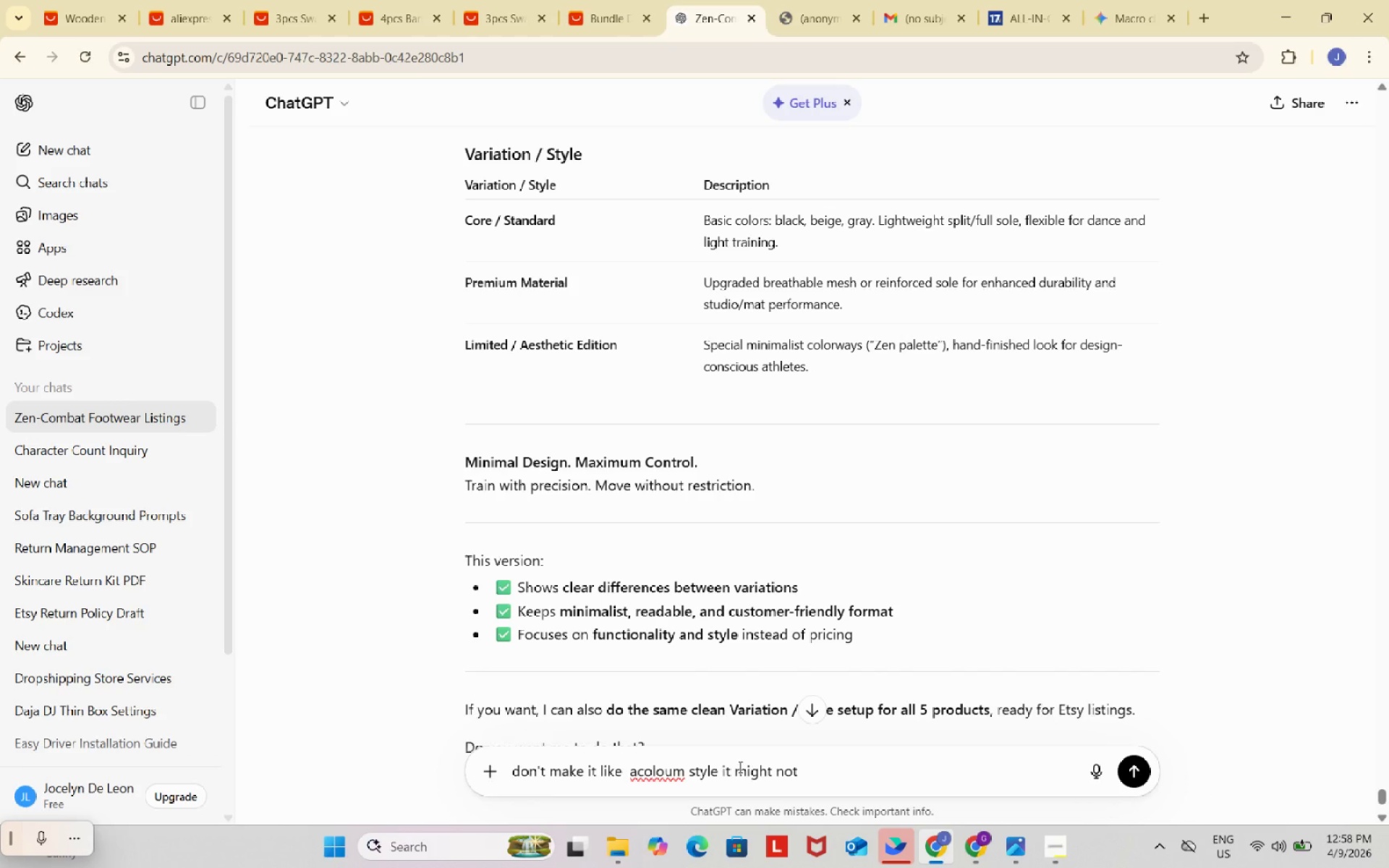 
wait(5.3)
 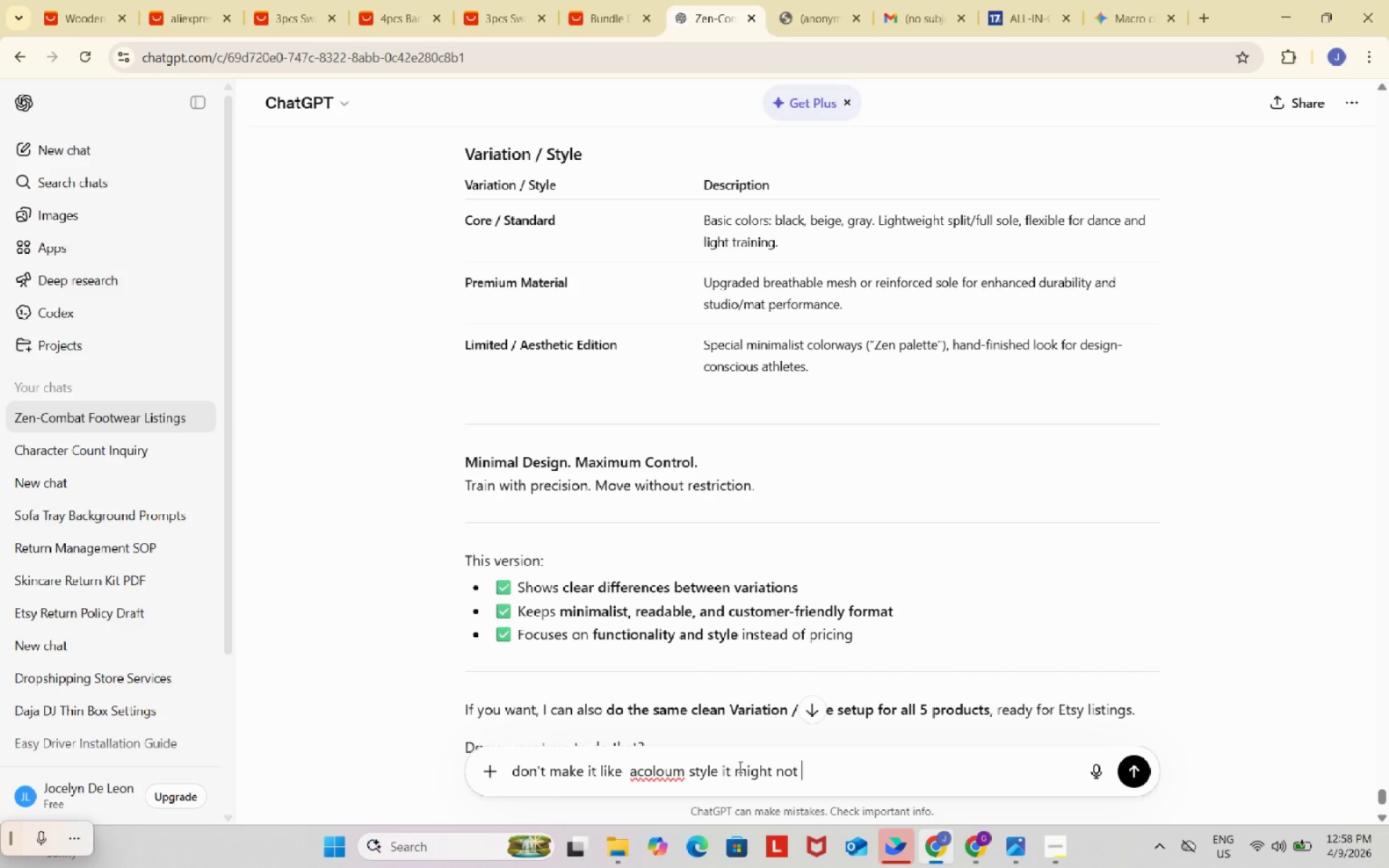 
type(be pasted on etsy)
 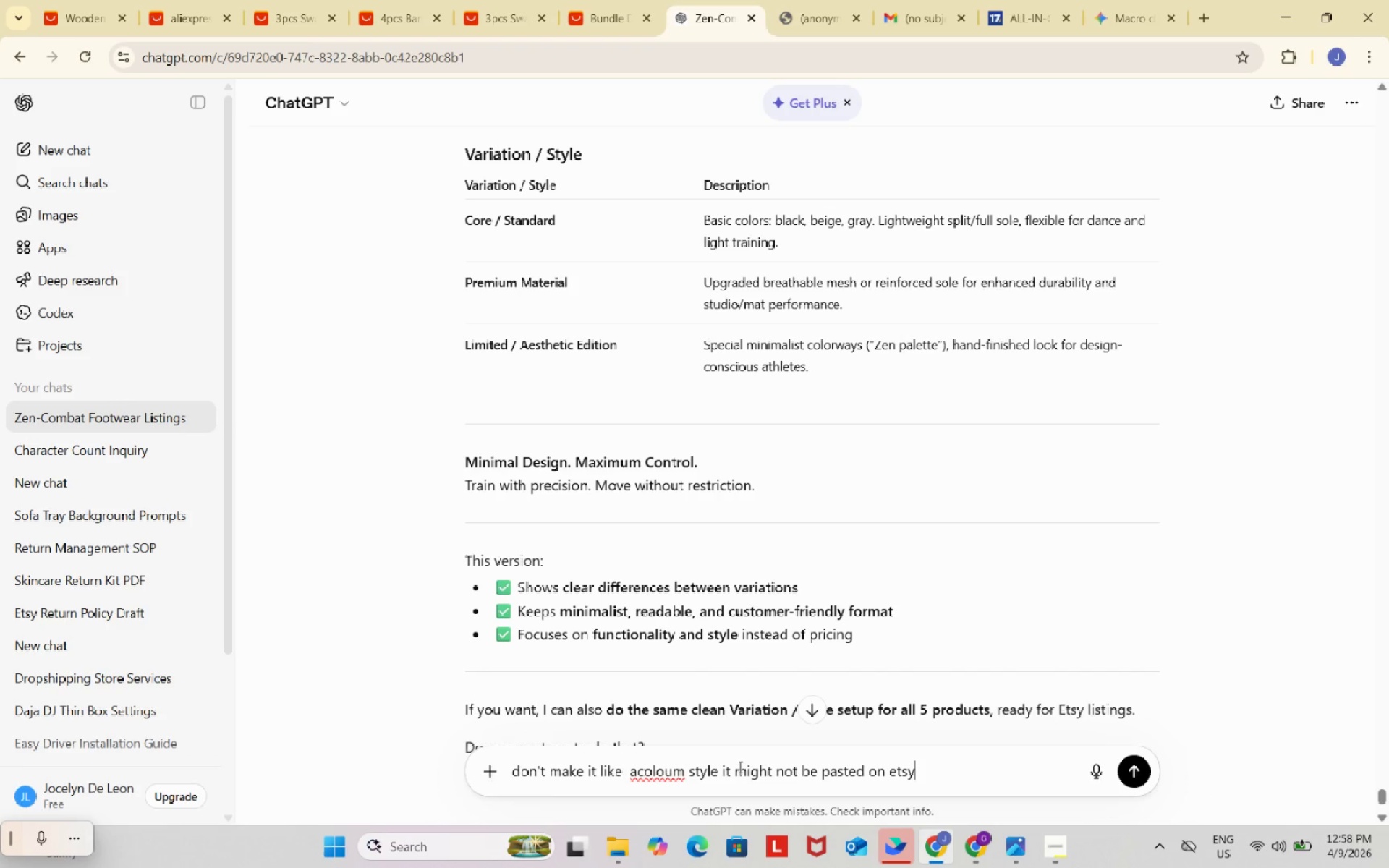 
key(Enter)
 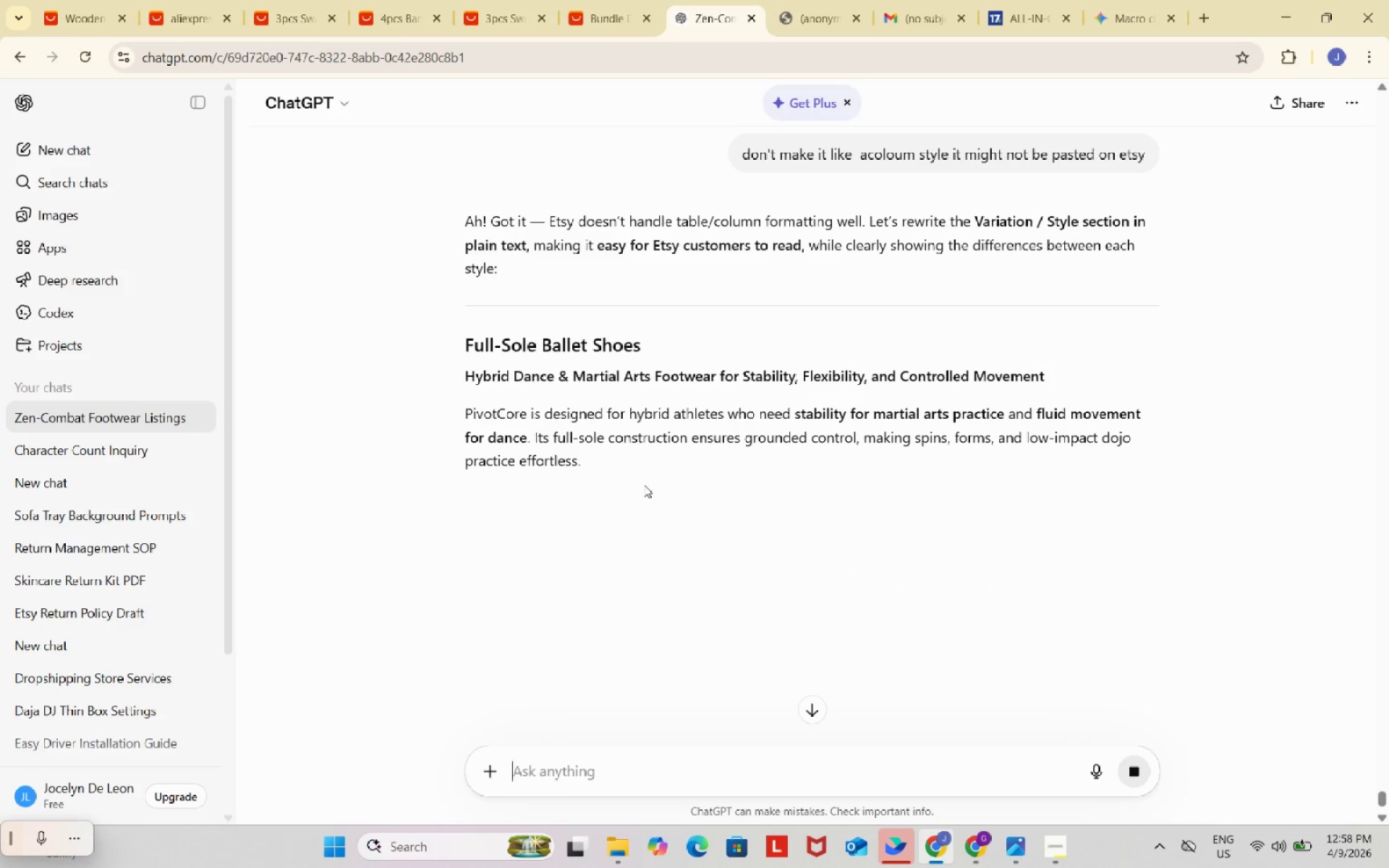 
wait(5.66)
 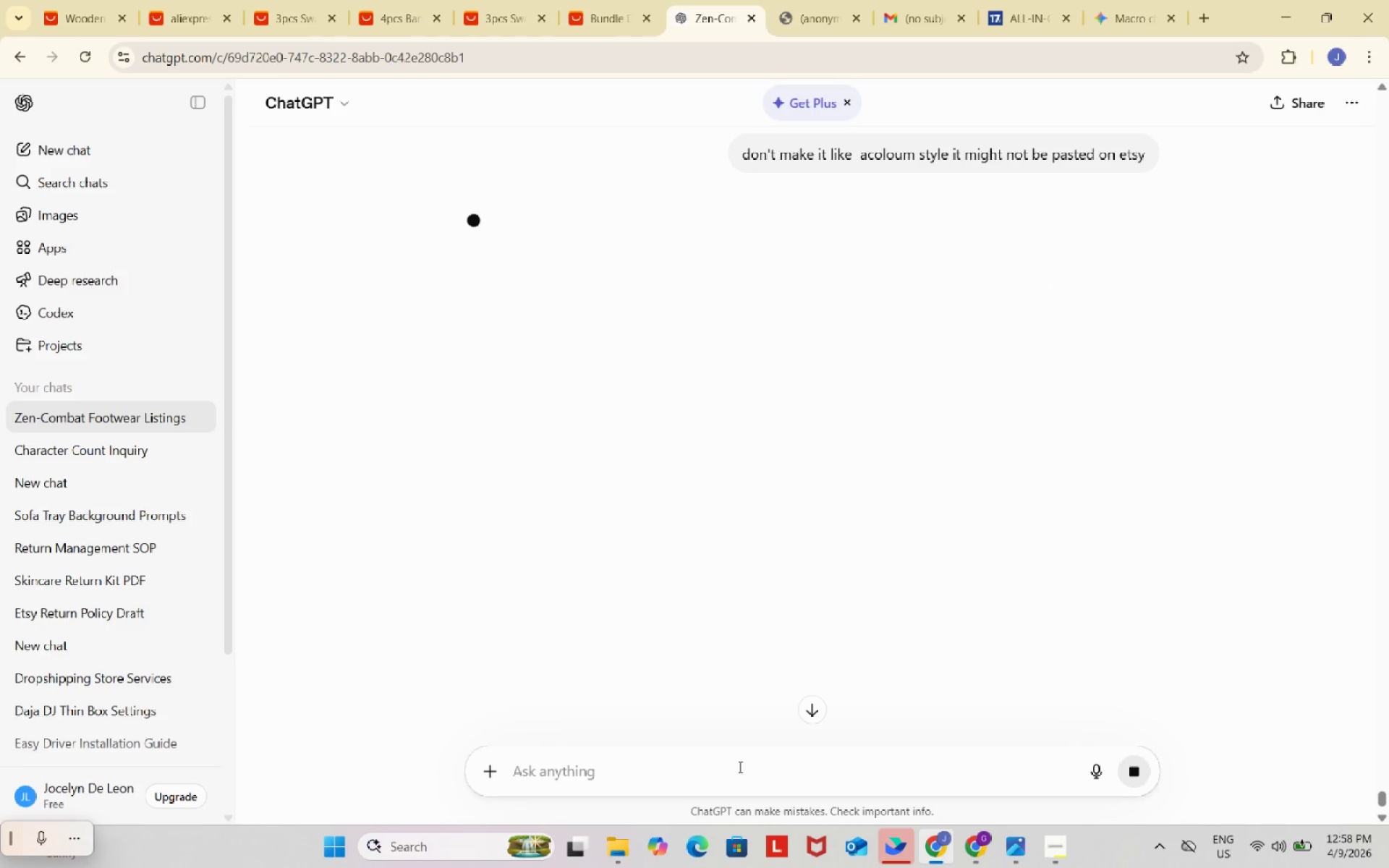 
scroll: coordinate [647, 451], scroll_direction: down, amount: 8.0
 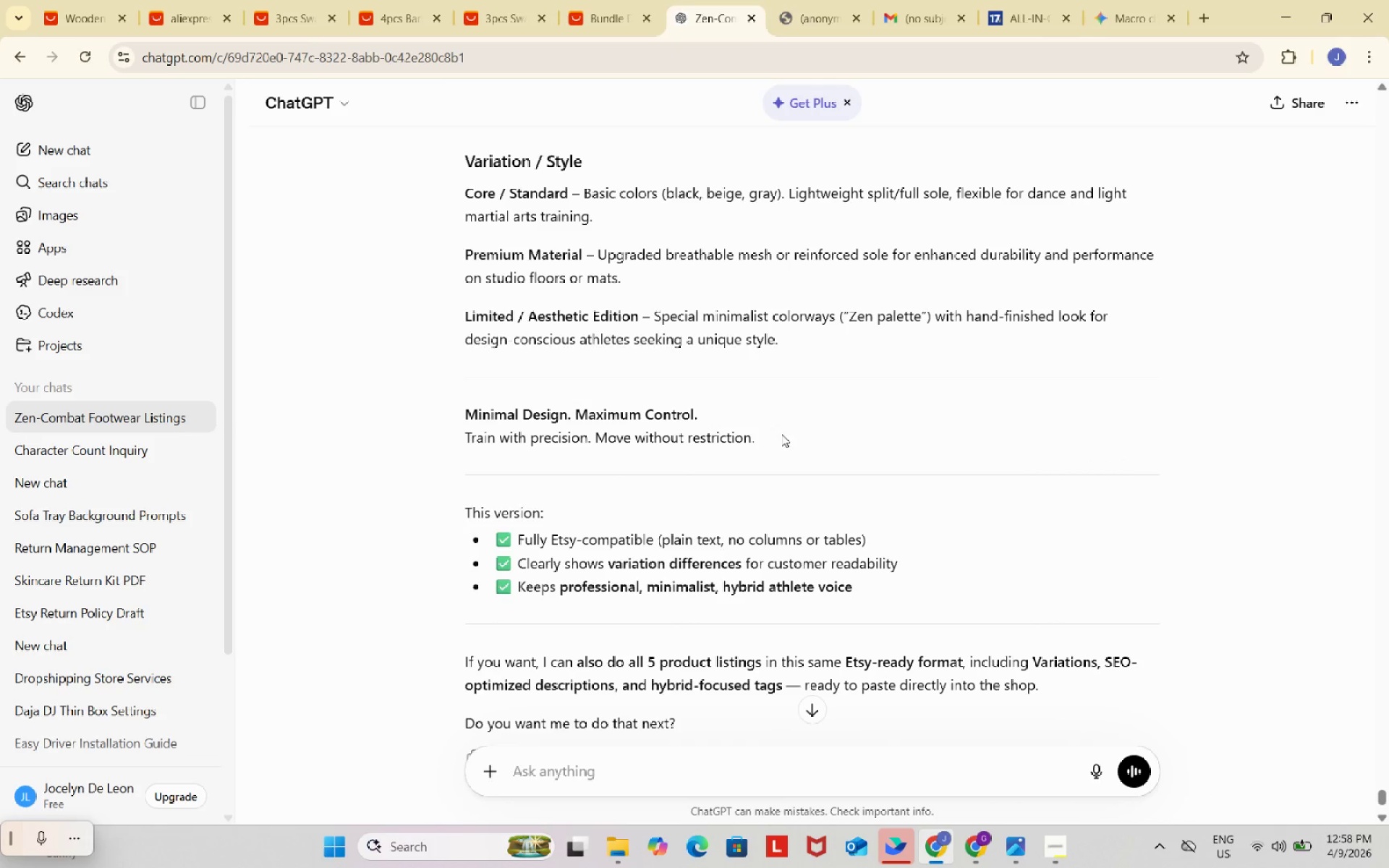 
left_click_drag(start_coordinate=[788, 431], to_coordinate=[468, 231])
 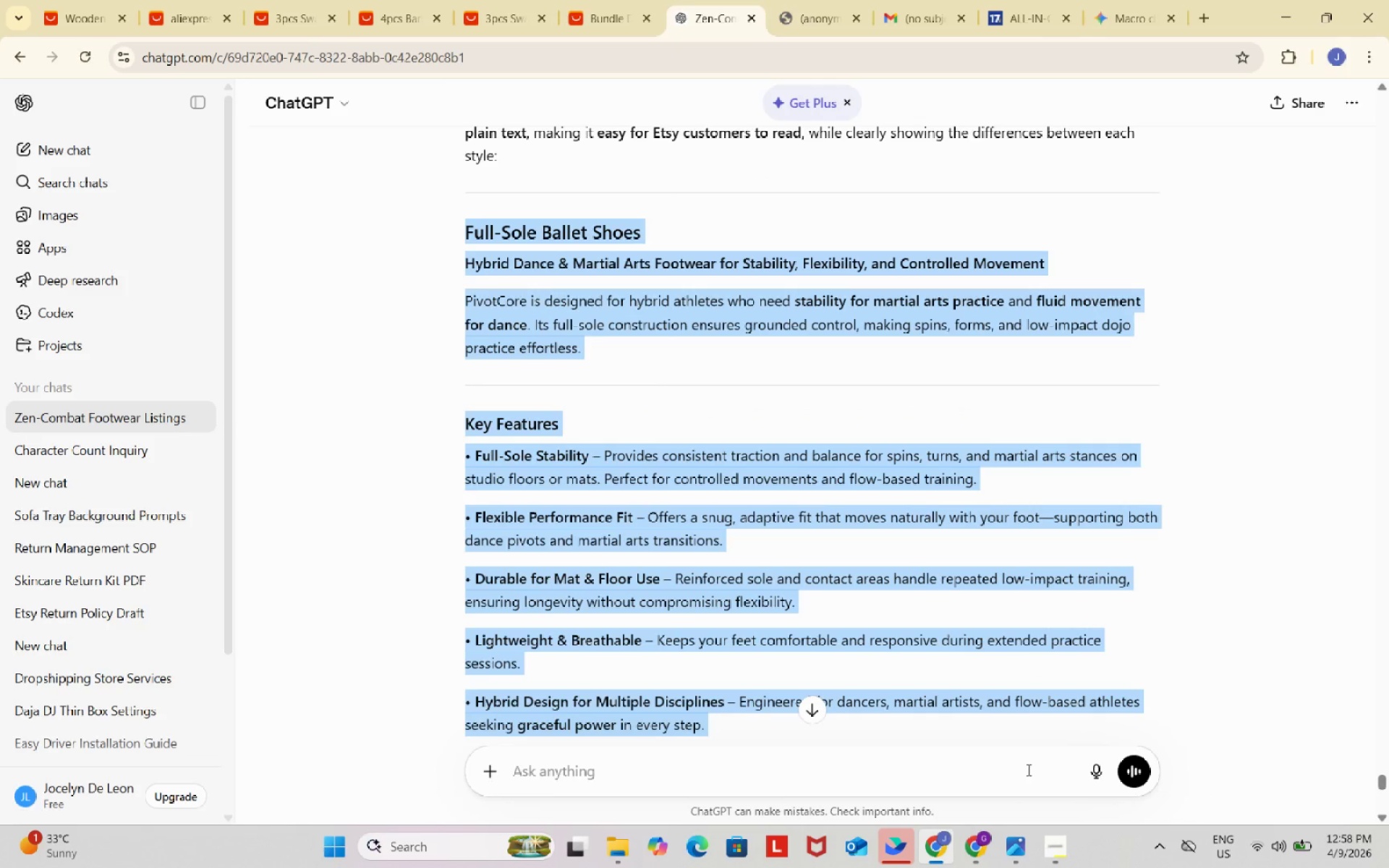 
scroll: coordinate [465, 299], scroll_direction: up, amount: 9.0
 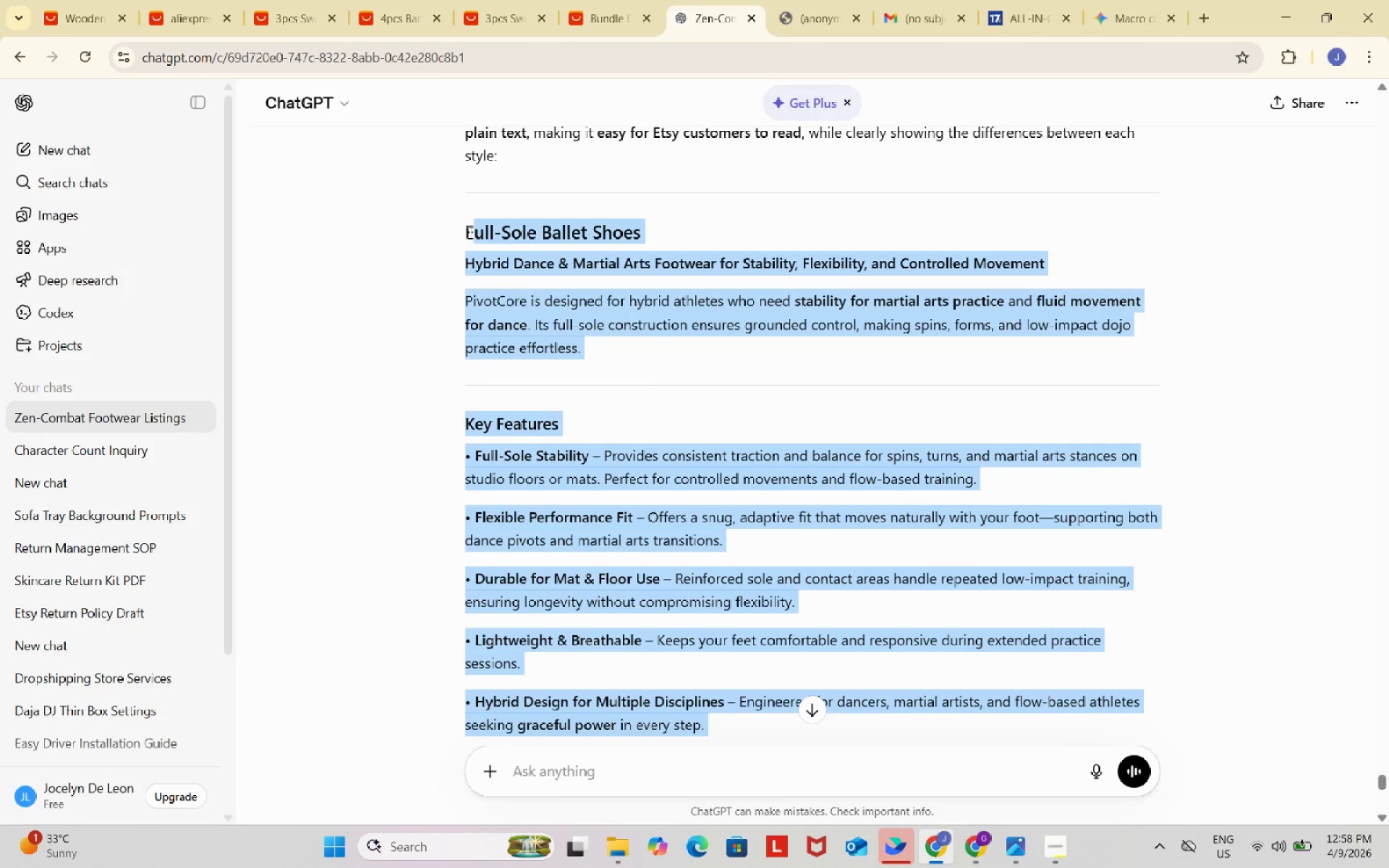 
key(Control+ControlLeft)
 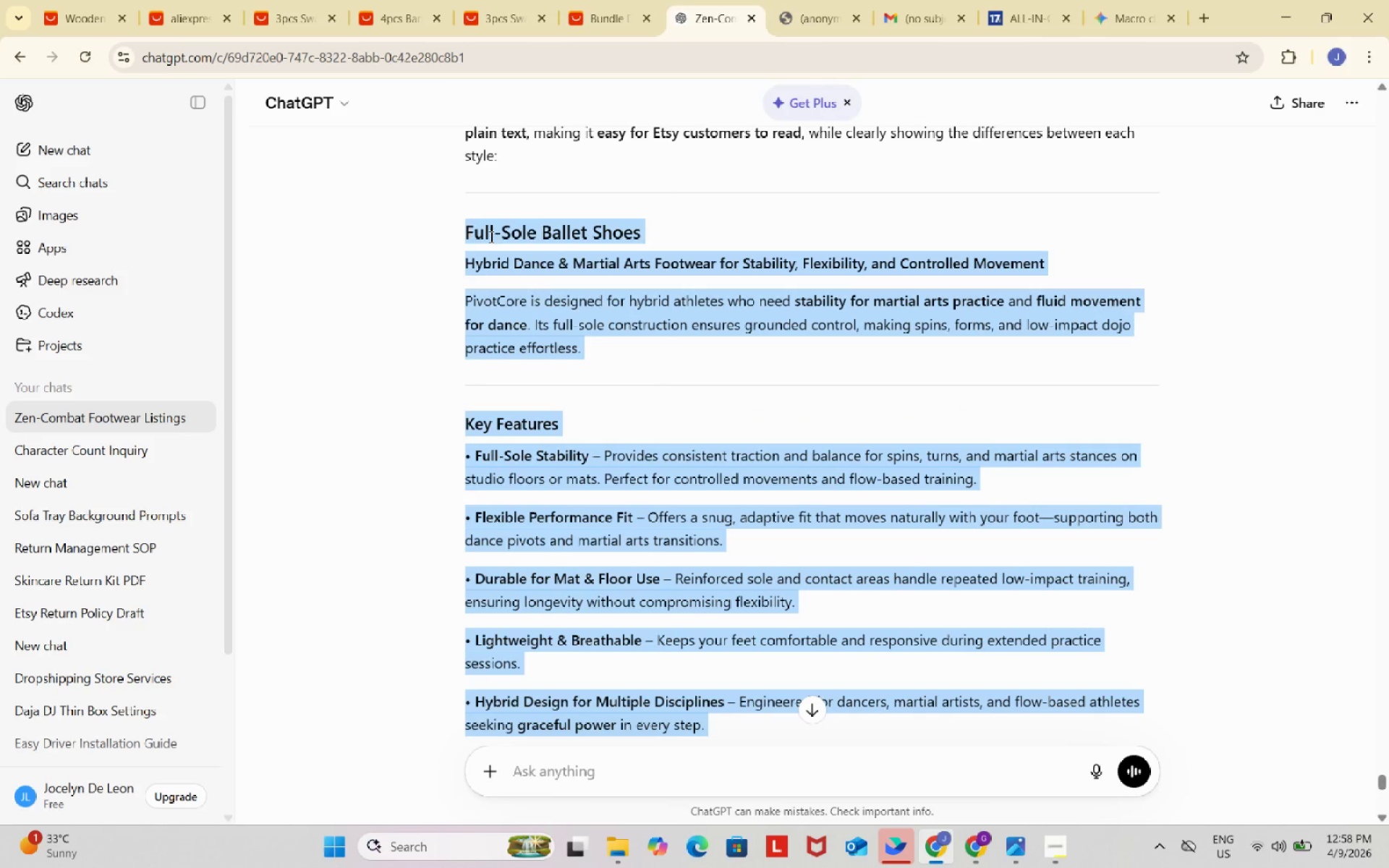 
key(Control+C)
 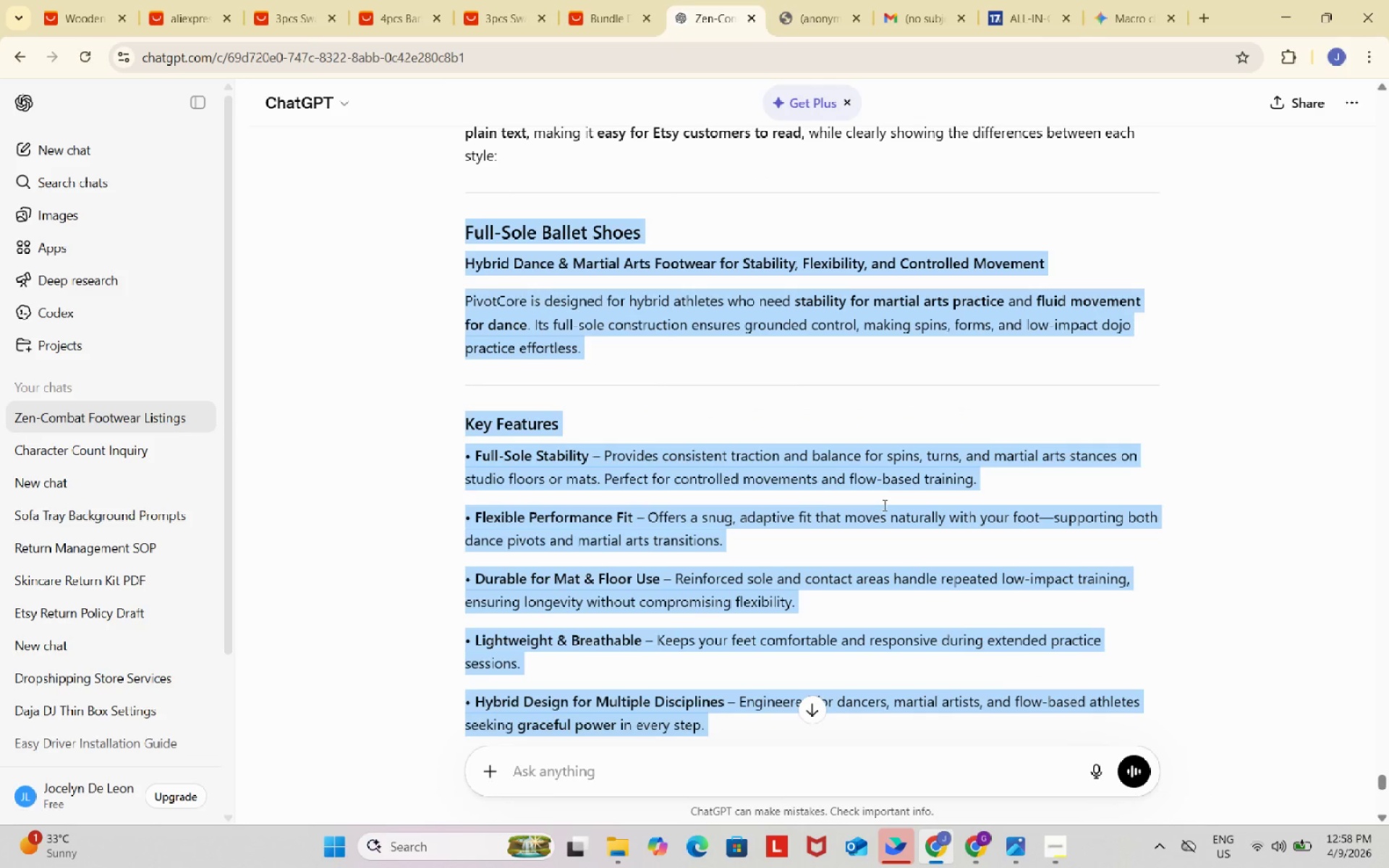 
key(Control+ControlLeft)
 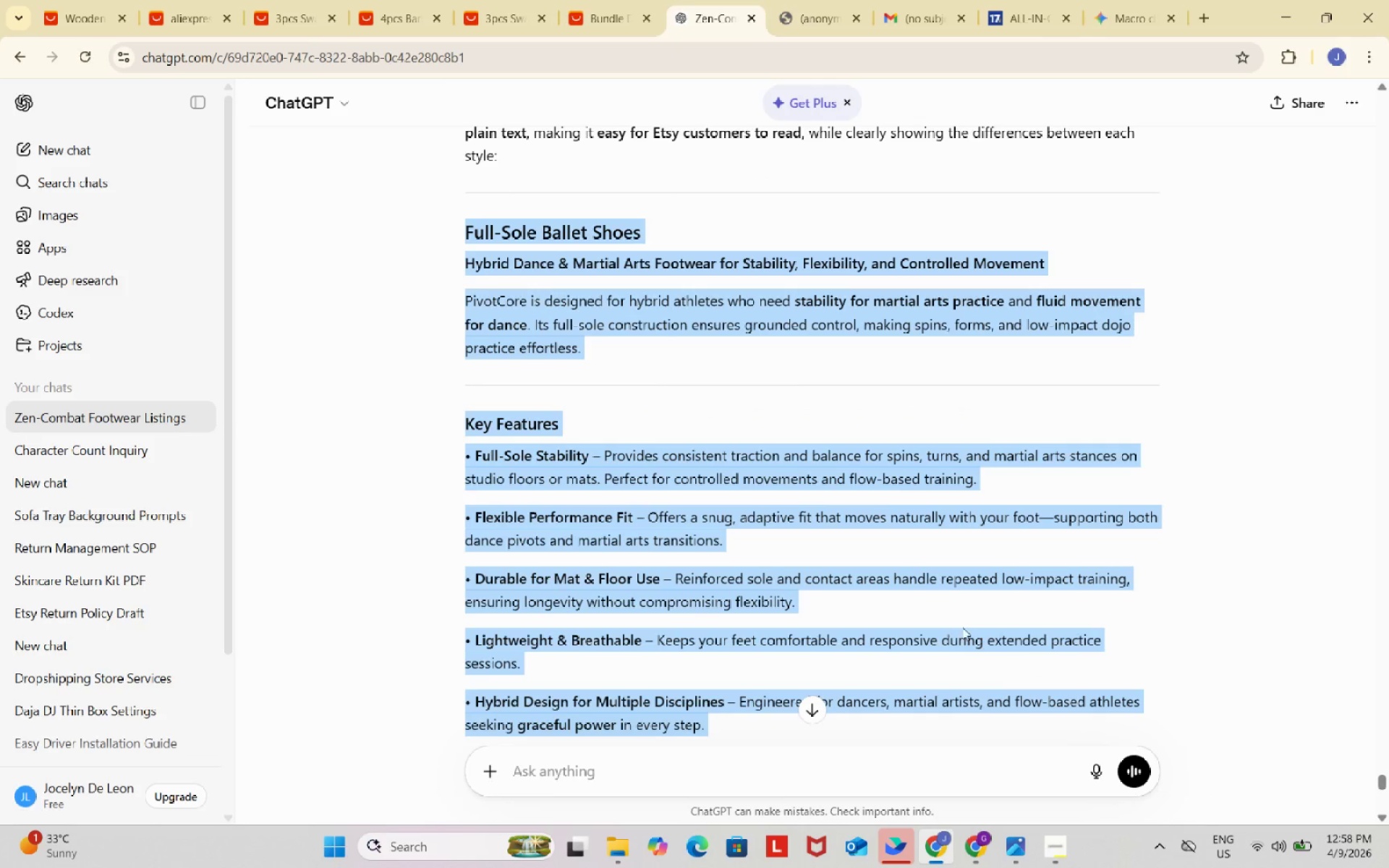 
key(Control+C)
 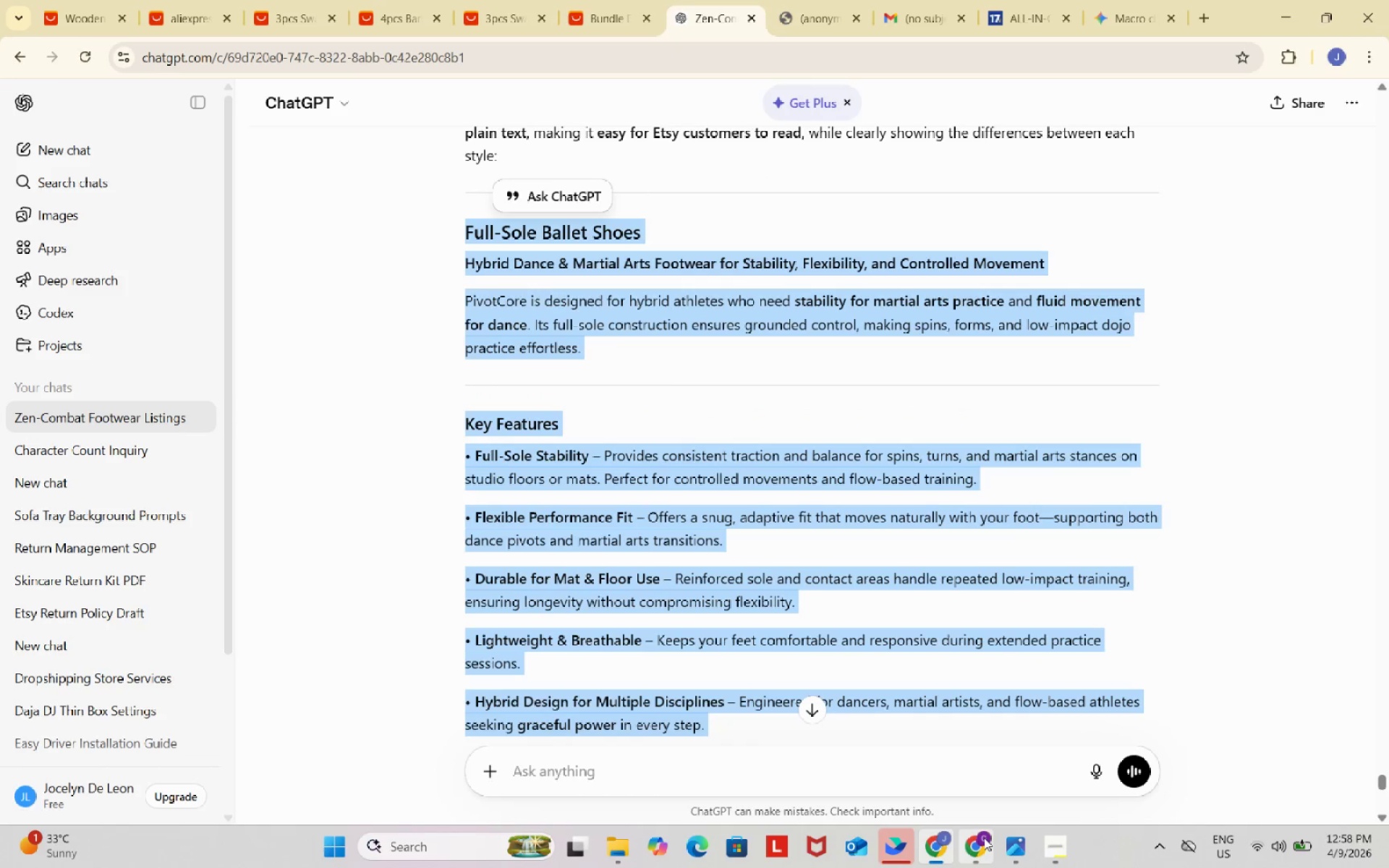 
left_click([982, 838])
 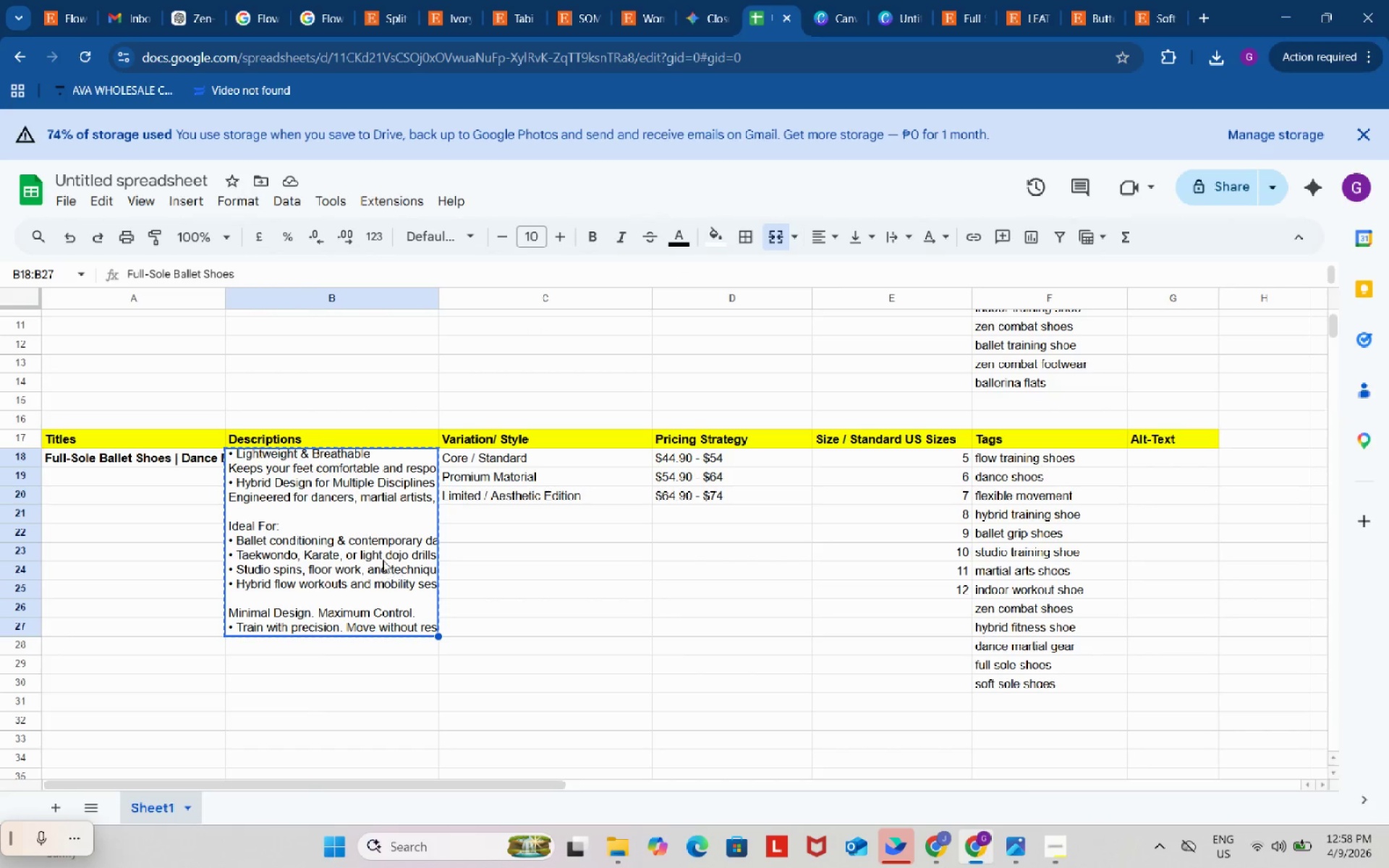 
double_click([381, 559])
 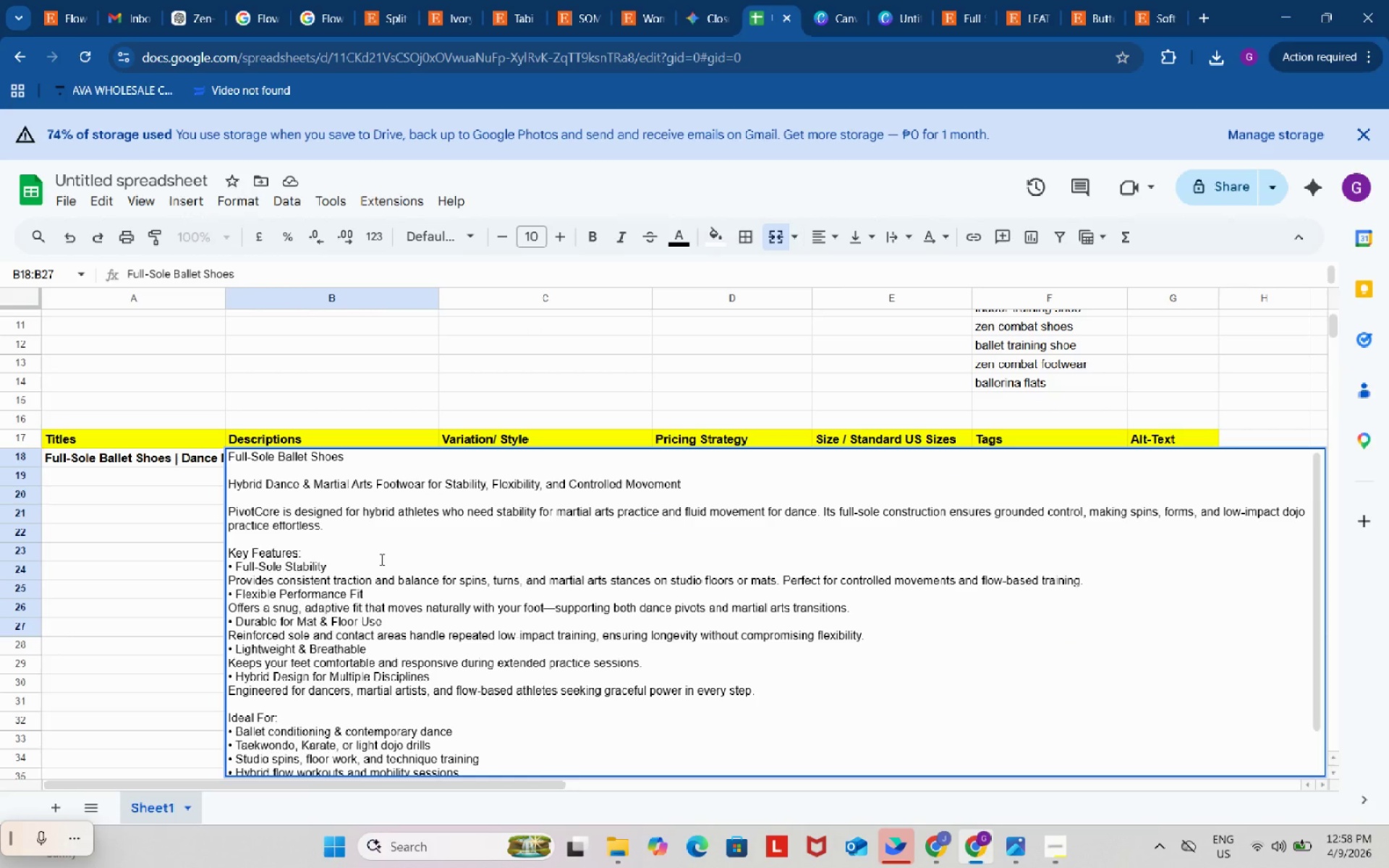 
key(Control+A)
 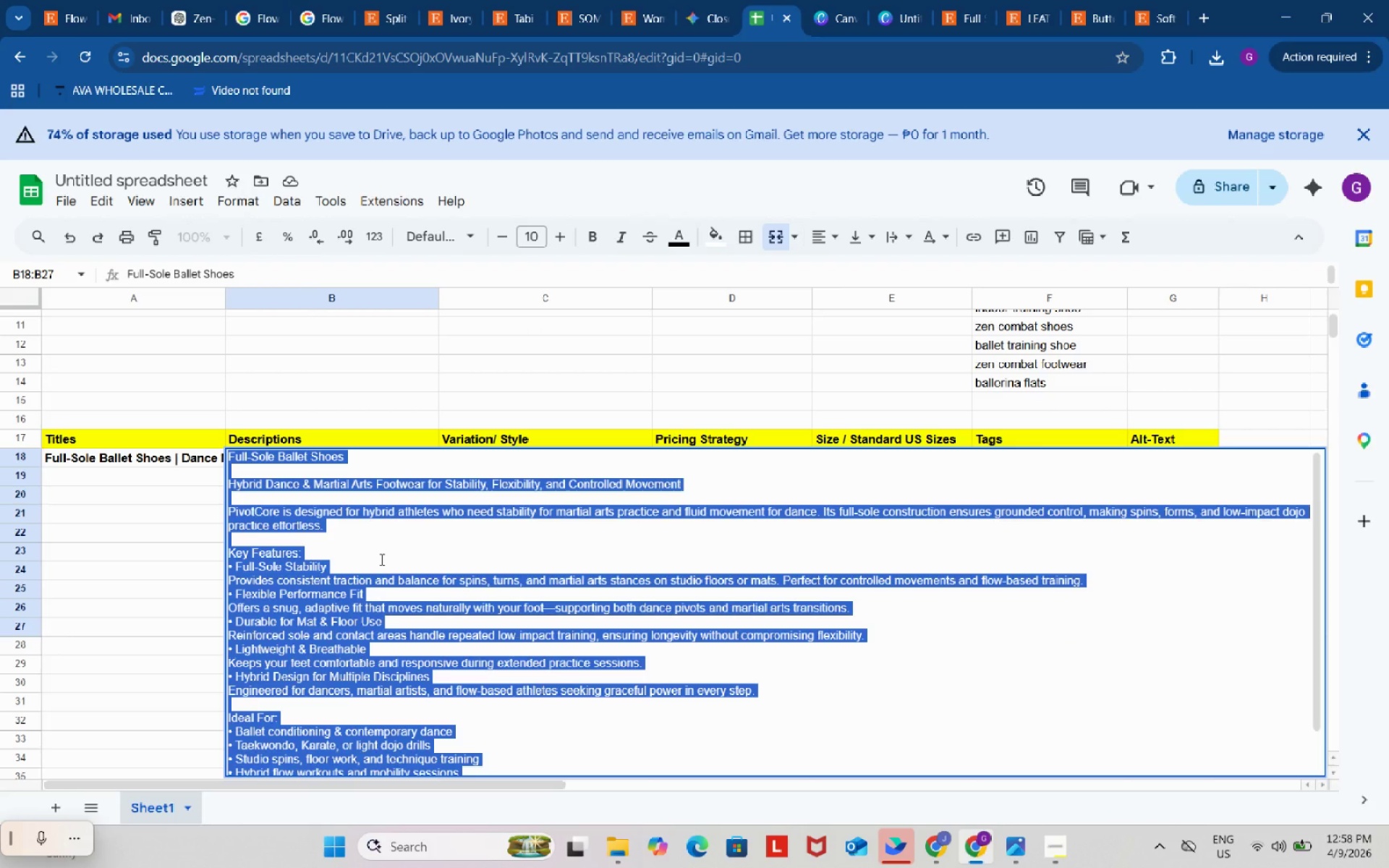 
hold_key(key=ControlLeft, duration=0.66)
 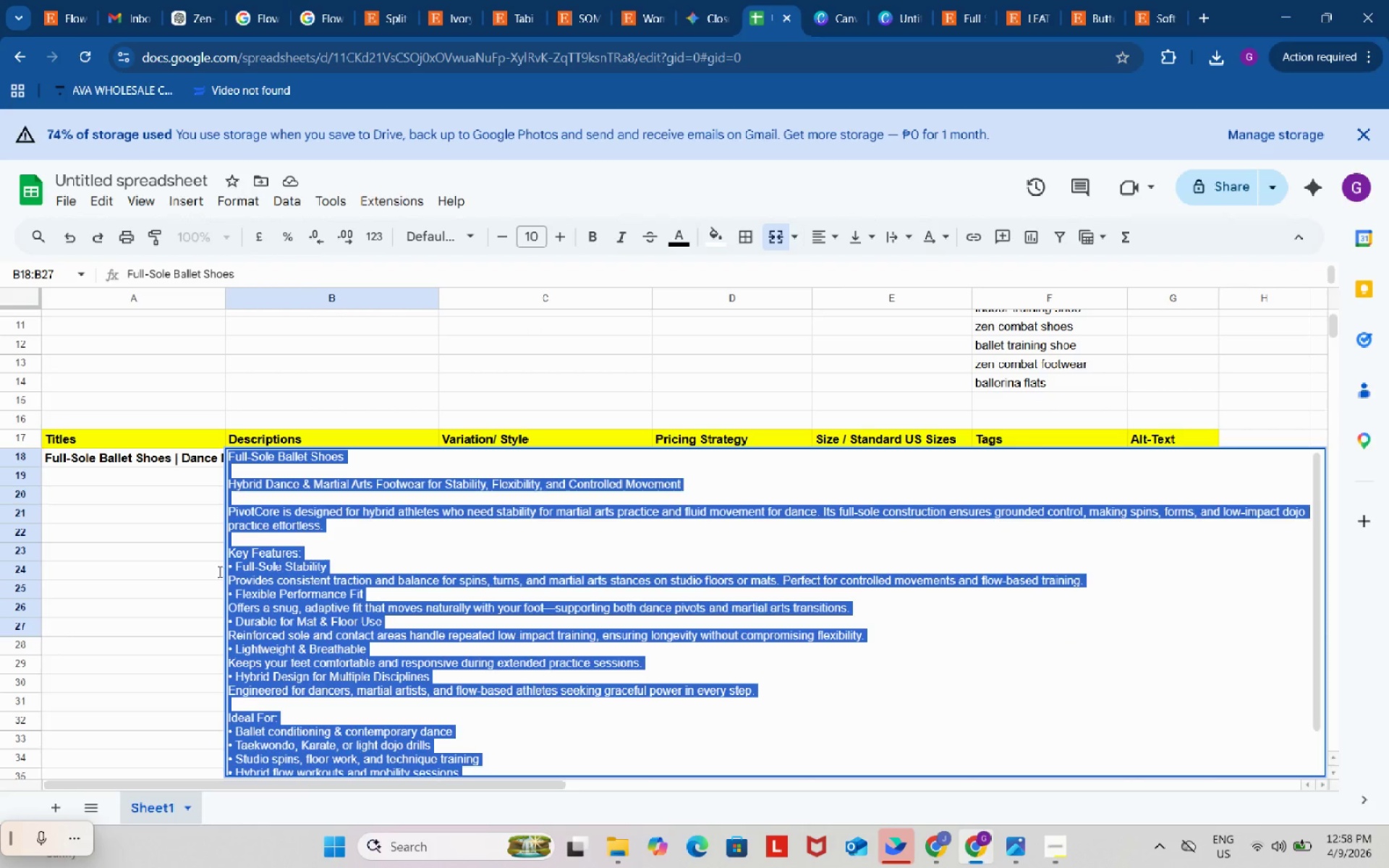 
left_click([202, 570])
 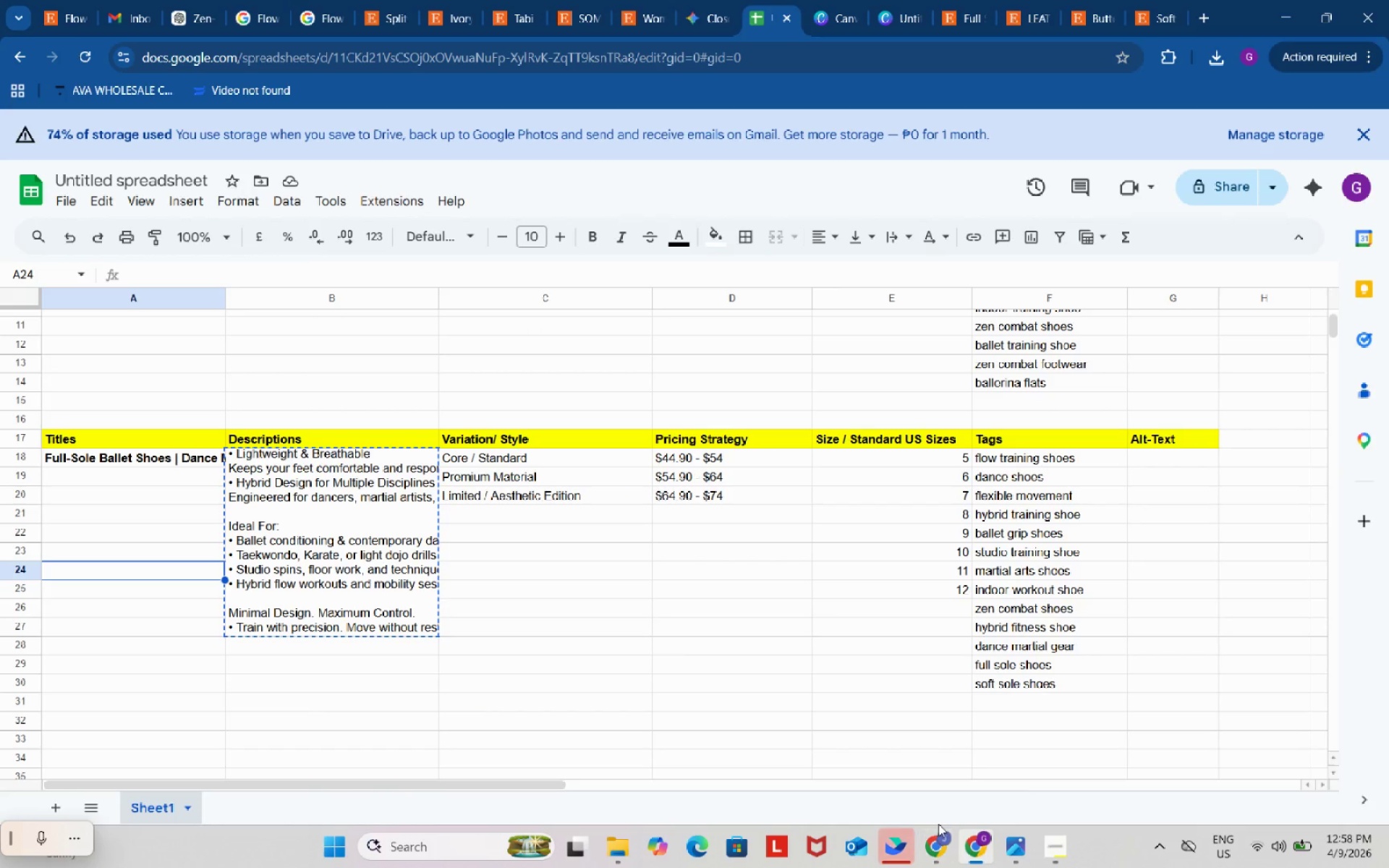 
left_click([943, 833])
 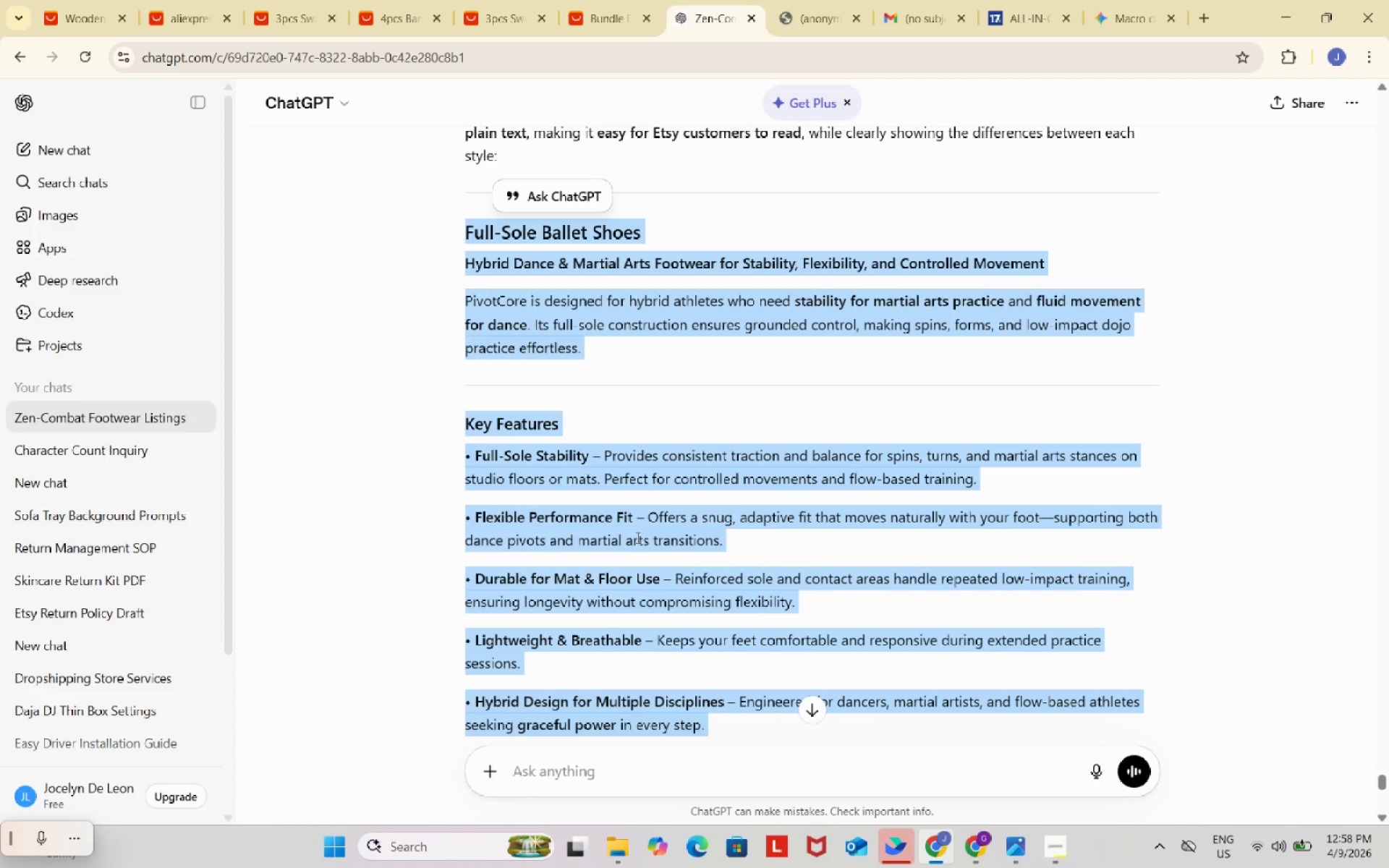 
scroll: coordinate [637, 511], scroll_direction: down, amount: 4.0
 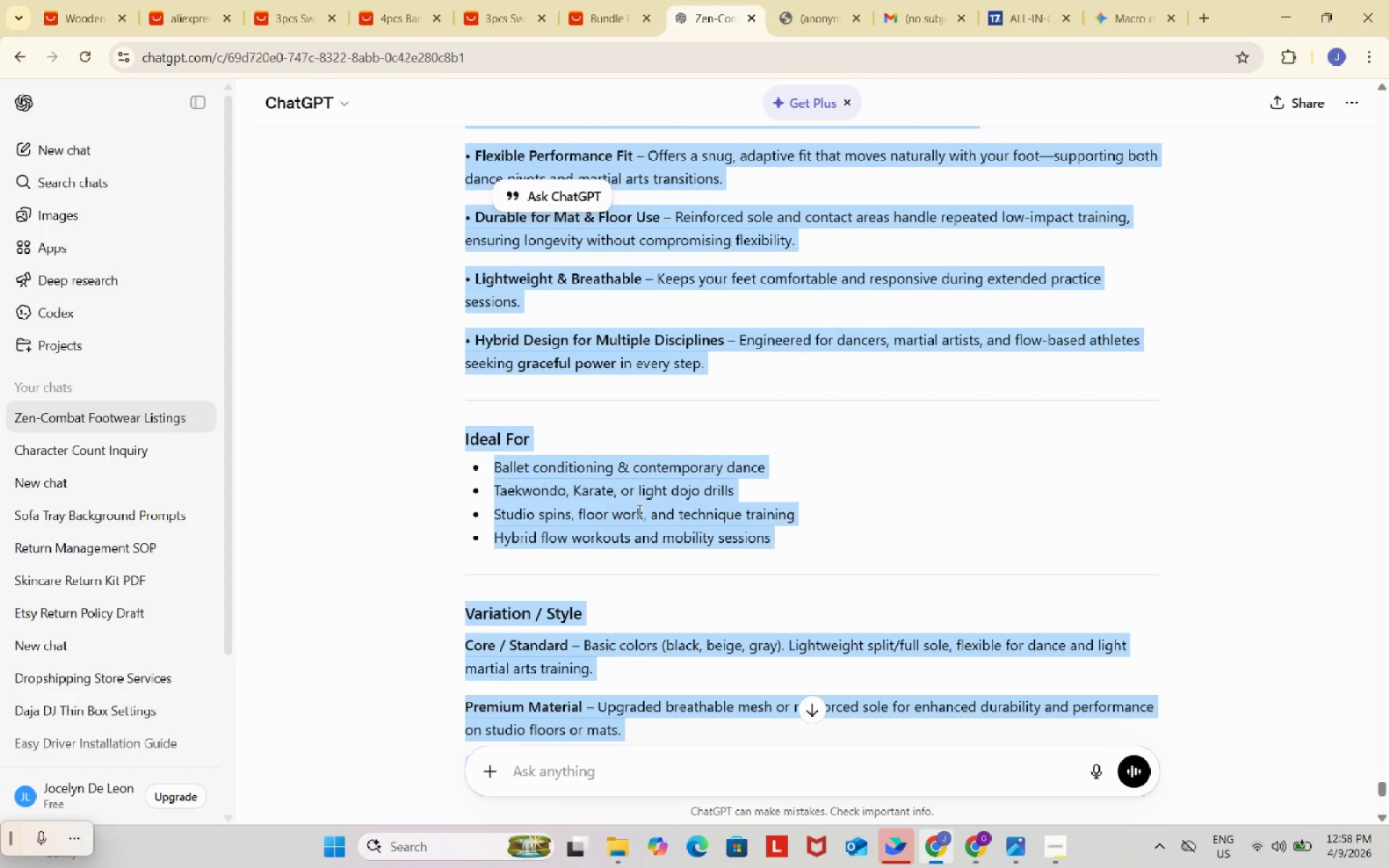 
left_click([638, 510])
 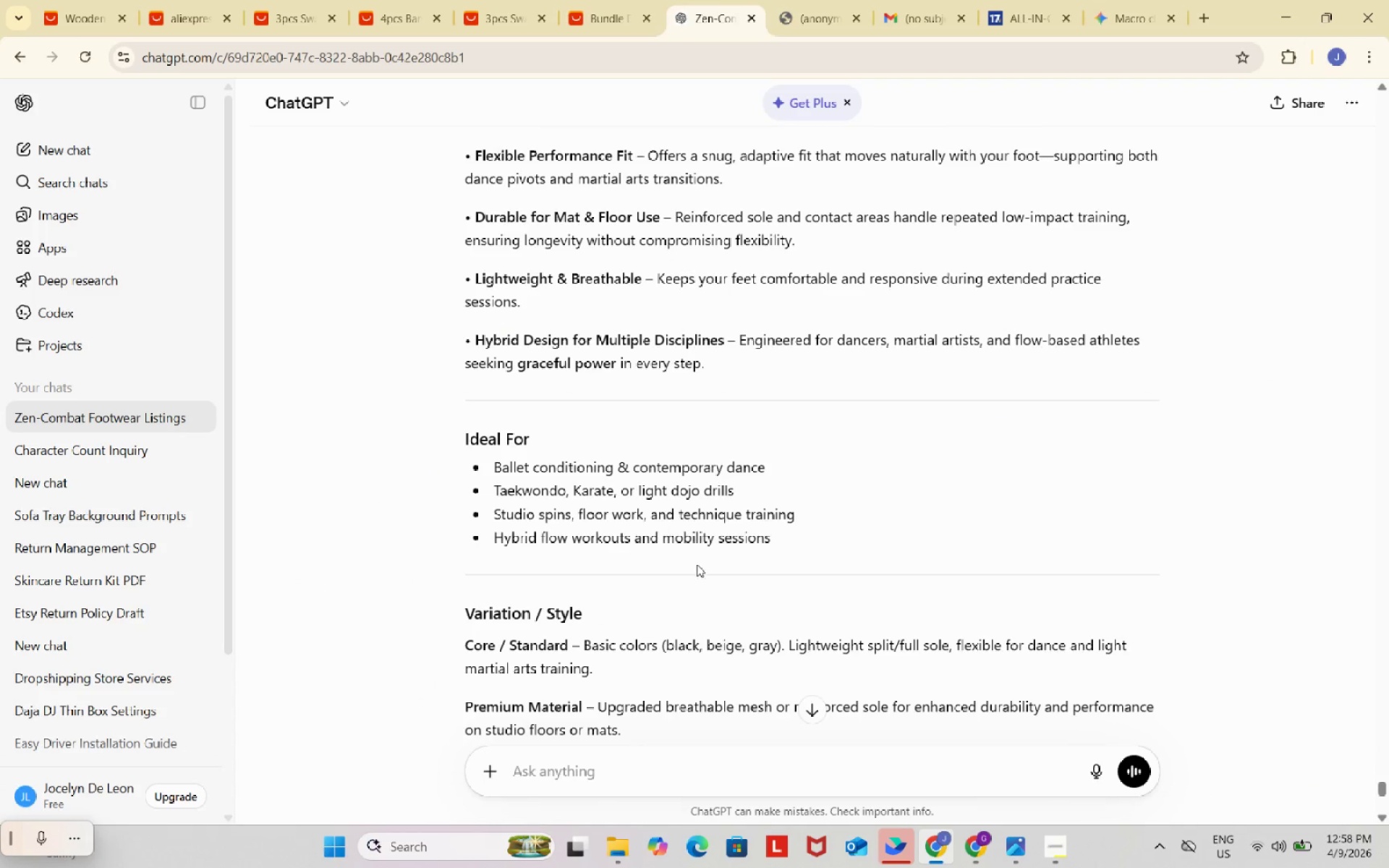 
scroll: coordinate [697, 564], scroll_direction: down, amount: 2.0
 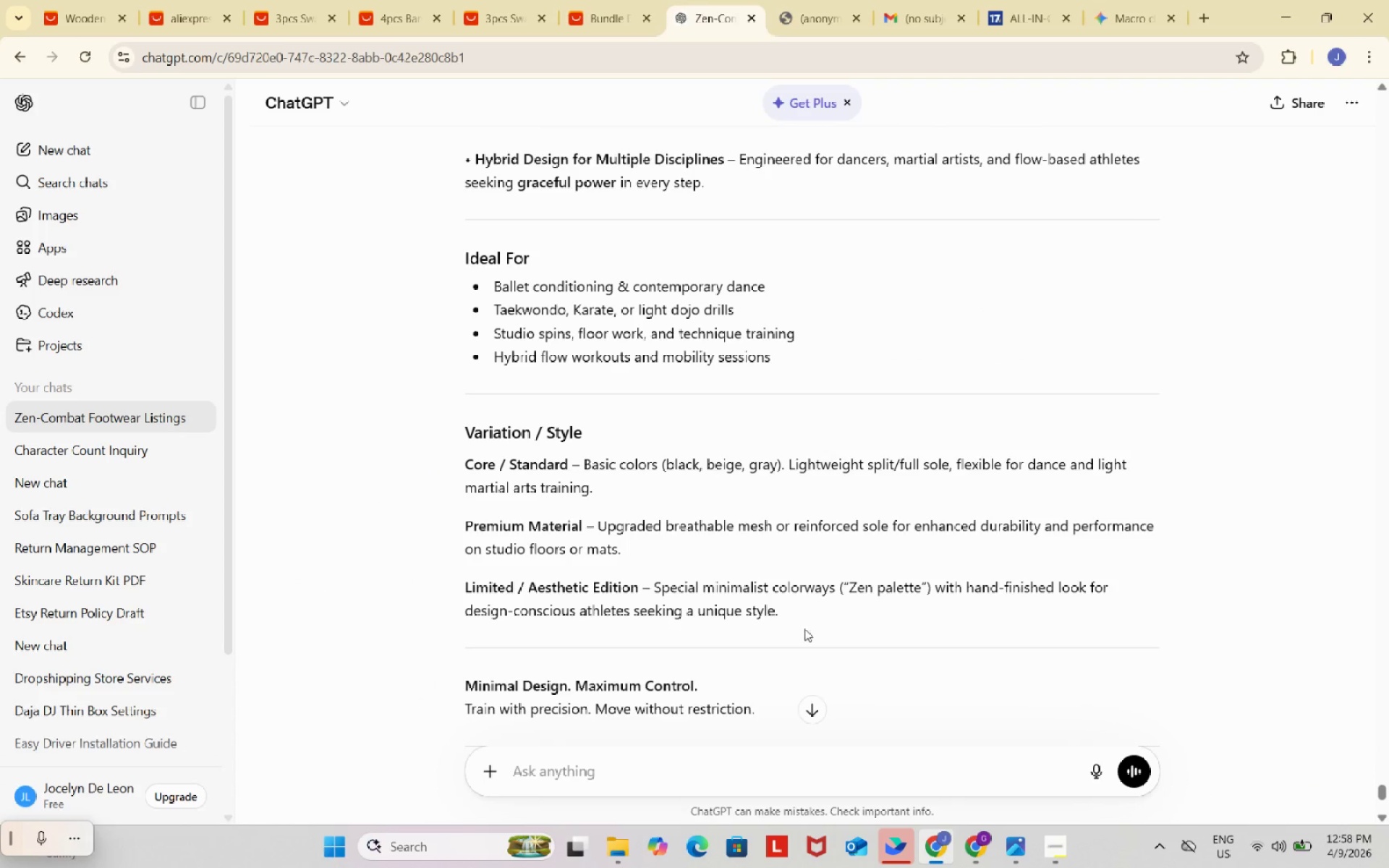 
left_click_drag(start_coordinate=[808, 612], to_coordinate=[462, 436])
 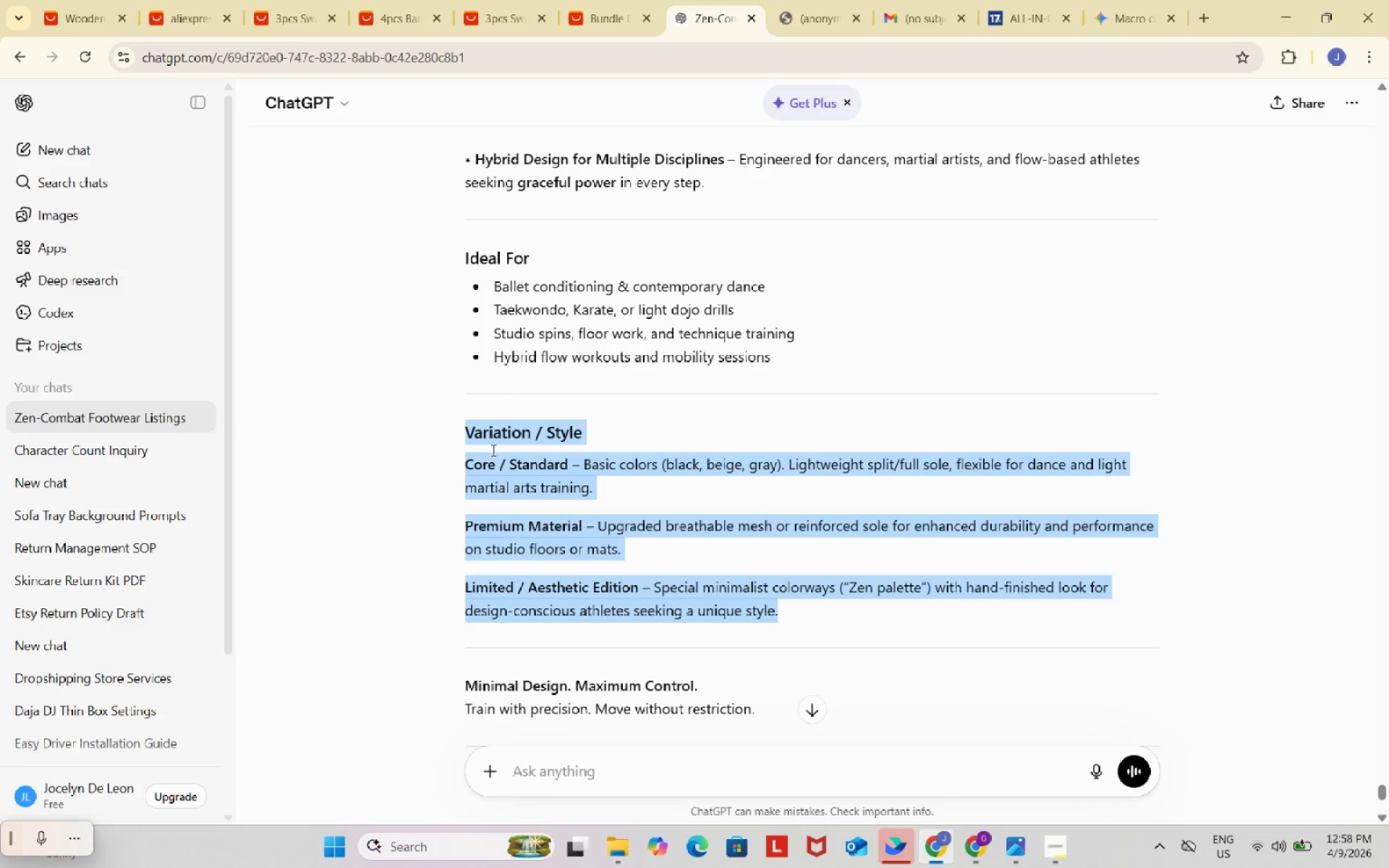 
key(Control+ControlLeft)
 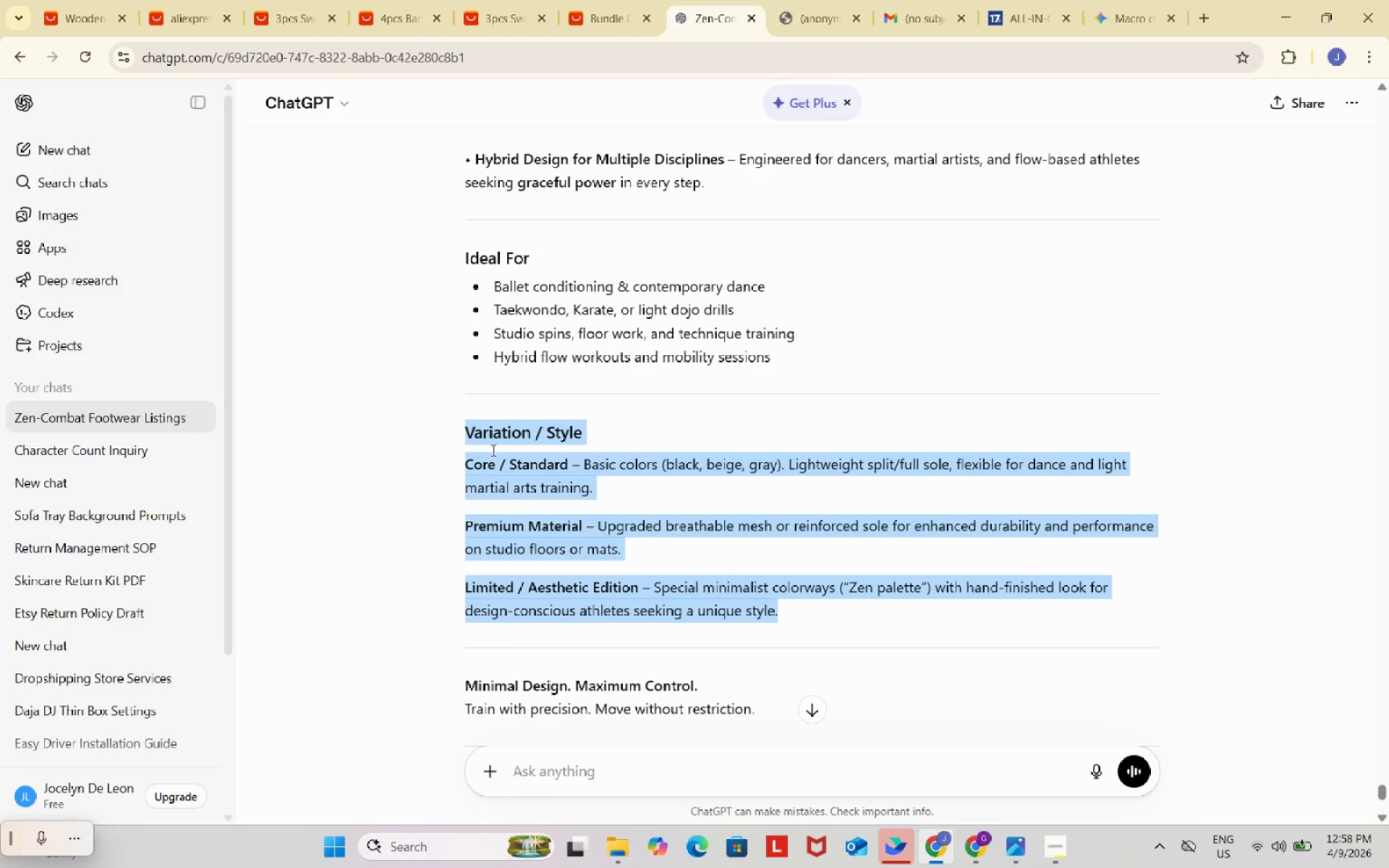 
key(Control+C)
 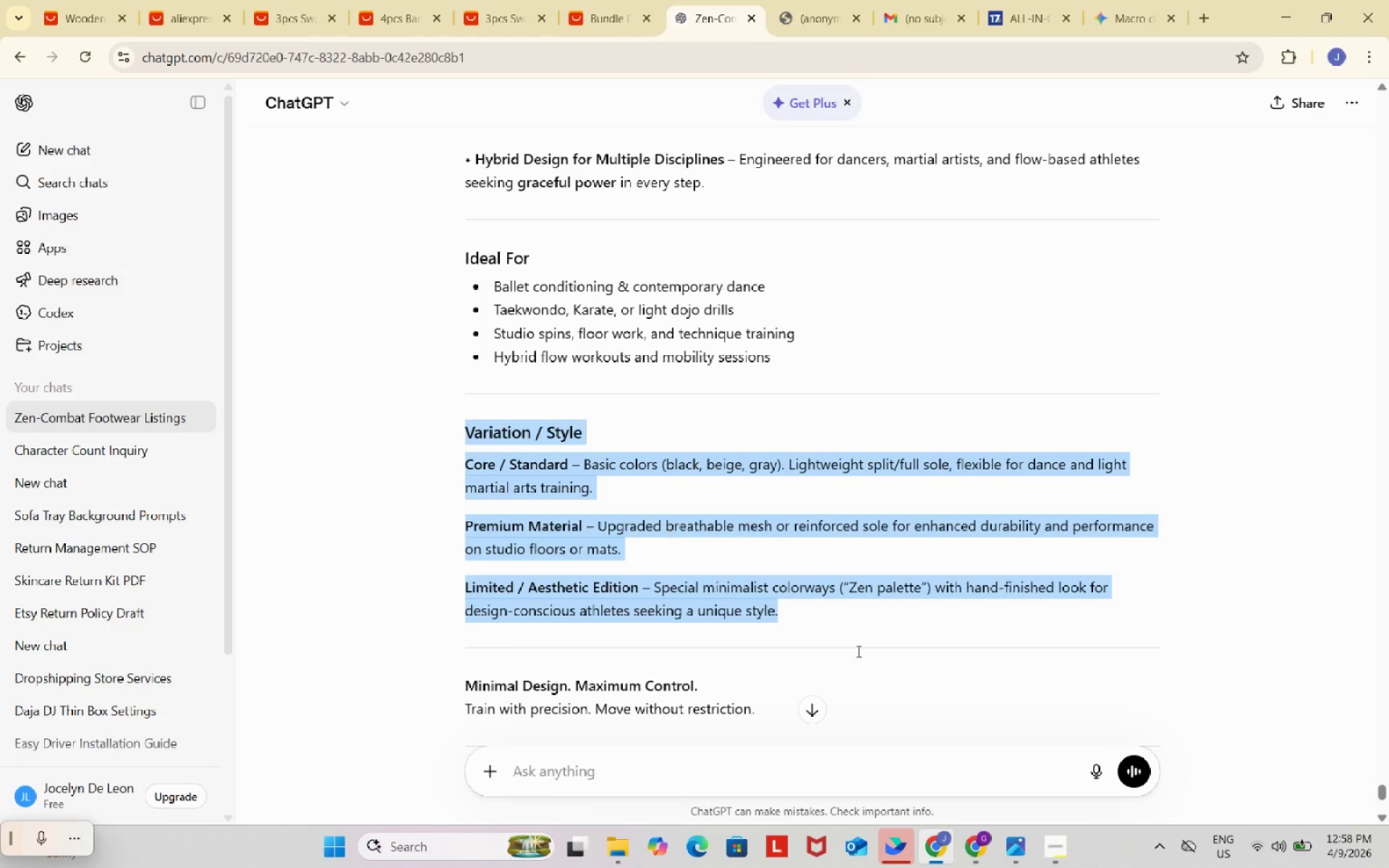 
key(Control+ControlLeft)
 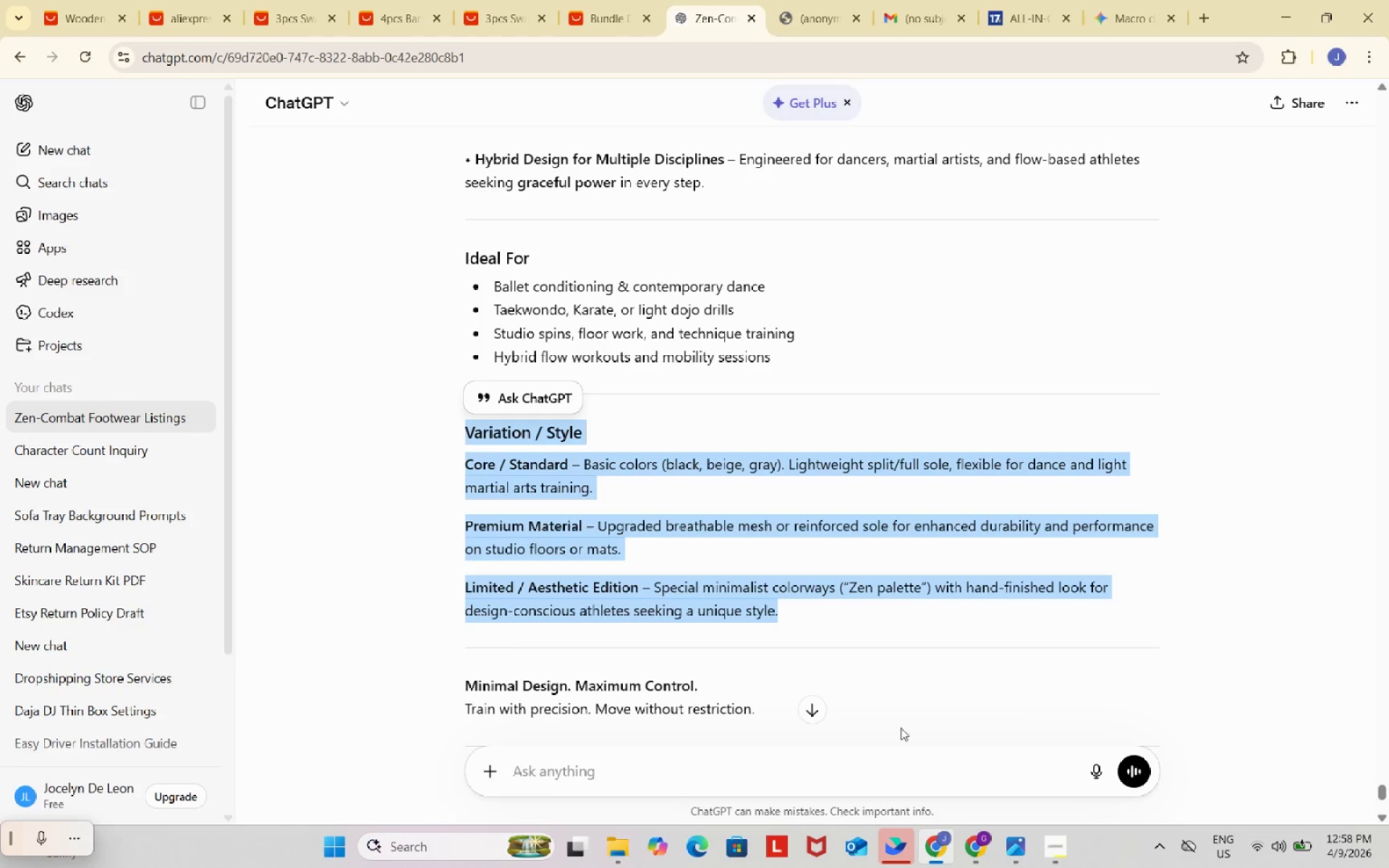 
key(Control+C)
 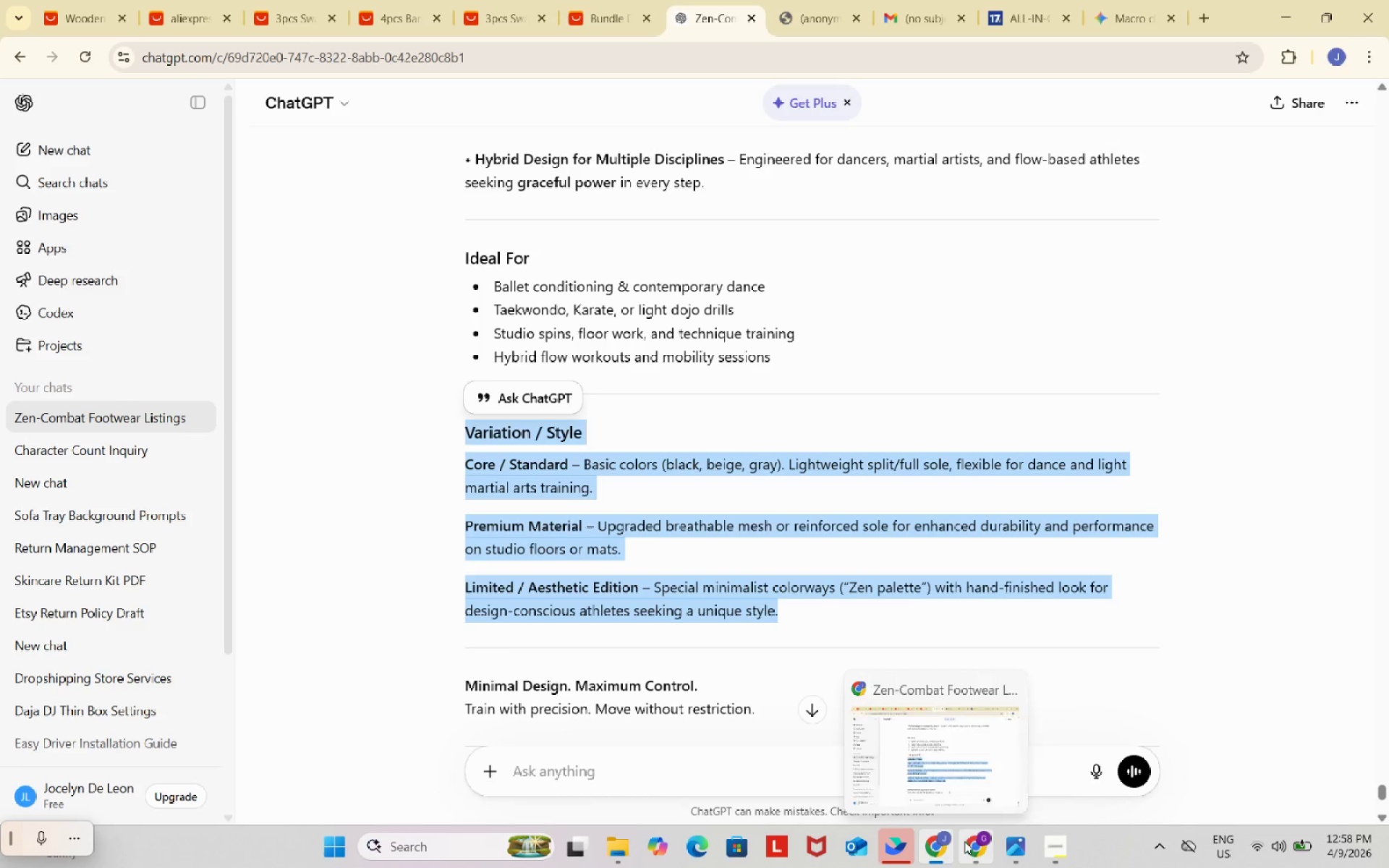 
left_click([970, 841])
 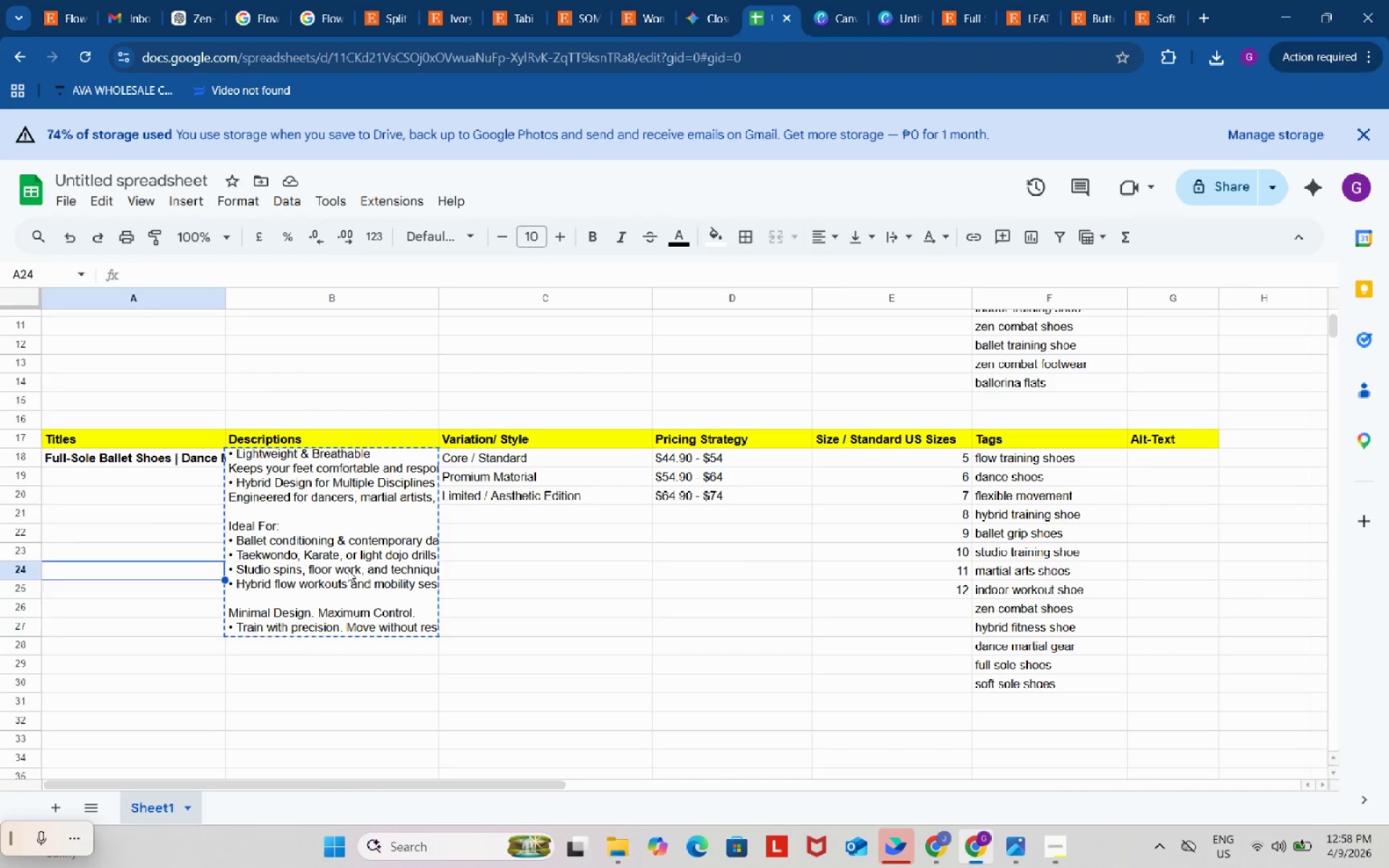 
double_click([347, 569])
 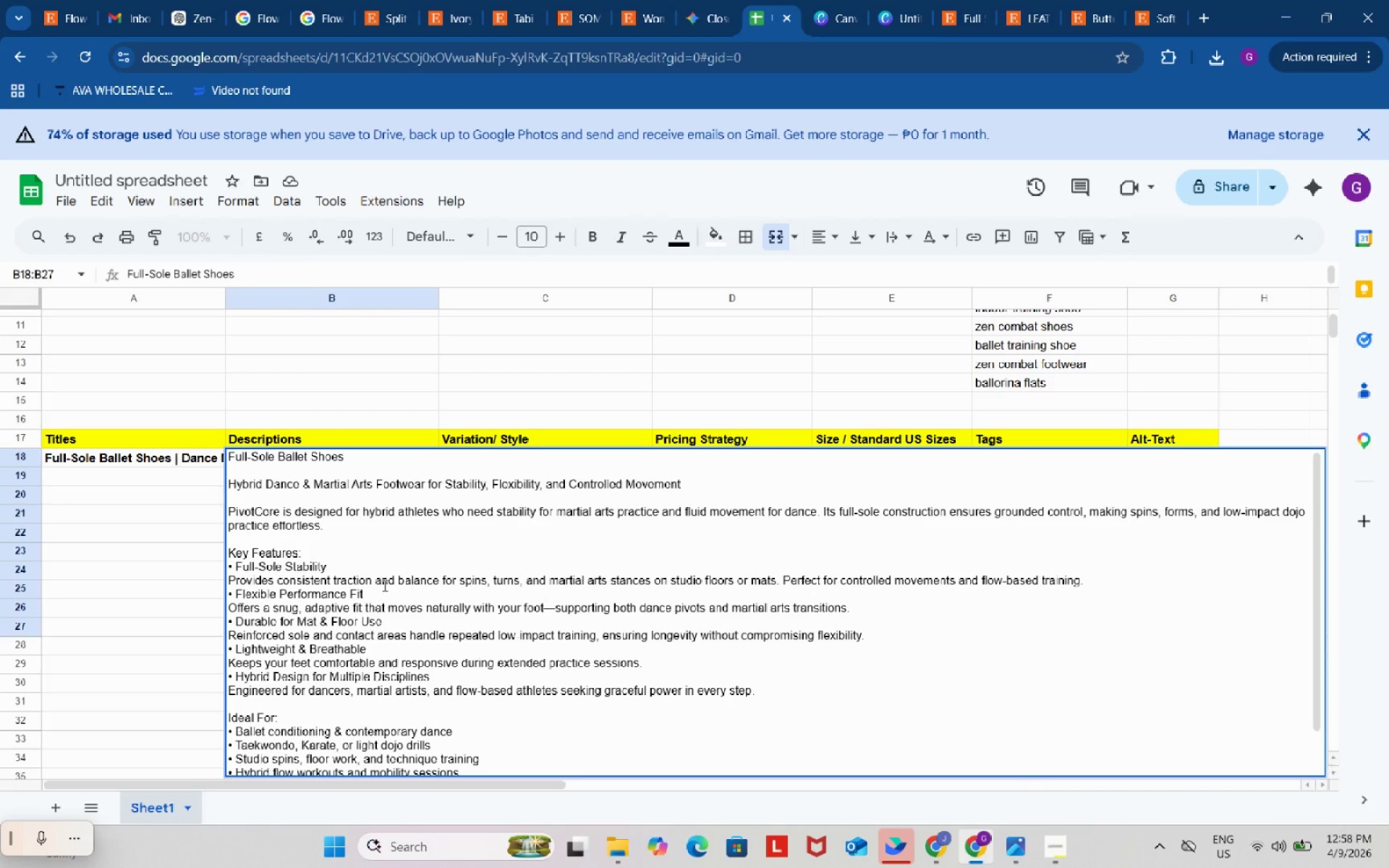 
scroll: coordinate [383, 585], scroll_direction: down, amount: 3.0
 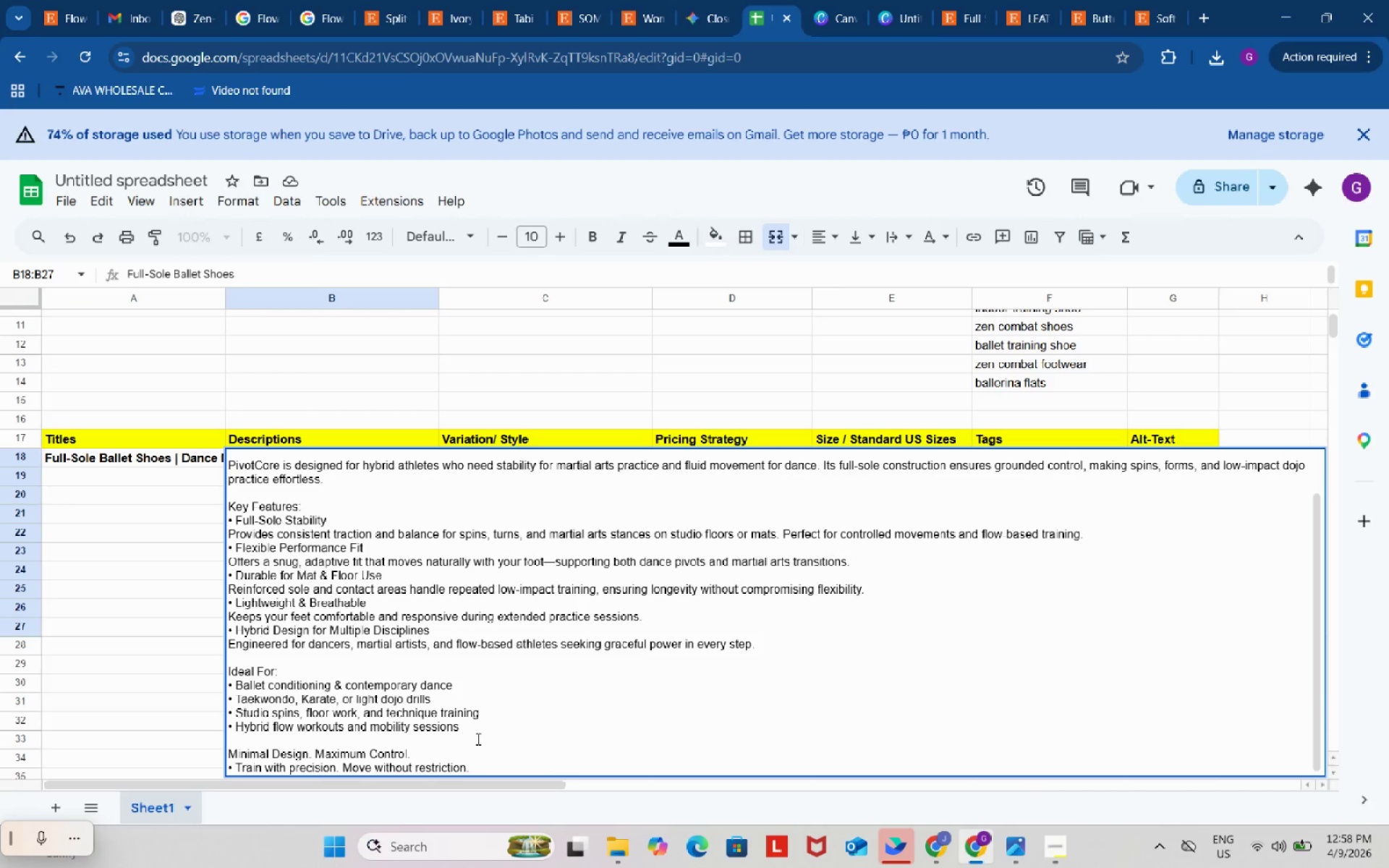 
left_click([477, 733])
 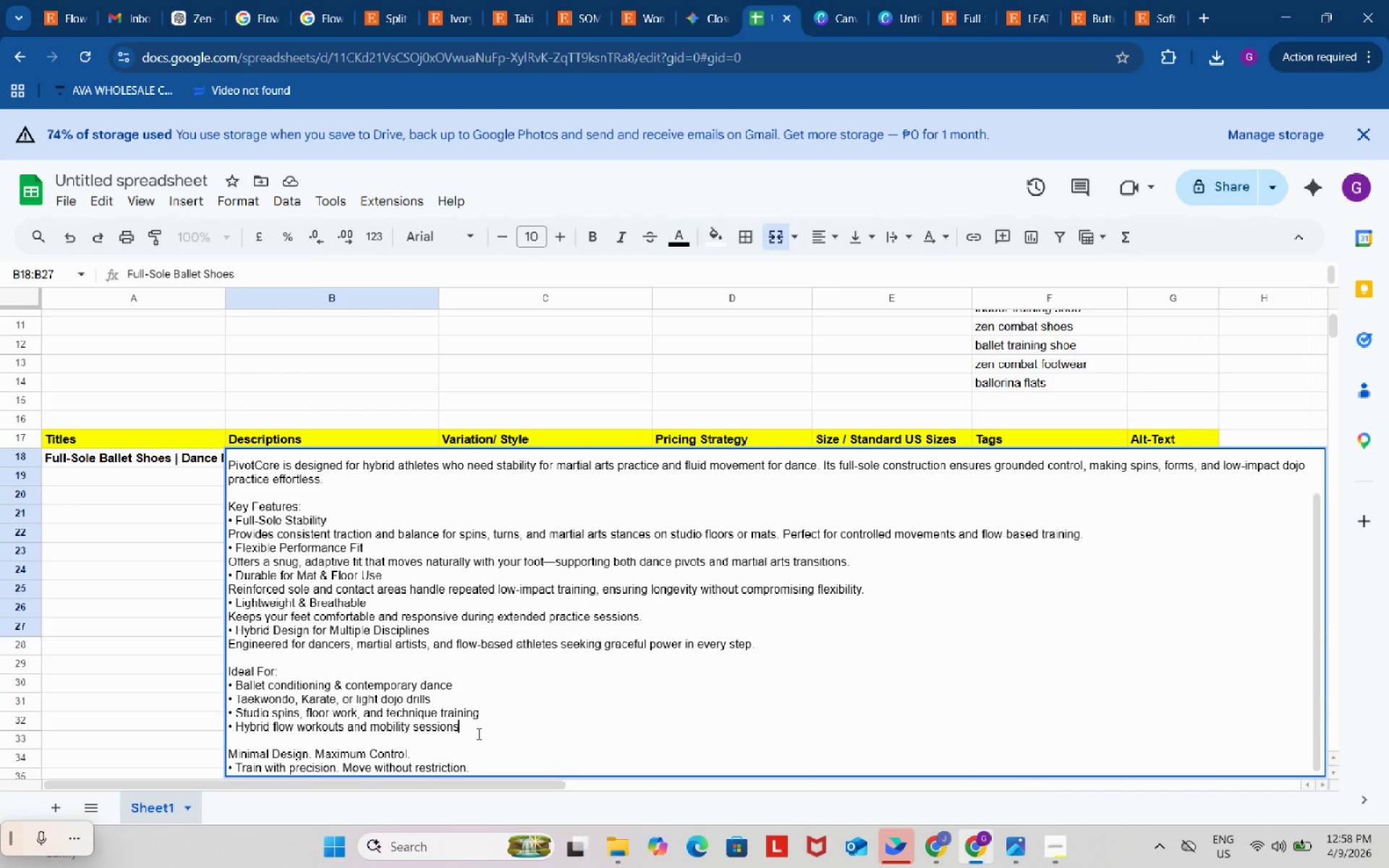 
key(Alt+Control+Enter)
 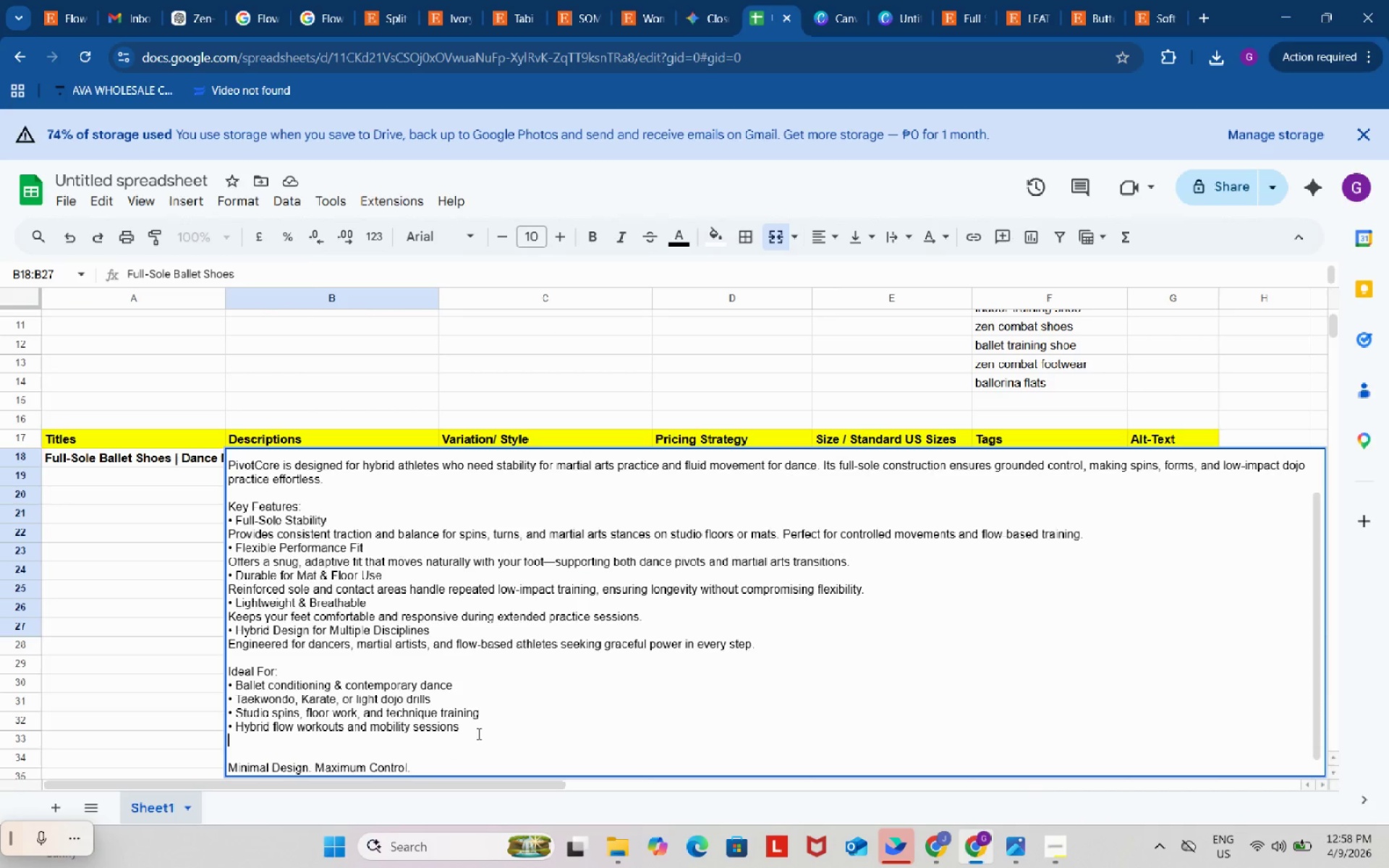 
key(Alt+Control+AltLeft)
 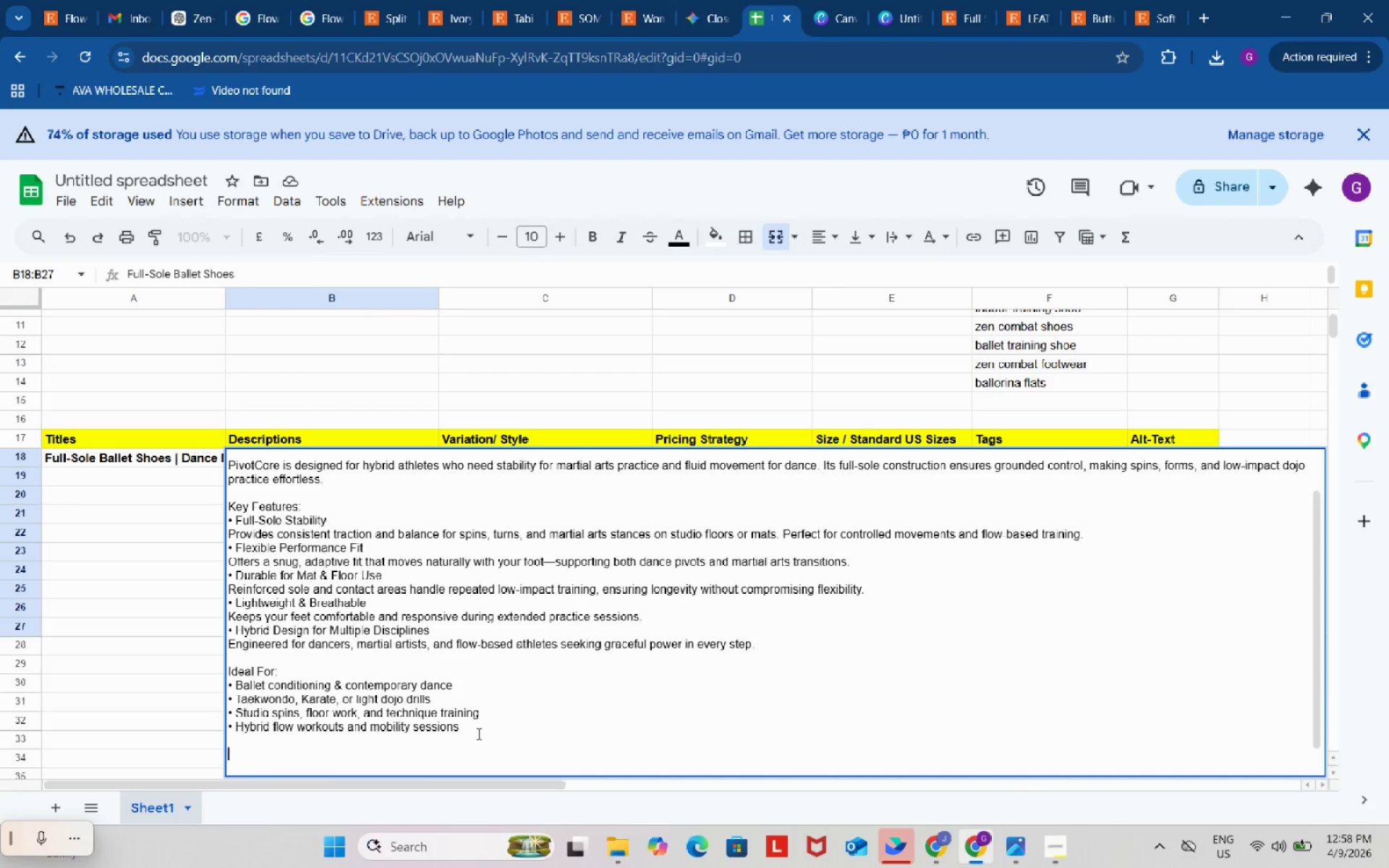 
key(Alt+Control+Enter)
 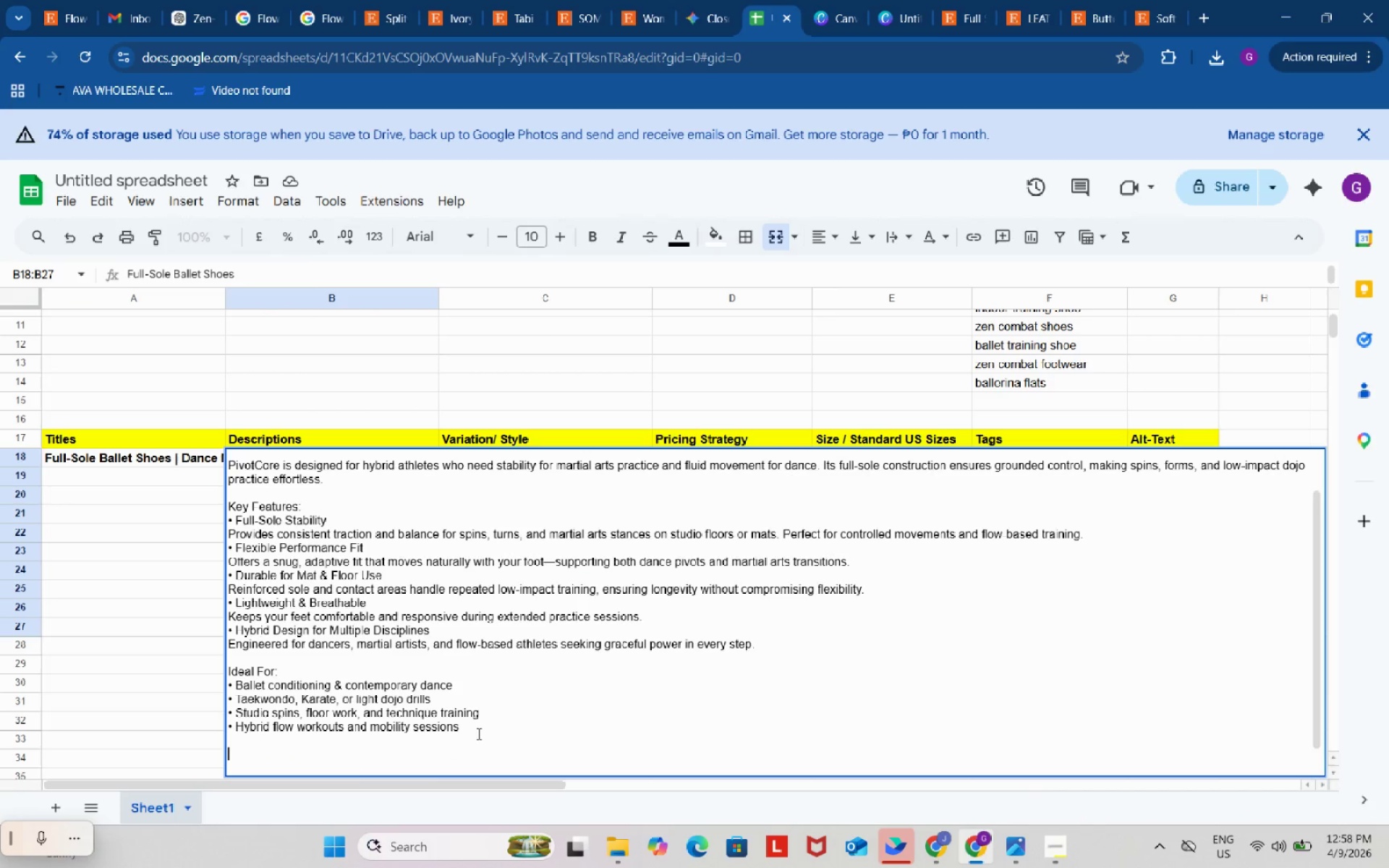 
key(Control+V)
 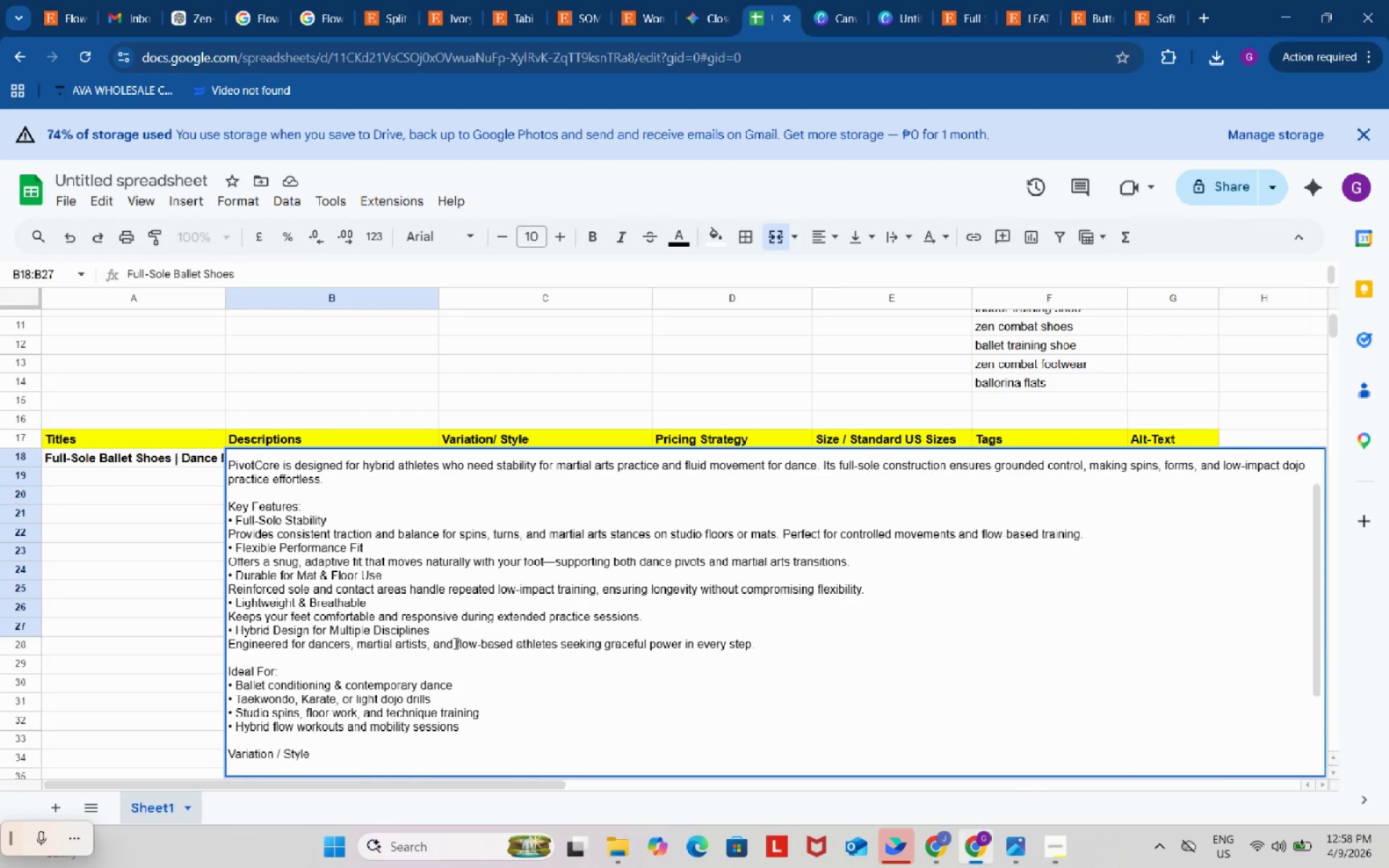 
scroll: coordinate [451, 638], scroll_direction: down, amount: 3.0
 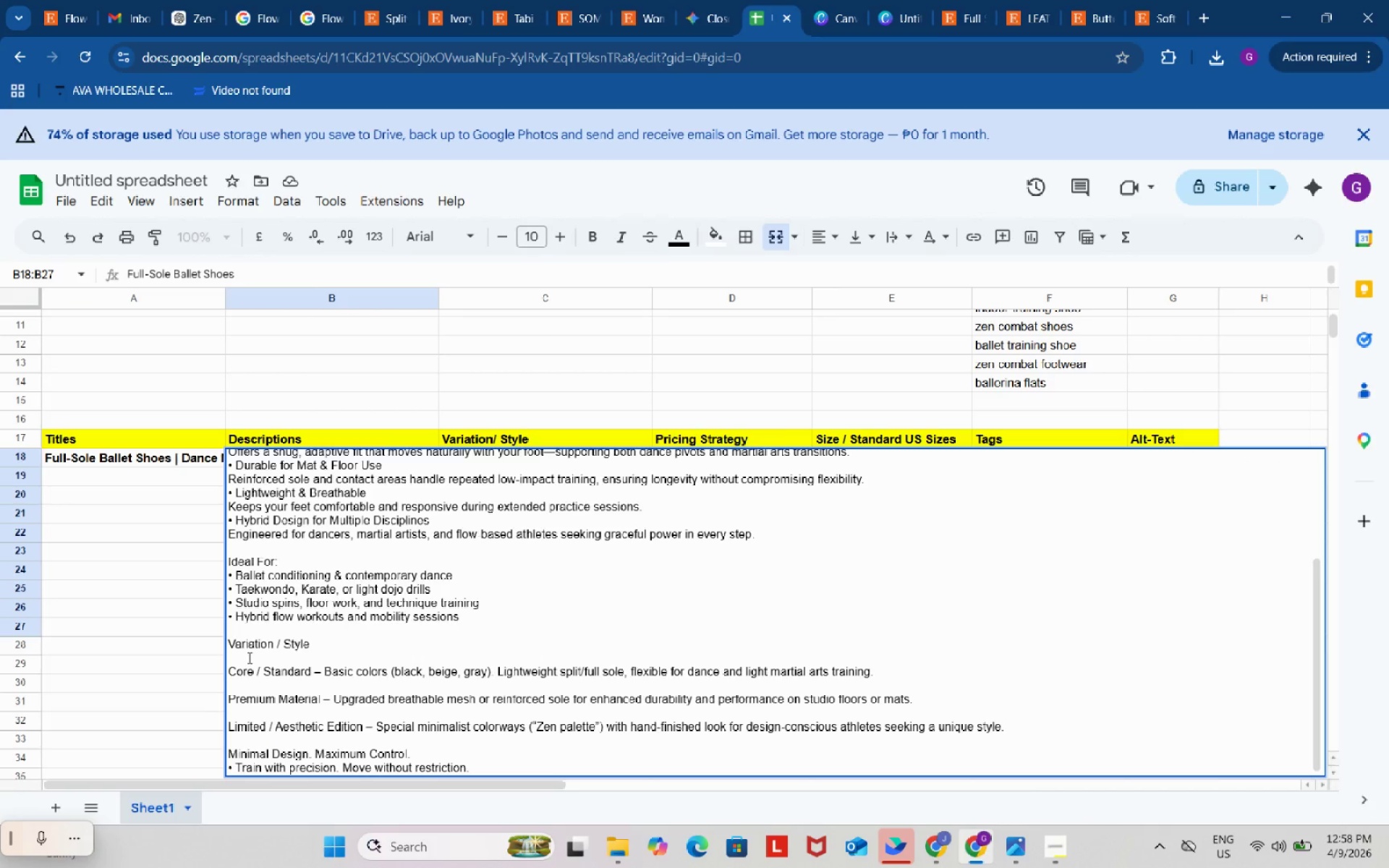 
left_click([248, 657])
 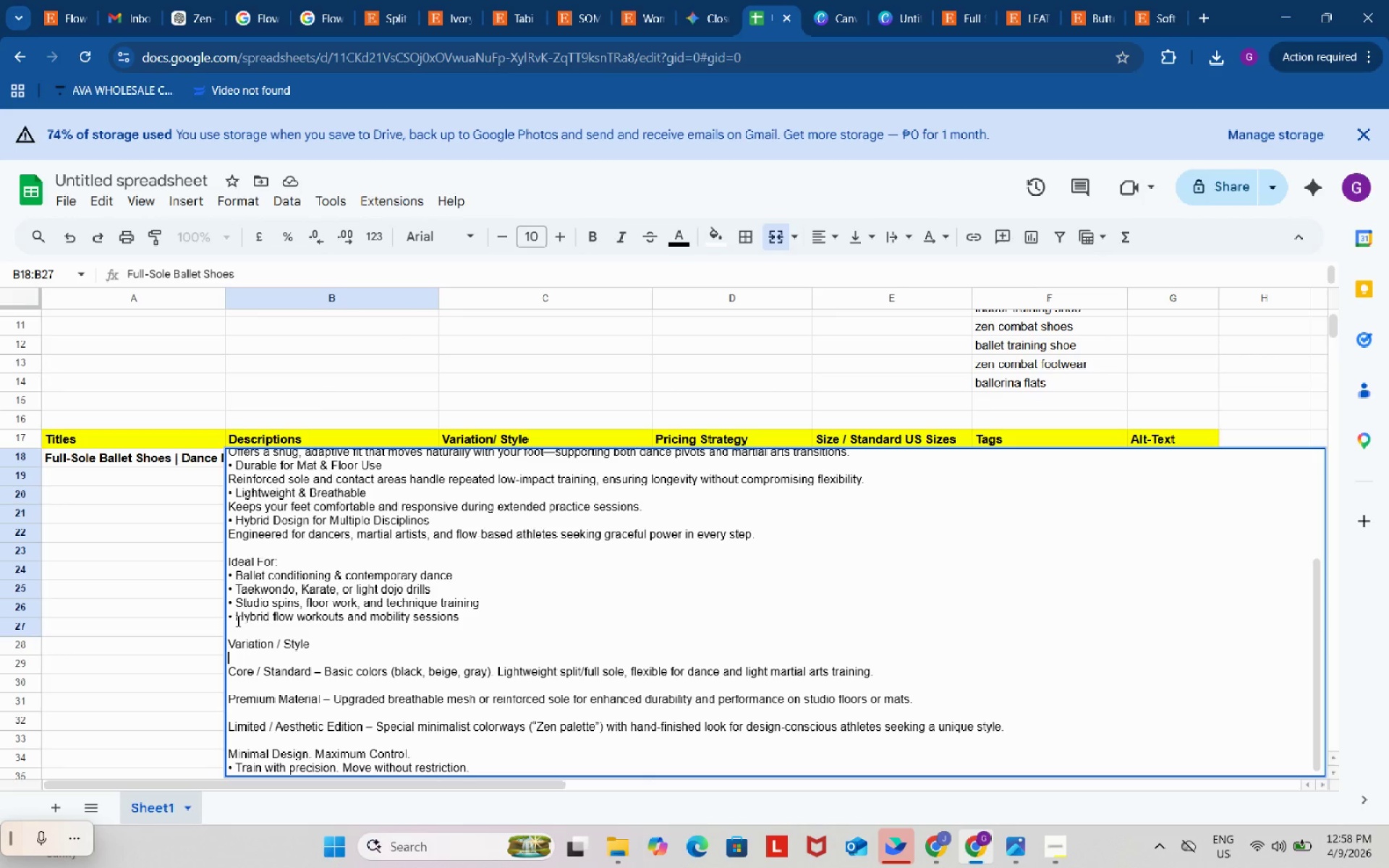 
left_click_drag(start_coordinate=[237, 619], to_coordinate=[223, 618])
 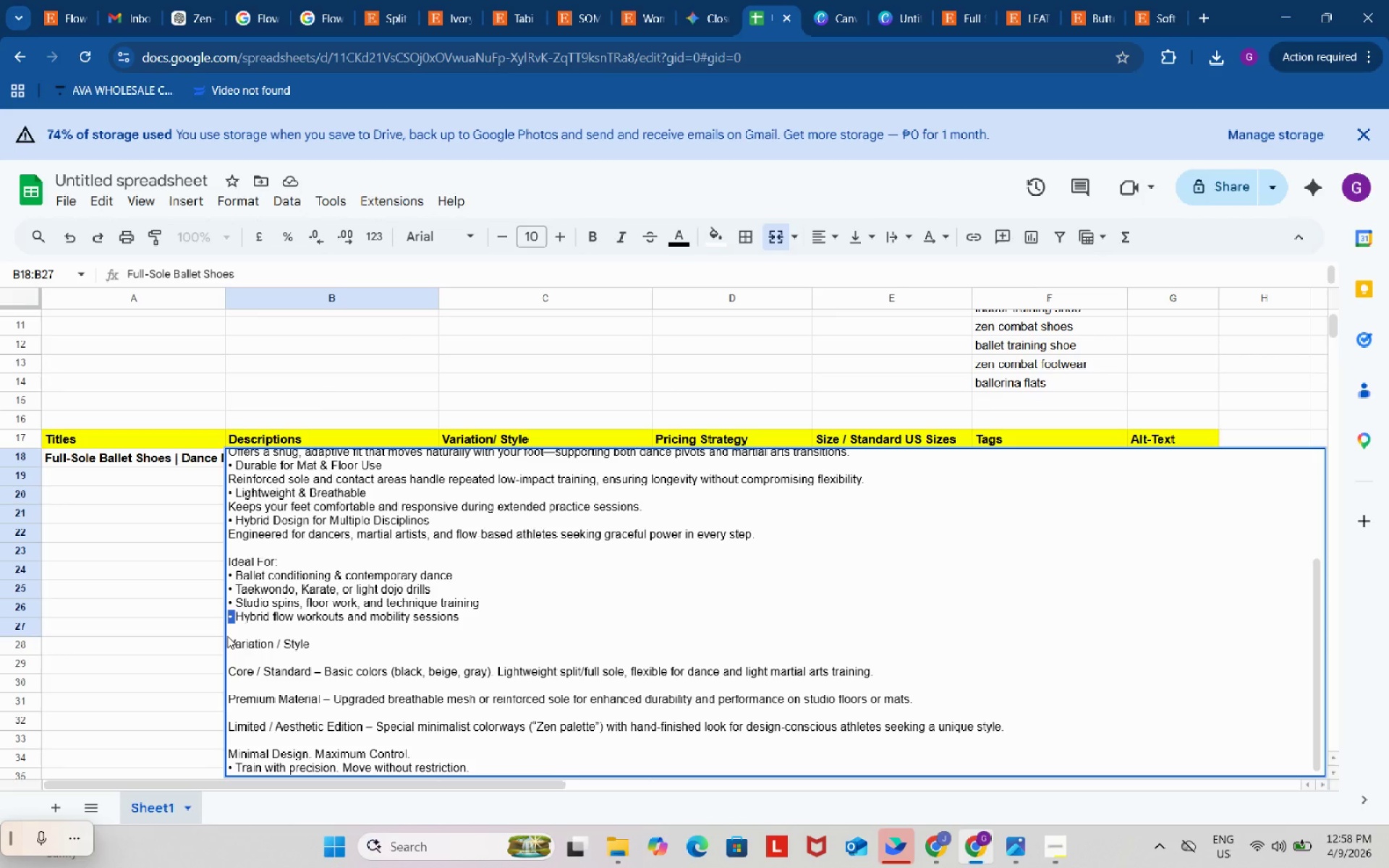 
key(Control+ControlLeft)
 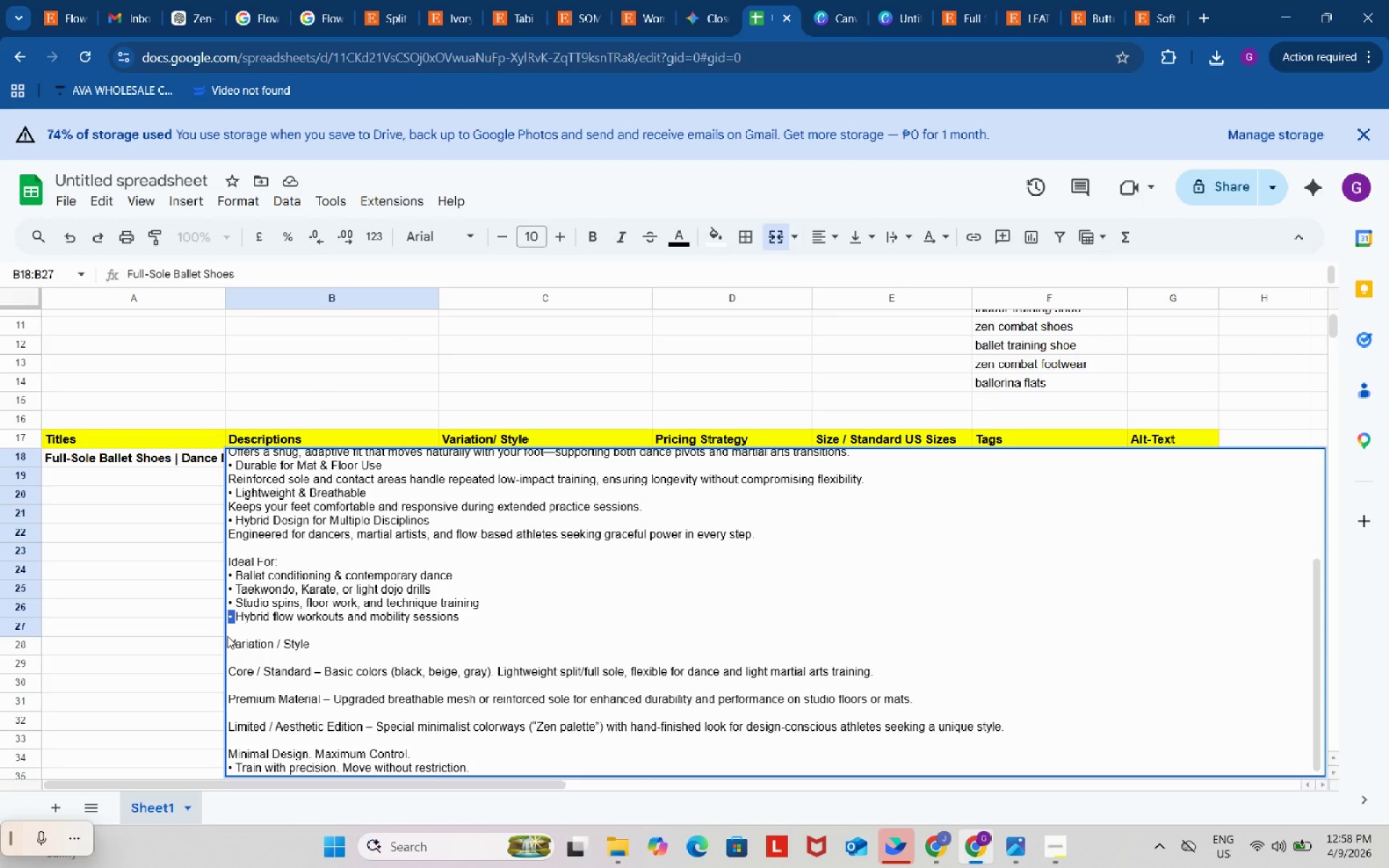 
key(Control+C)
 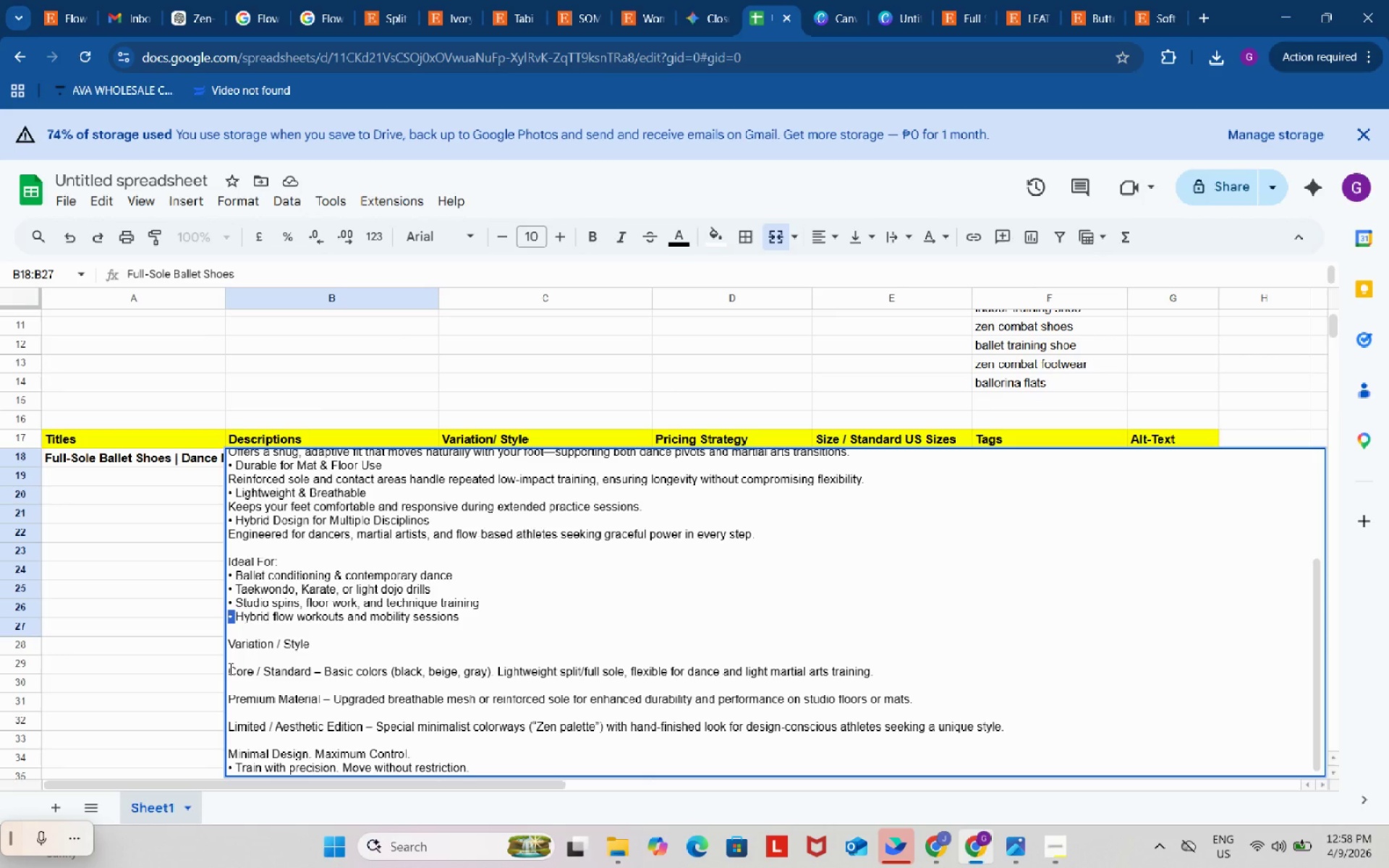 
left_click([229, 668])
 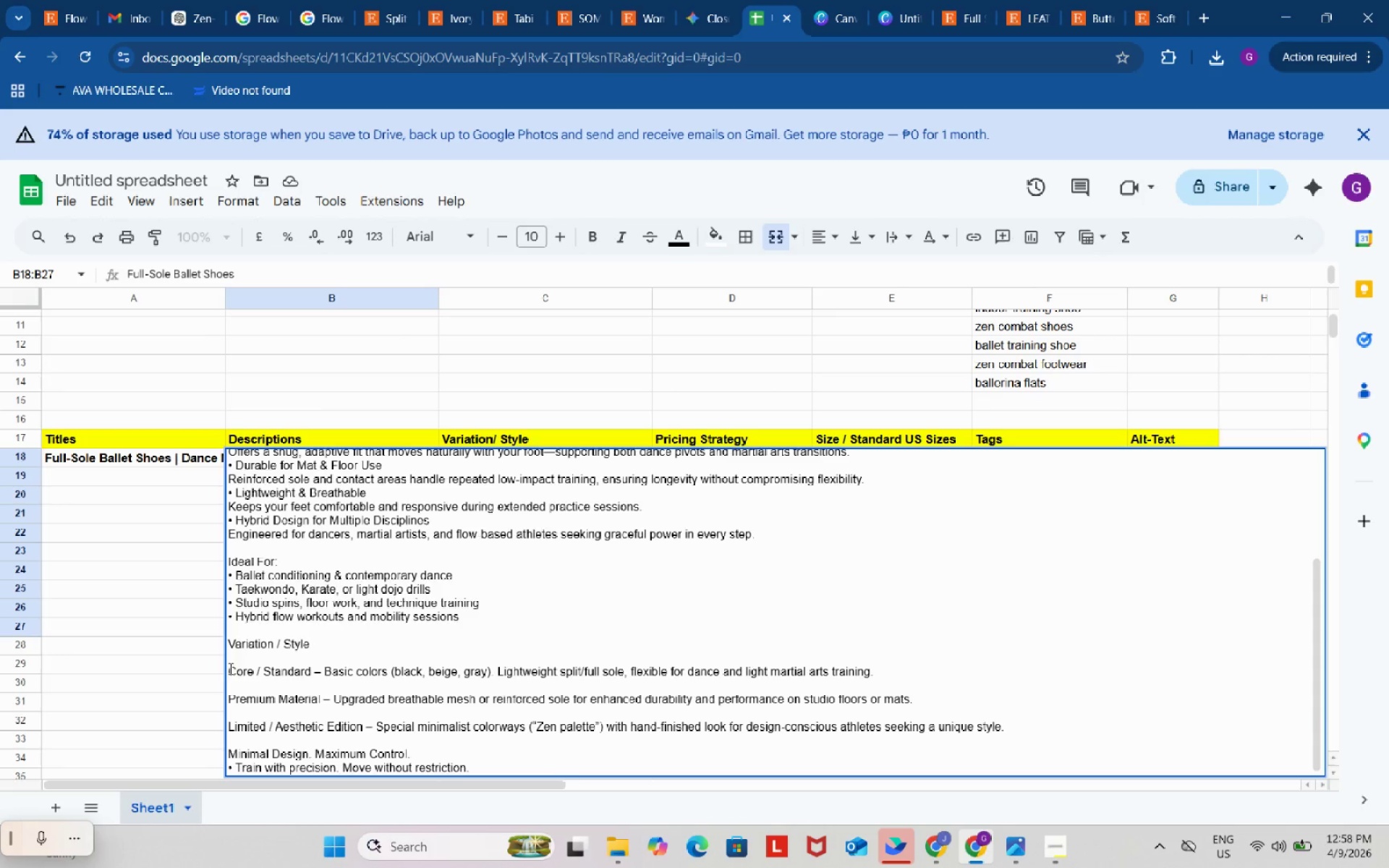 
key(Backspace)
 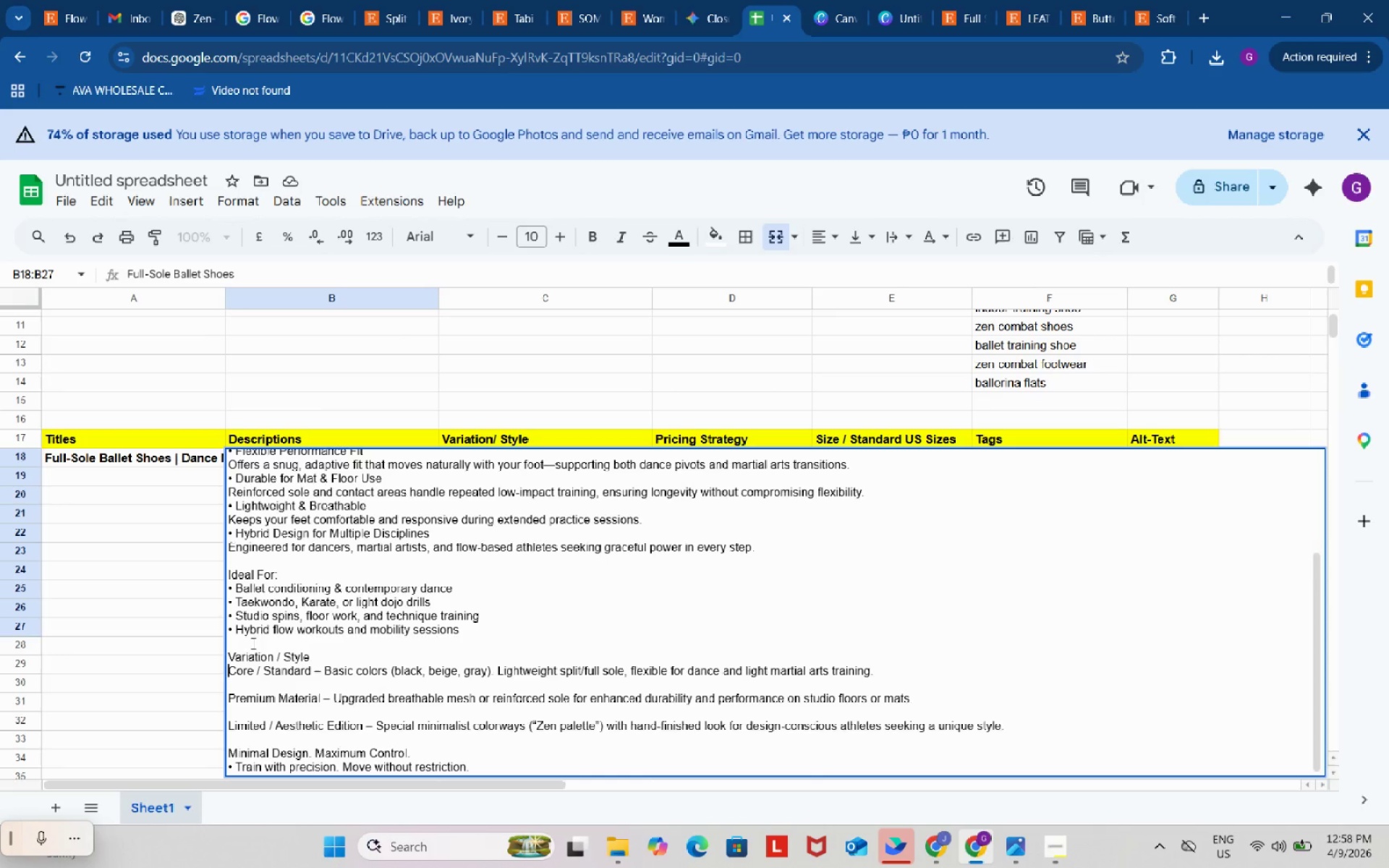 
key(Control+ControlLeft)
 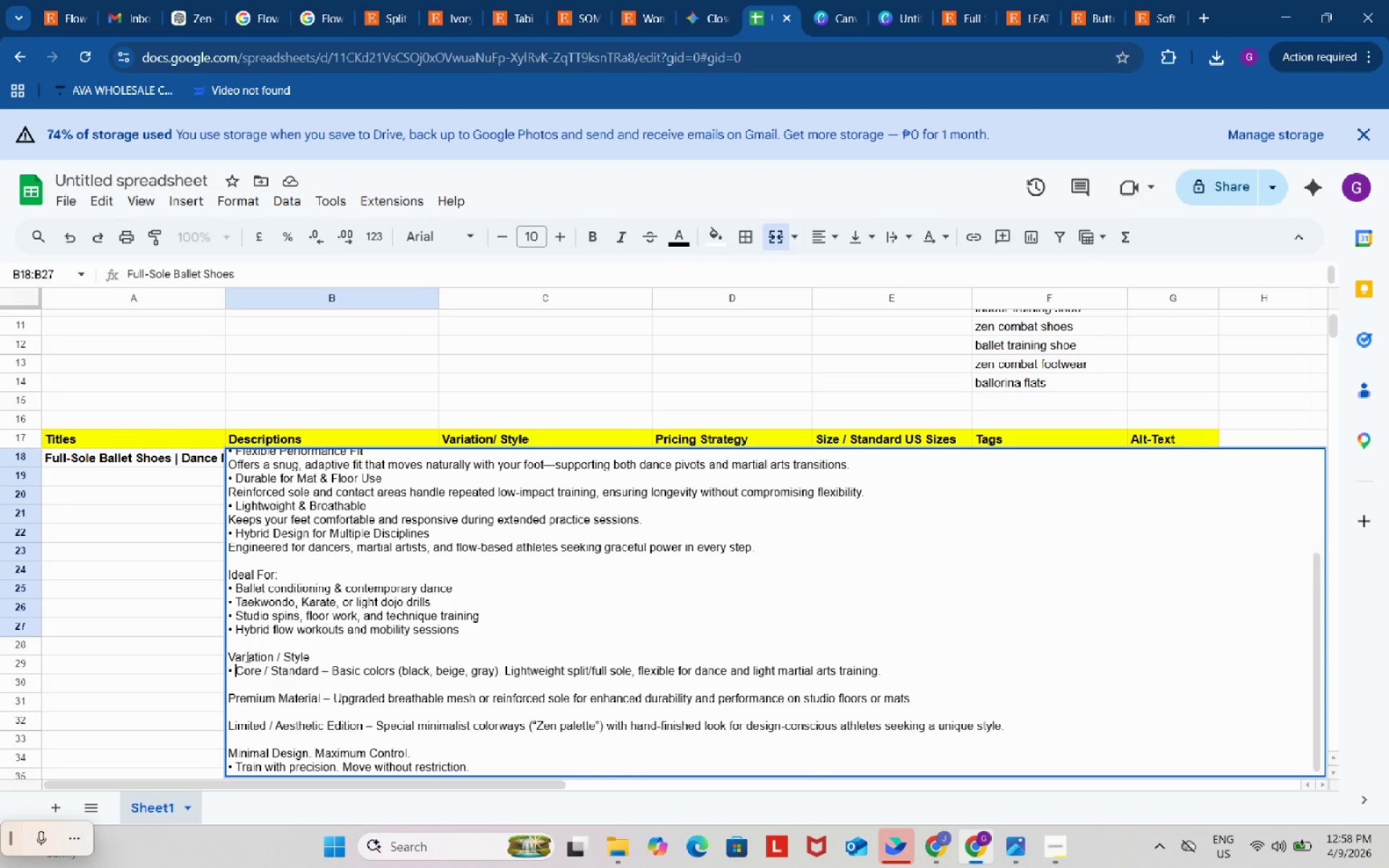 
key(Control+V)
 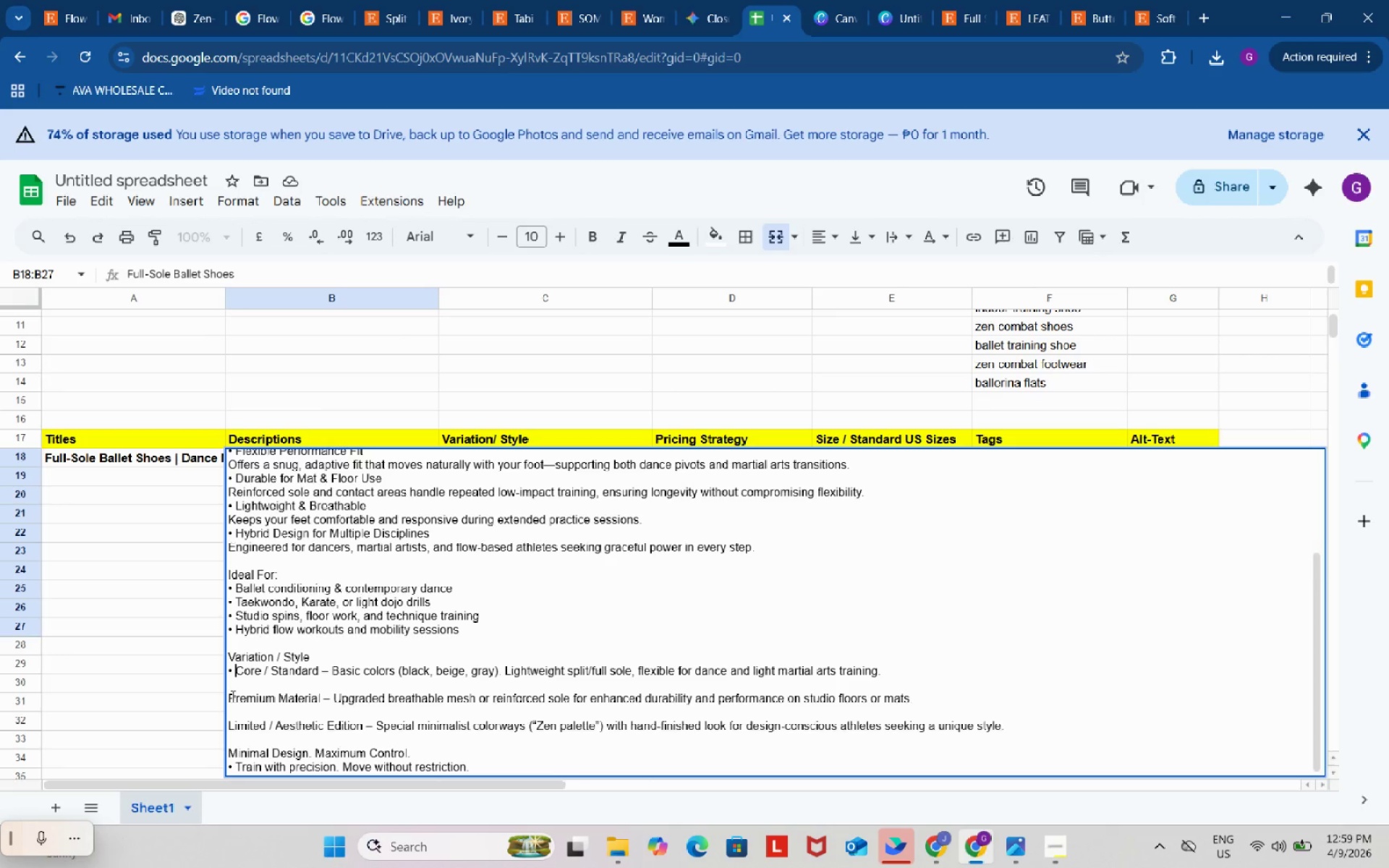 
left_click([229, 697])
 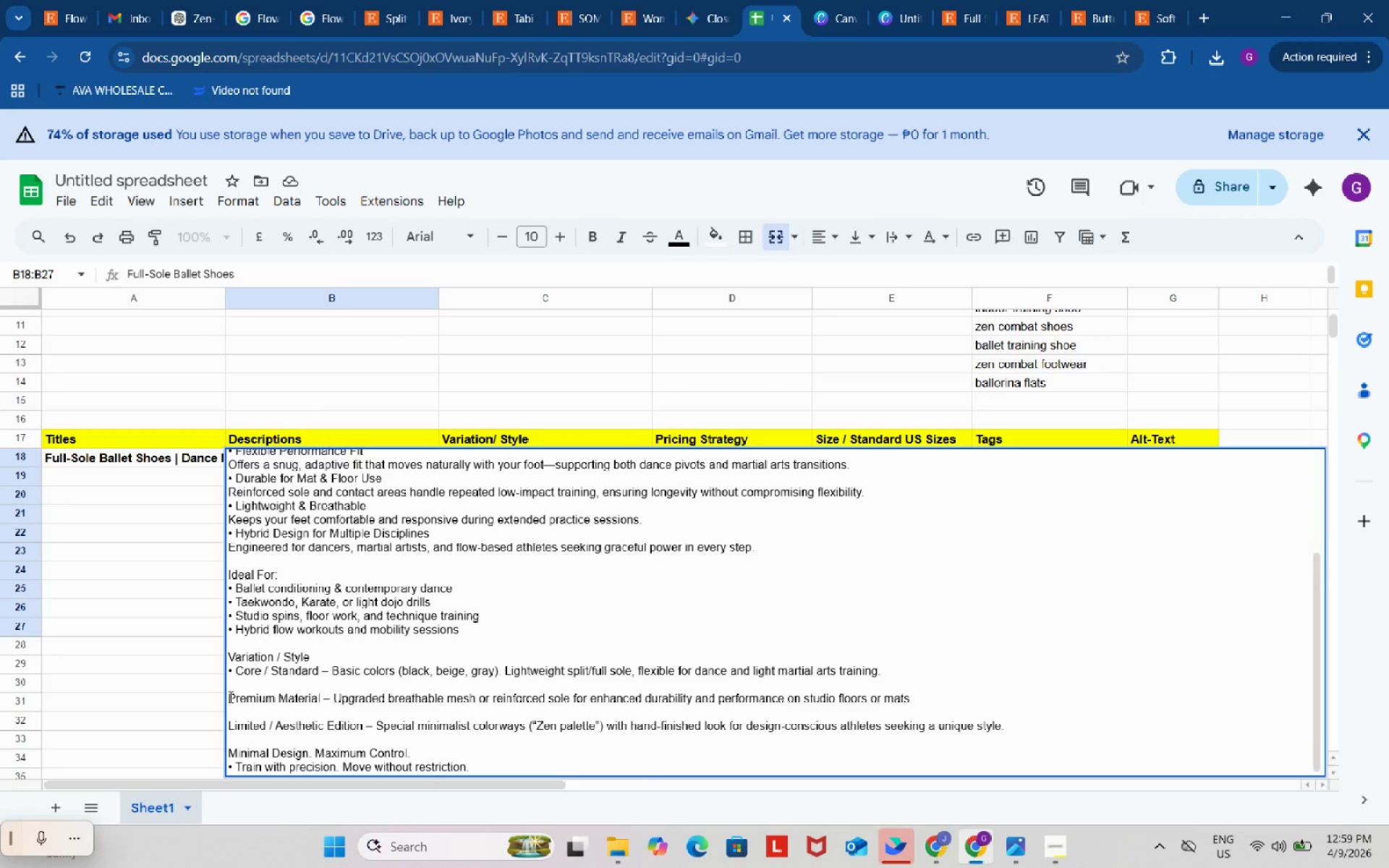 
key(Backspace)
 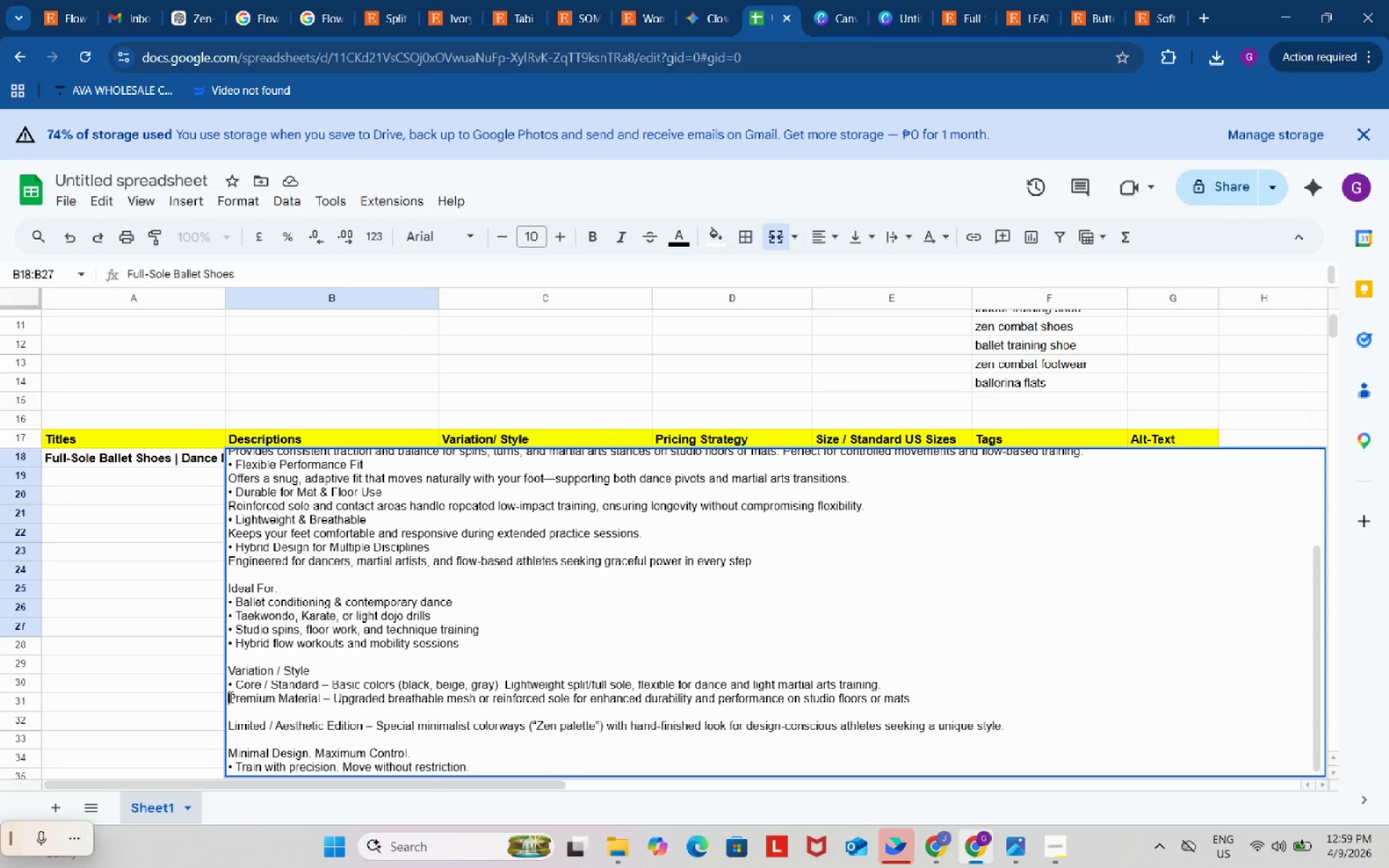 
key(Control+ControlLeft)
 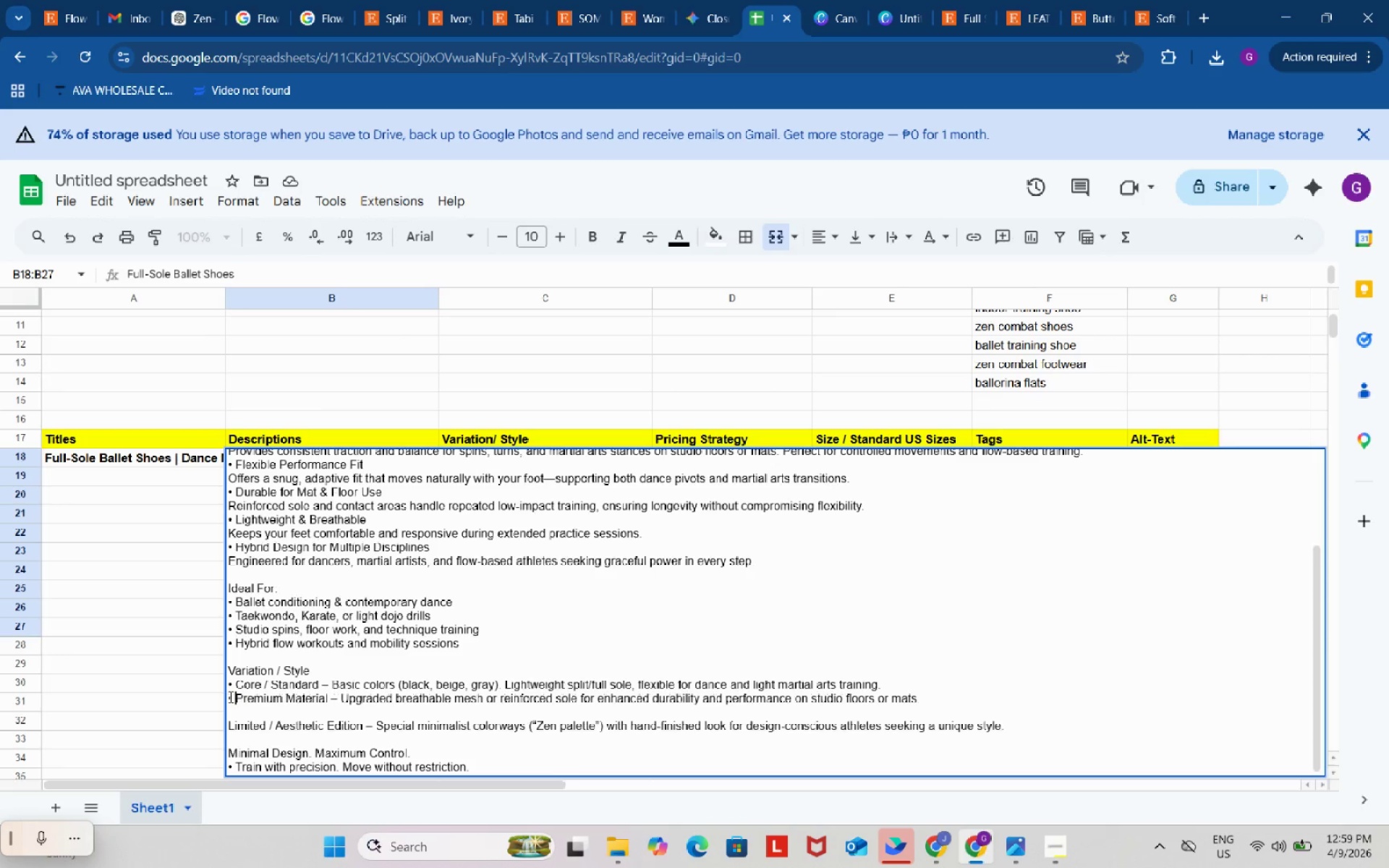 
key(Control+V)
 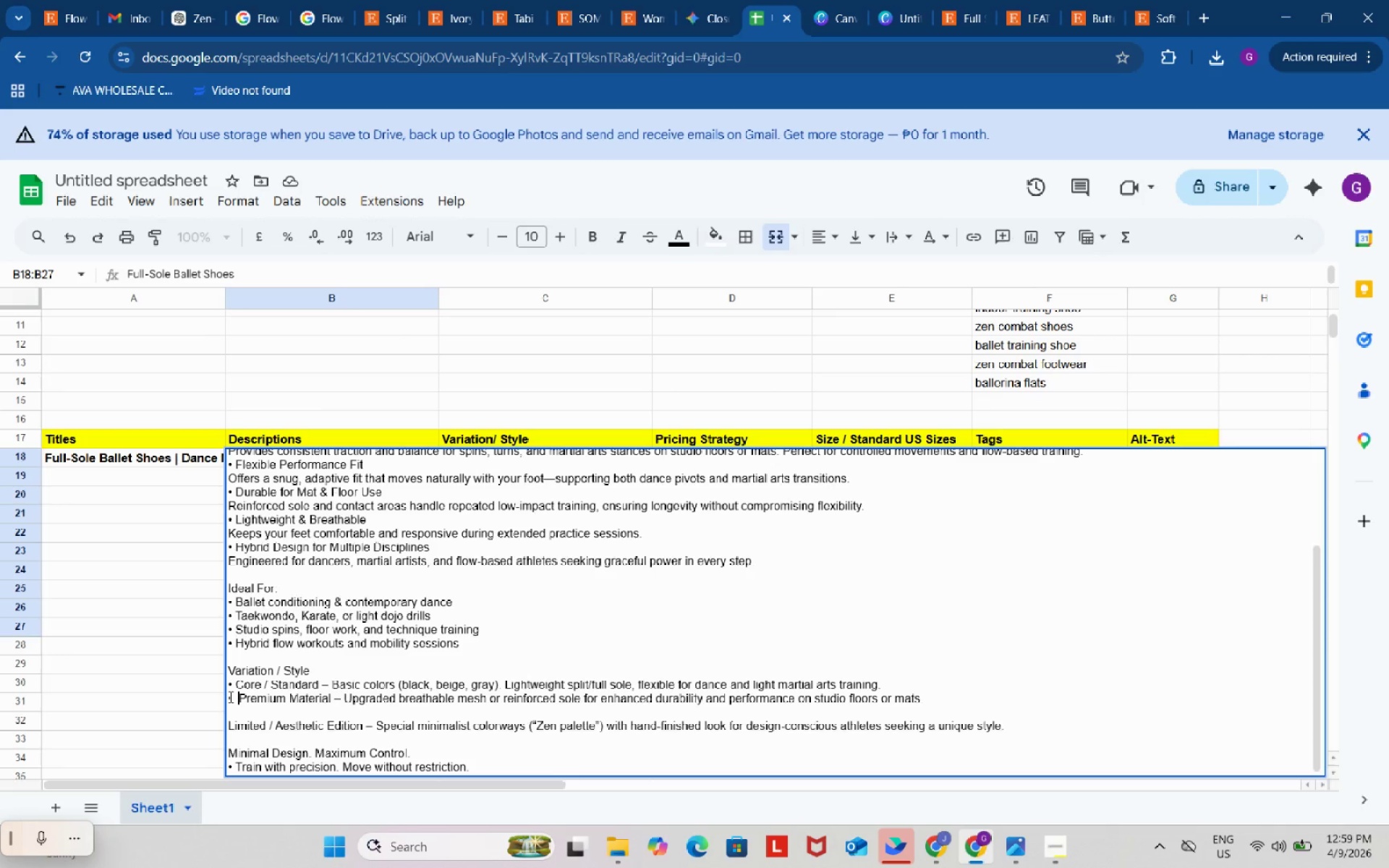 
key(Space)
 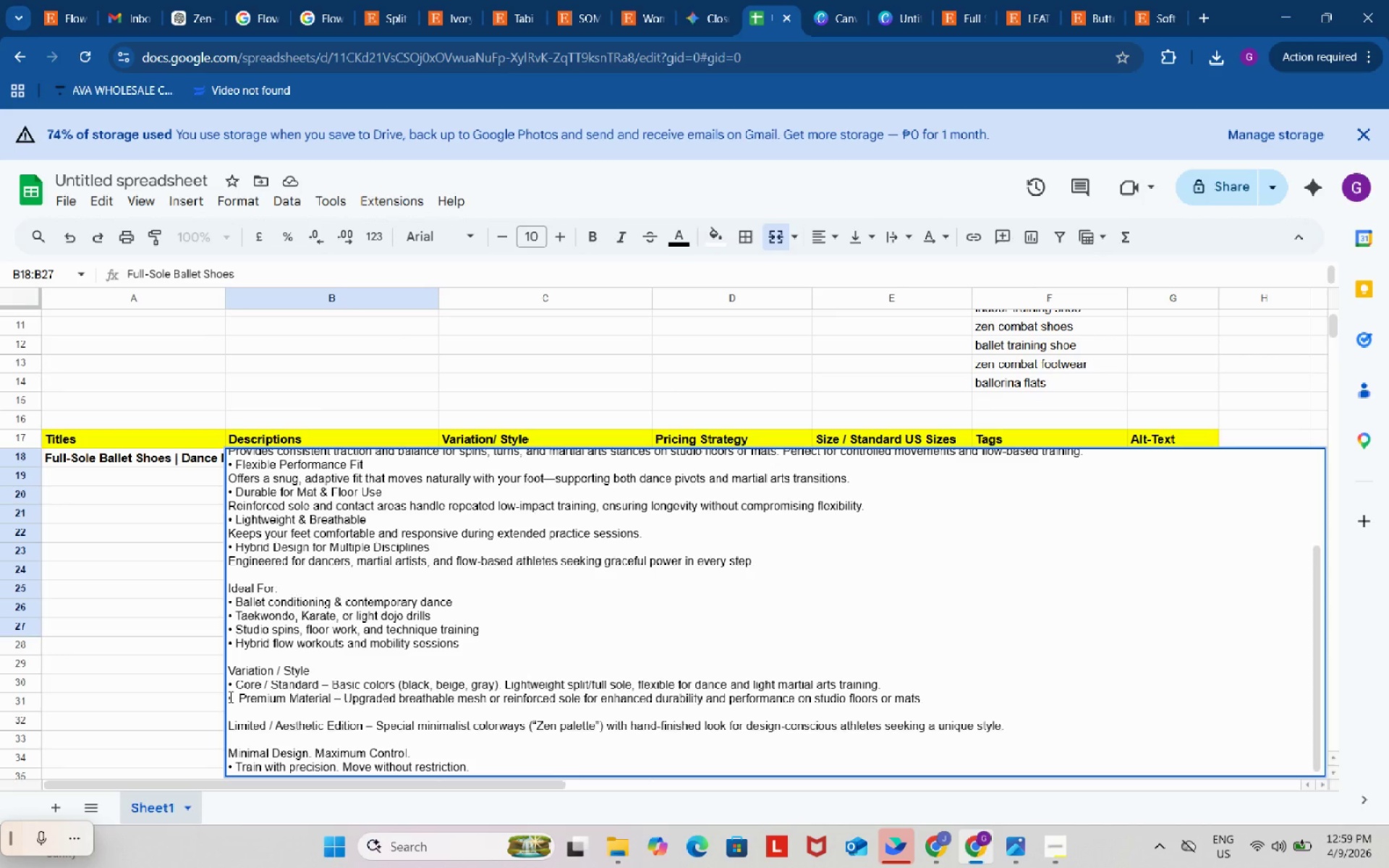 
key(Backspace)
 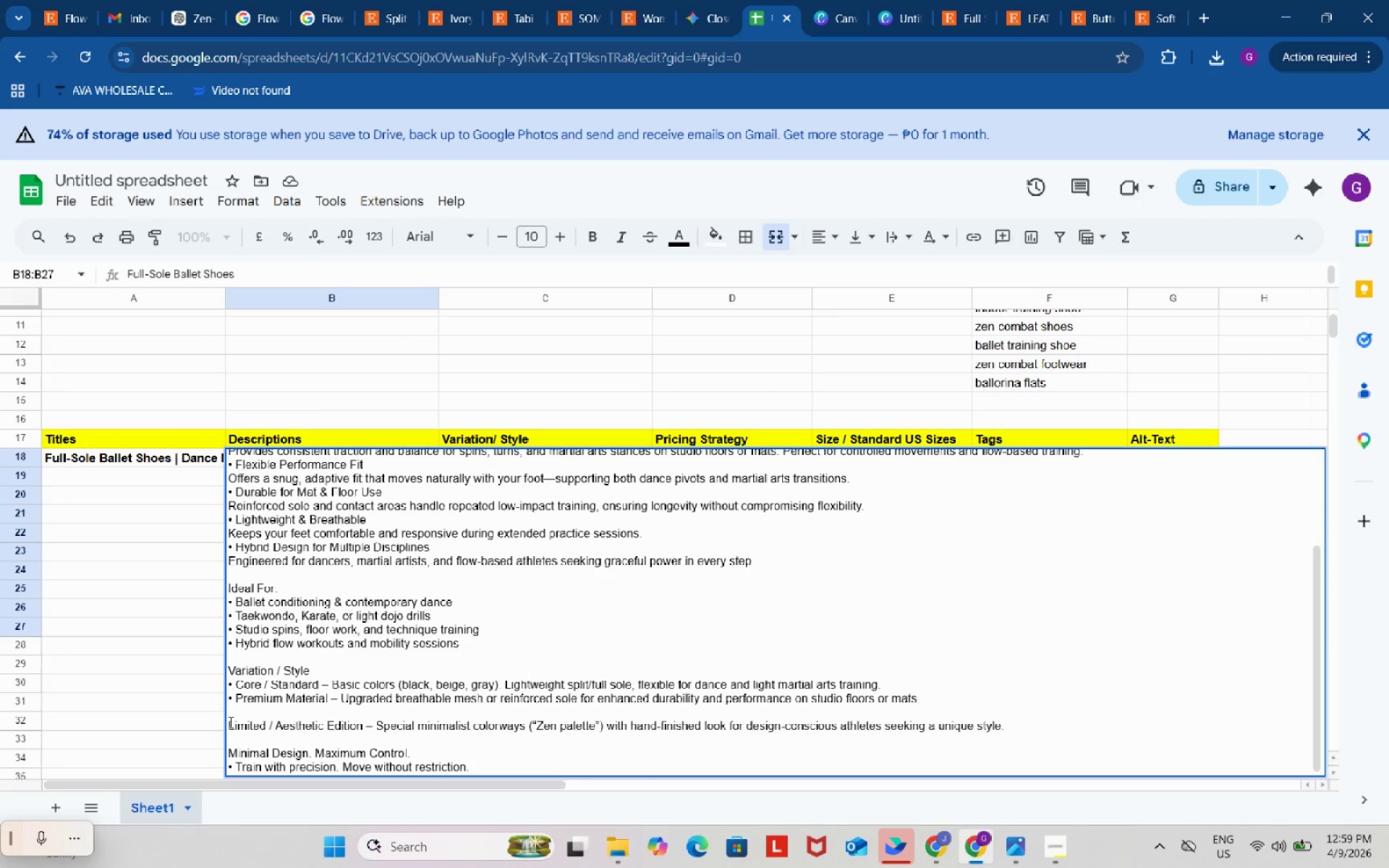 
left_click([230, 724])
 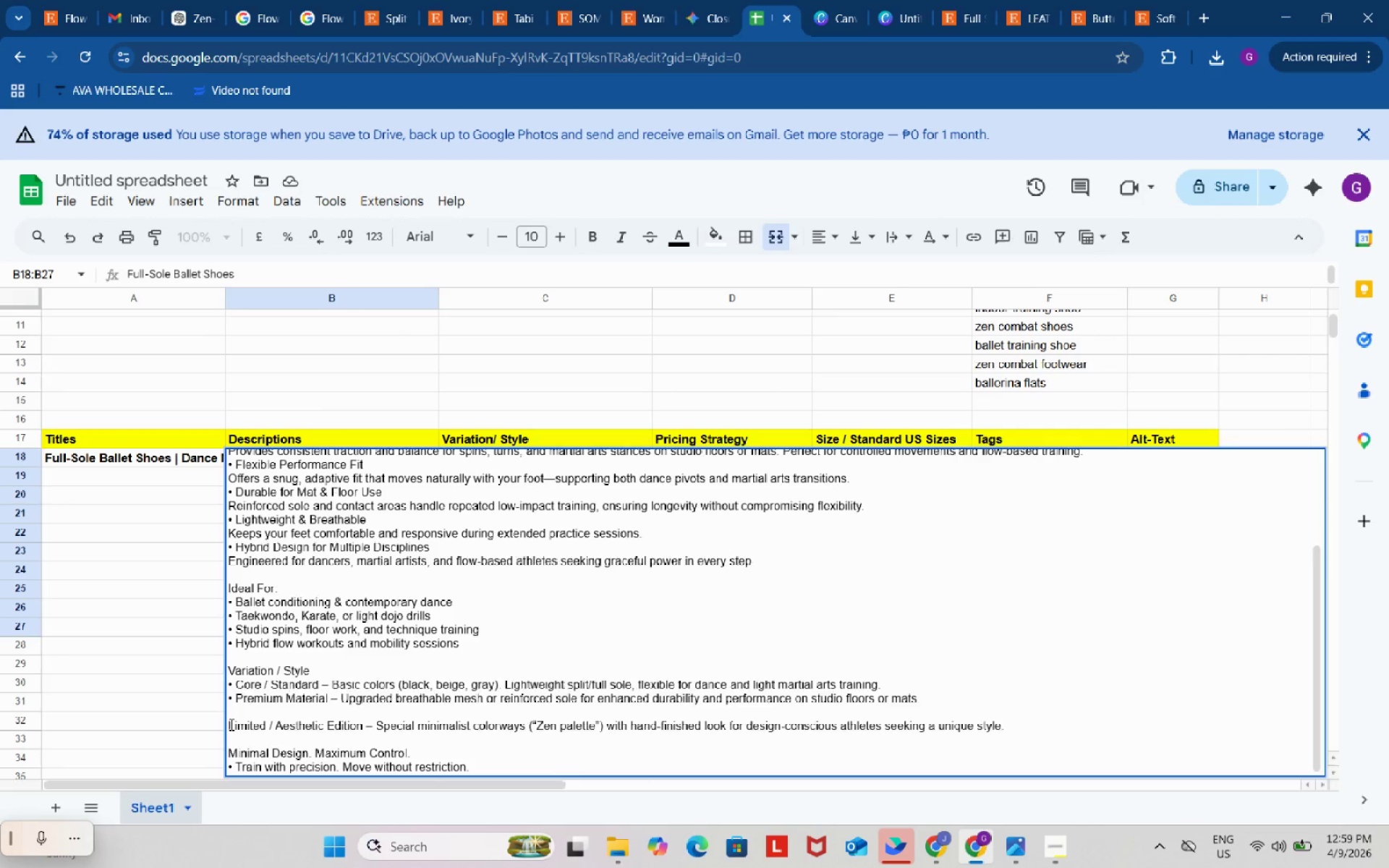 
key(Backspace)
 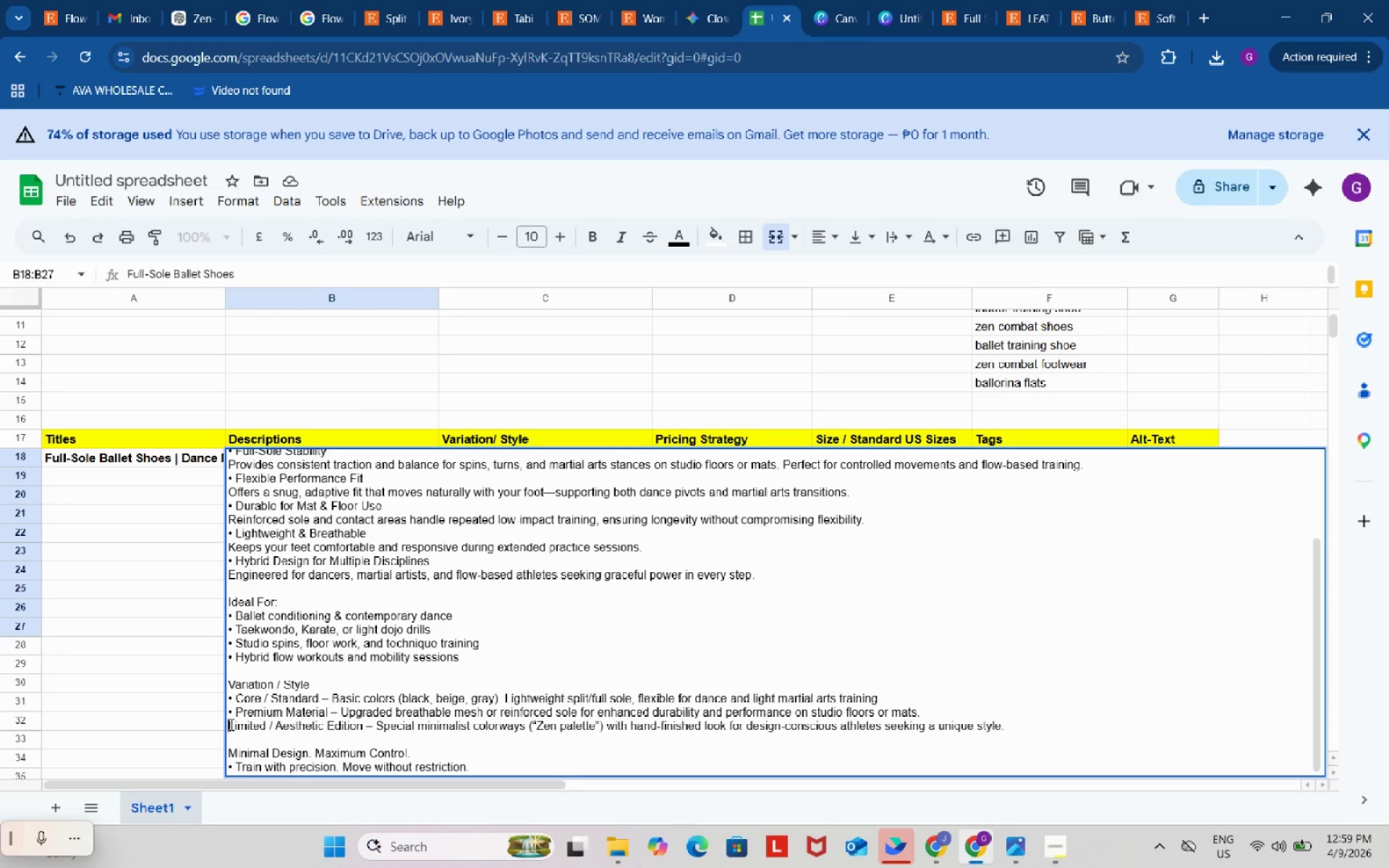 
key(Control+ControlLeft)
 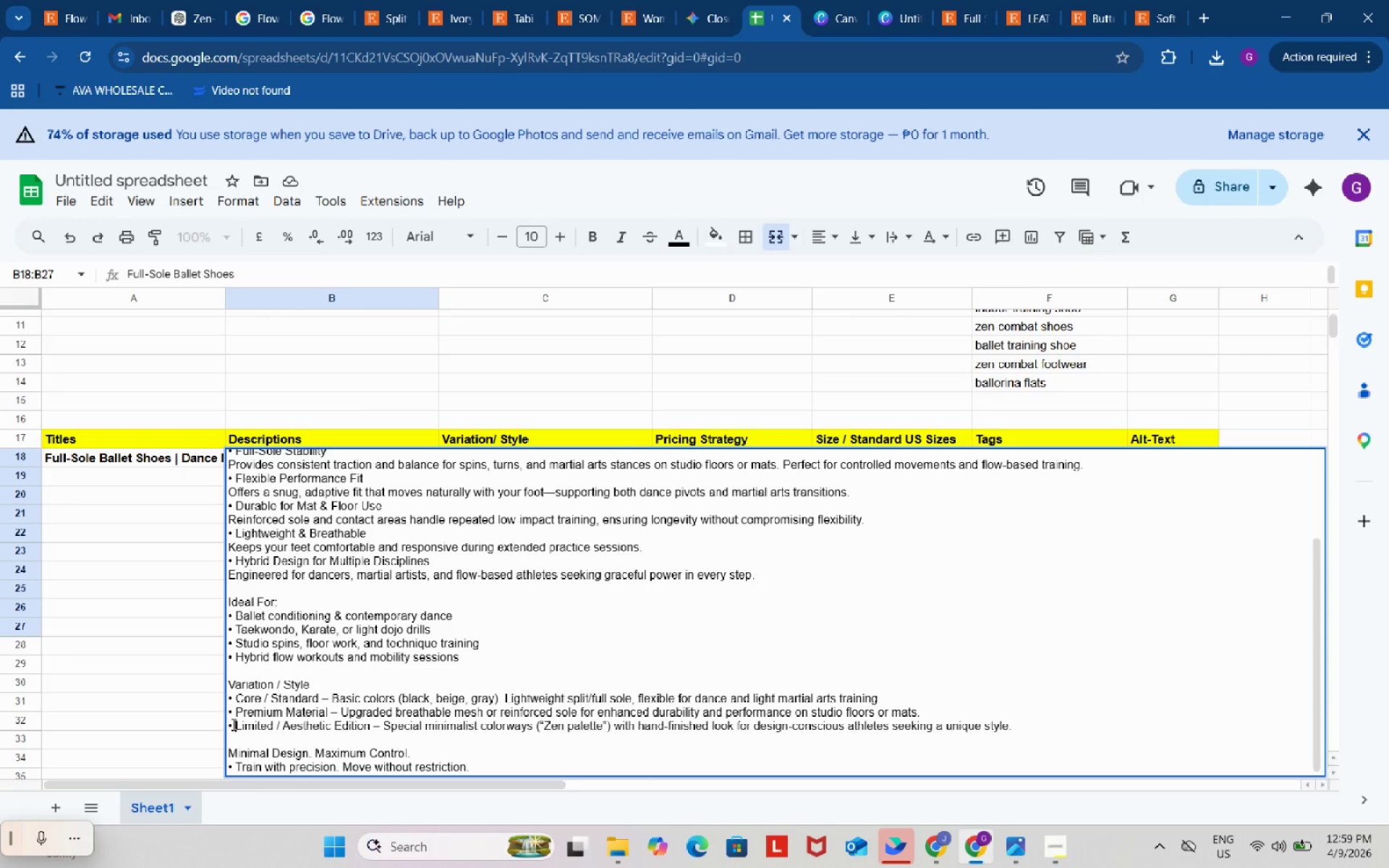 
key(Control+V)
 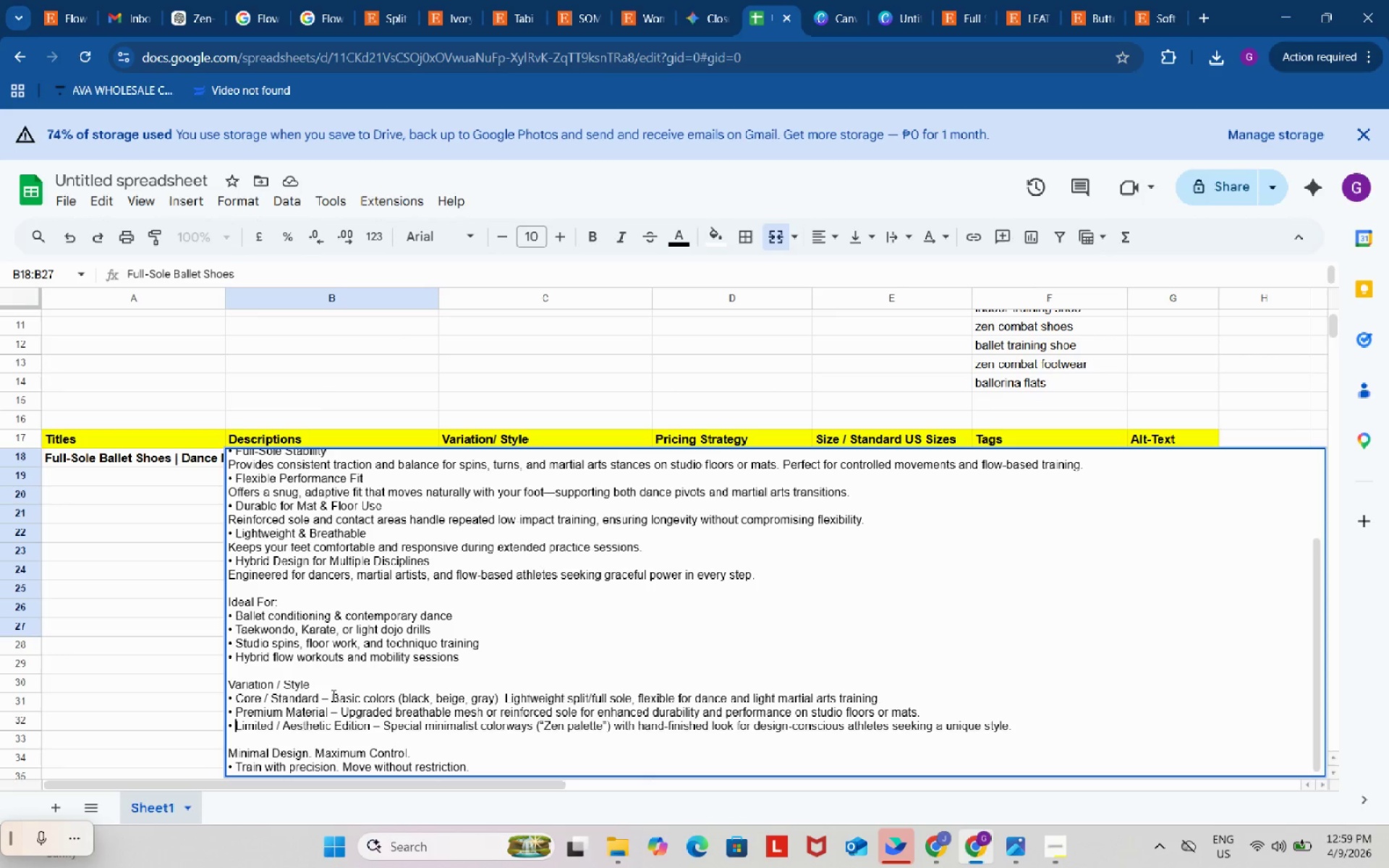 
left_click([331, 687])
 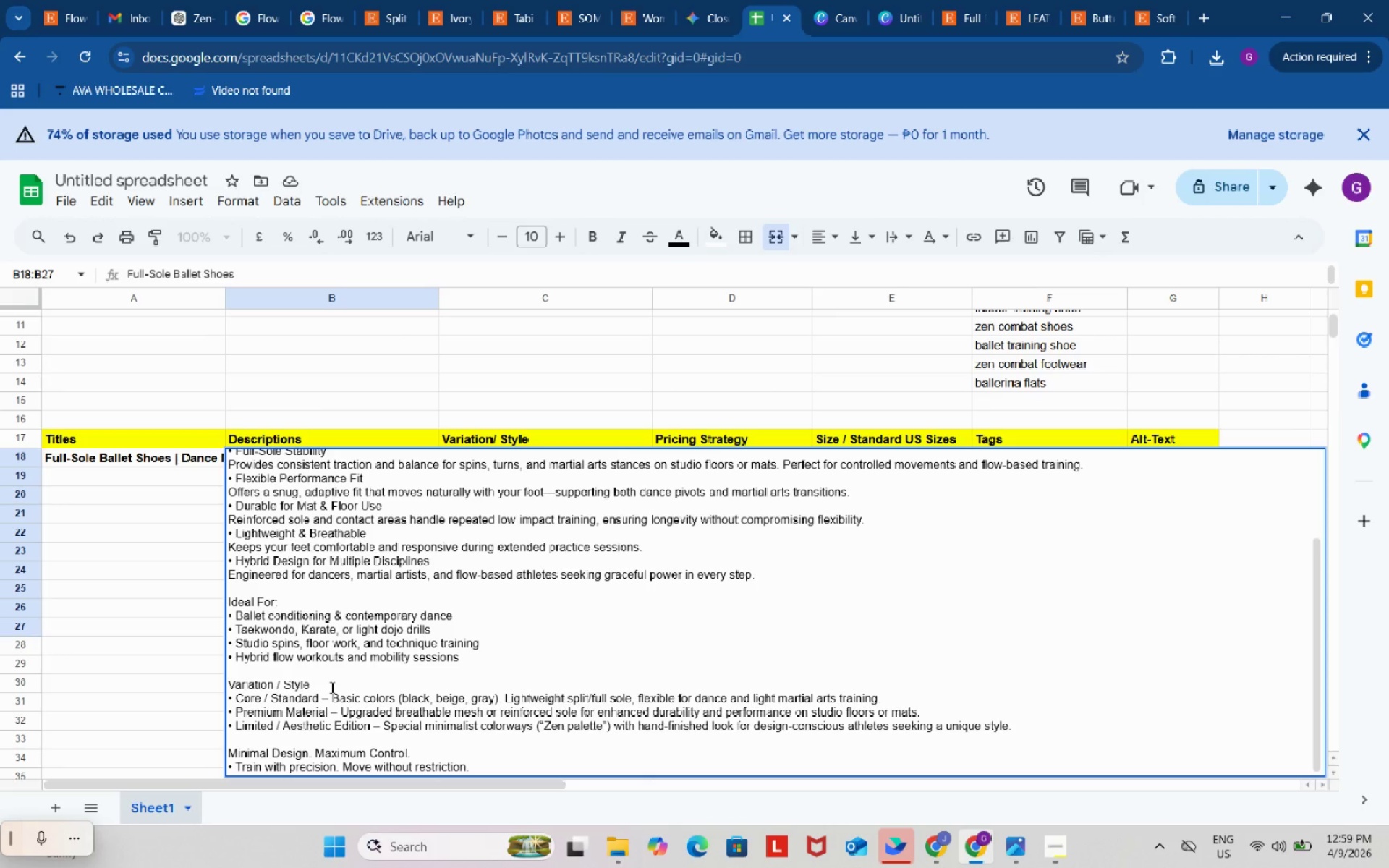 
key(Shift+ShiftRight)
 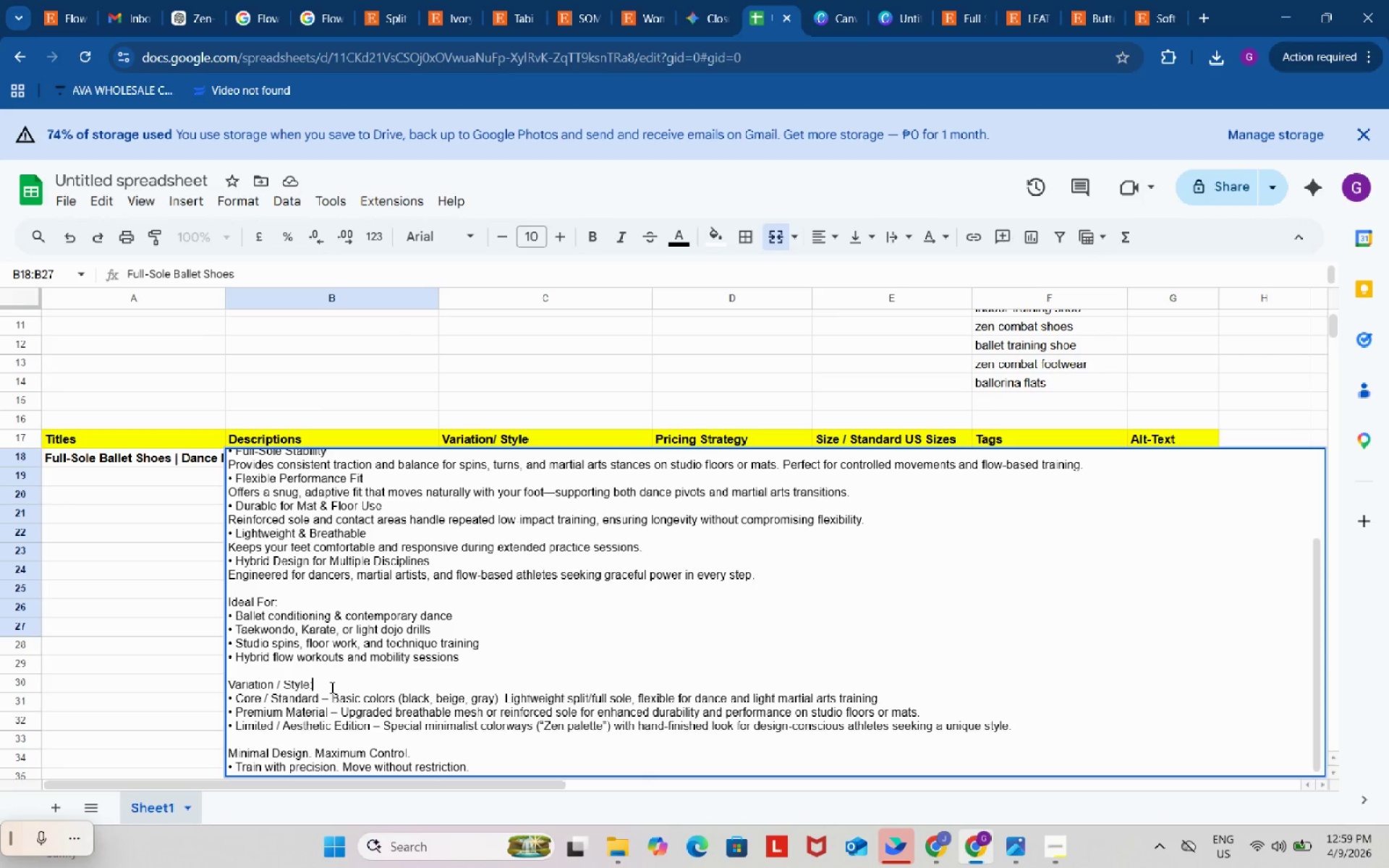 
key(Shift+Semicolon)
 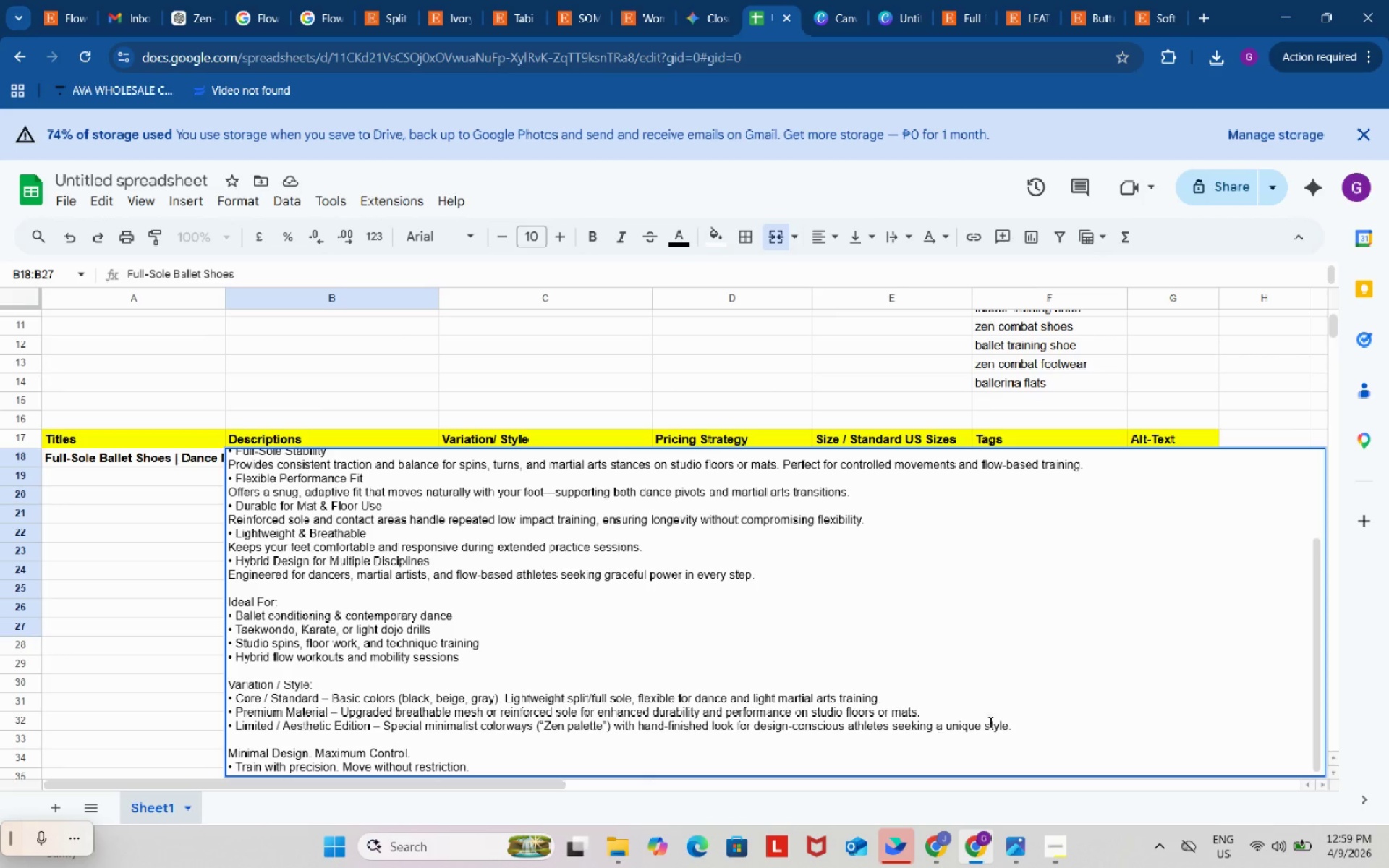 
left_click_drag(start_coordinate=[1063, 727], to_coordinate=[555, 712])
 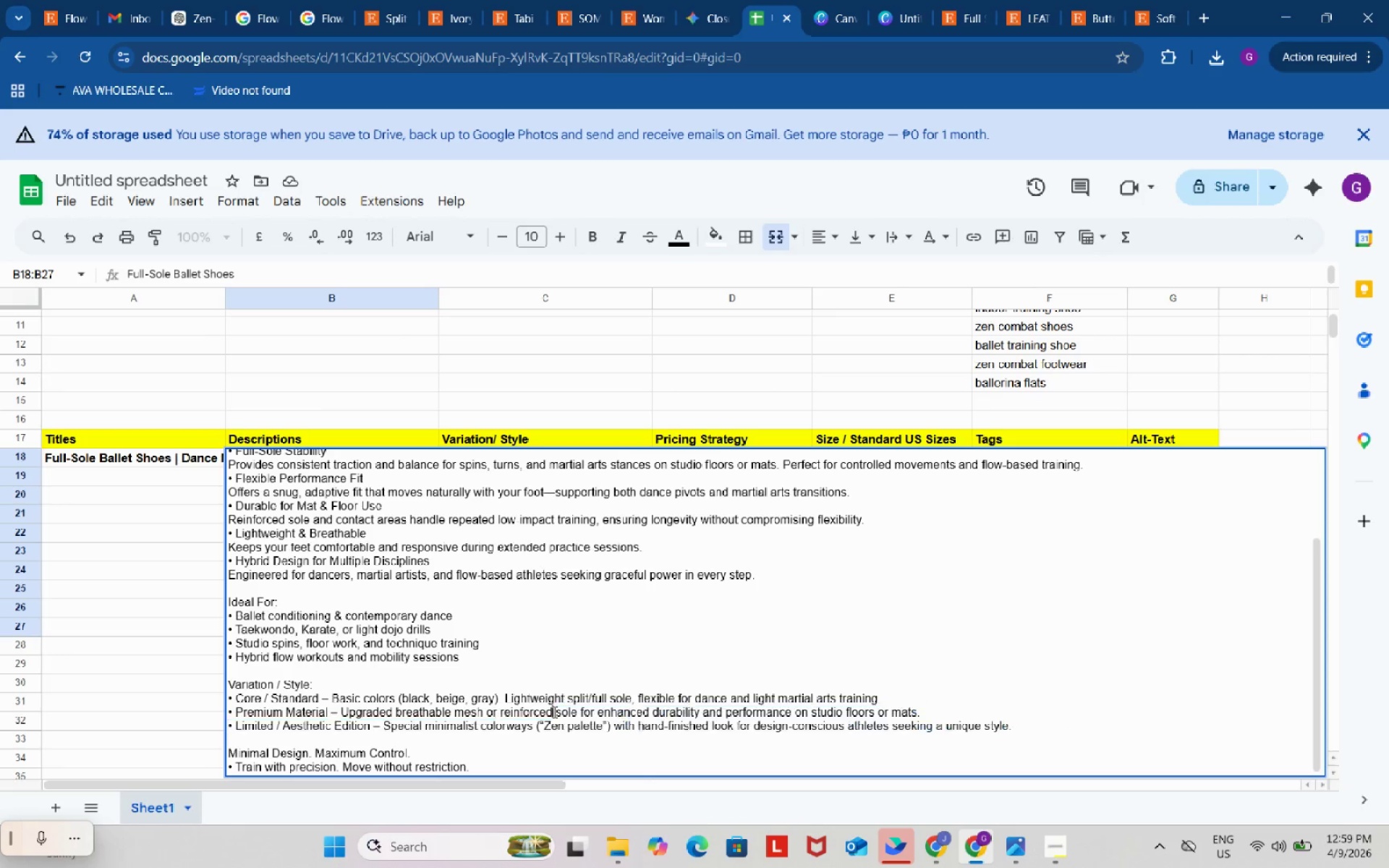 
left_click([553, 712])
 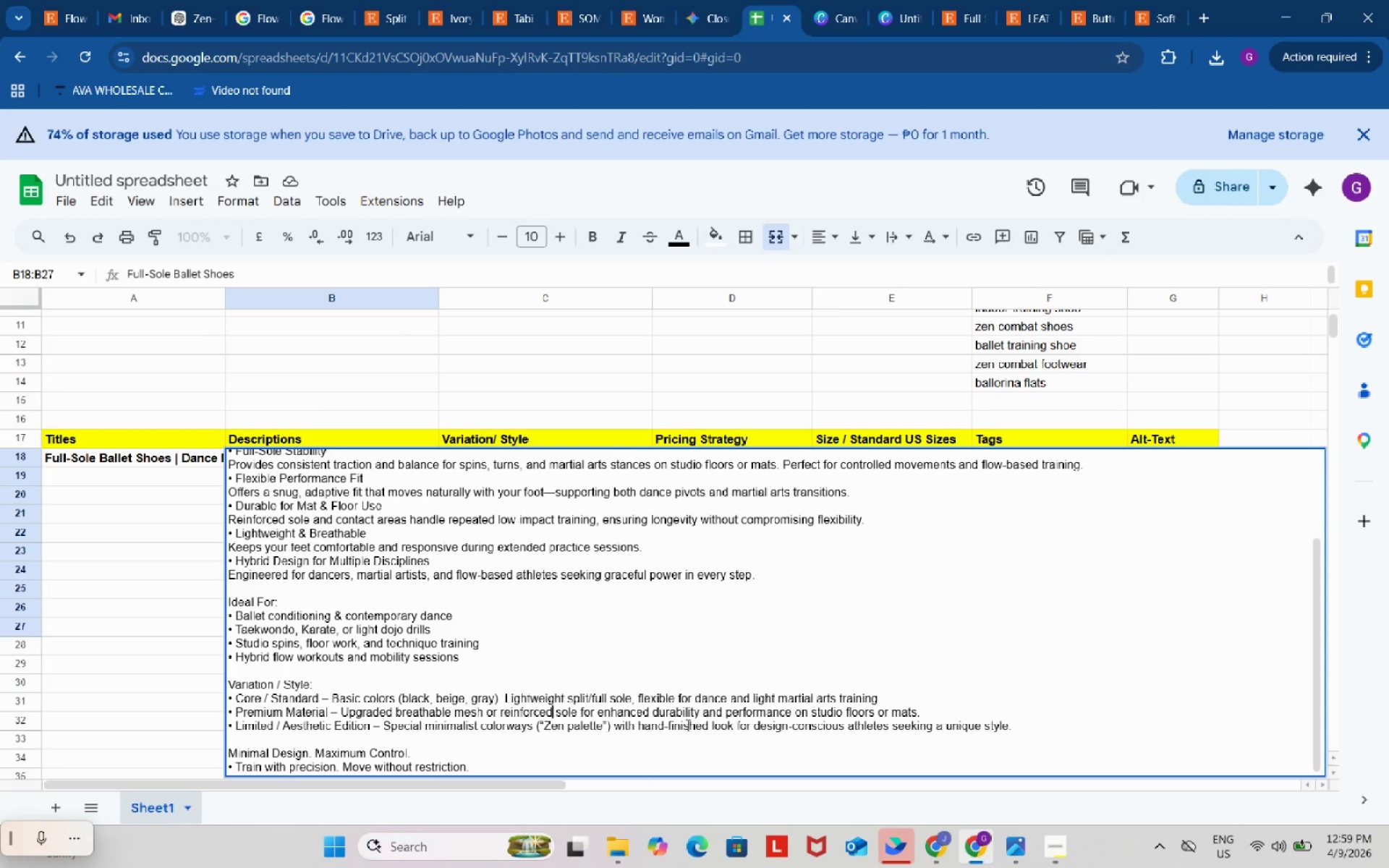 
left_click_drag(start_coordinate=[1035, 727], to_coordinate=[229, 686])
 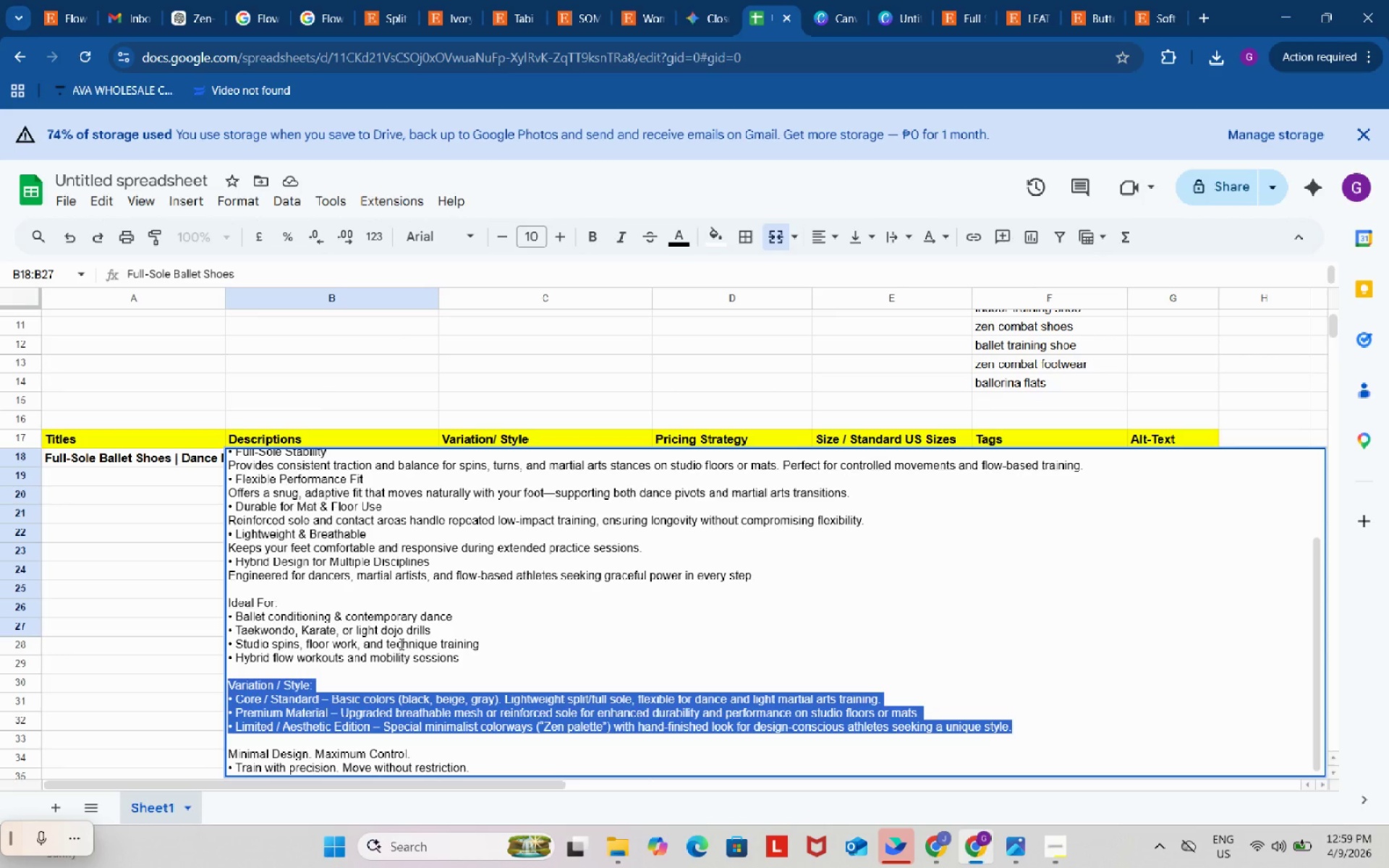 
key(Control+ControlLeft)
 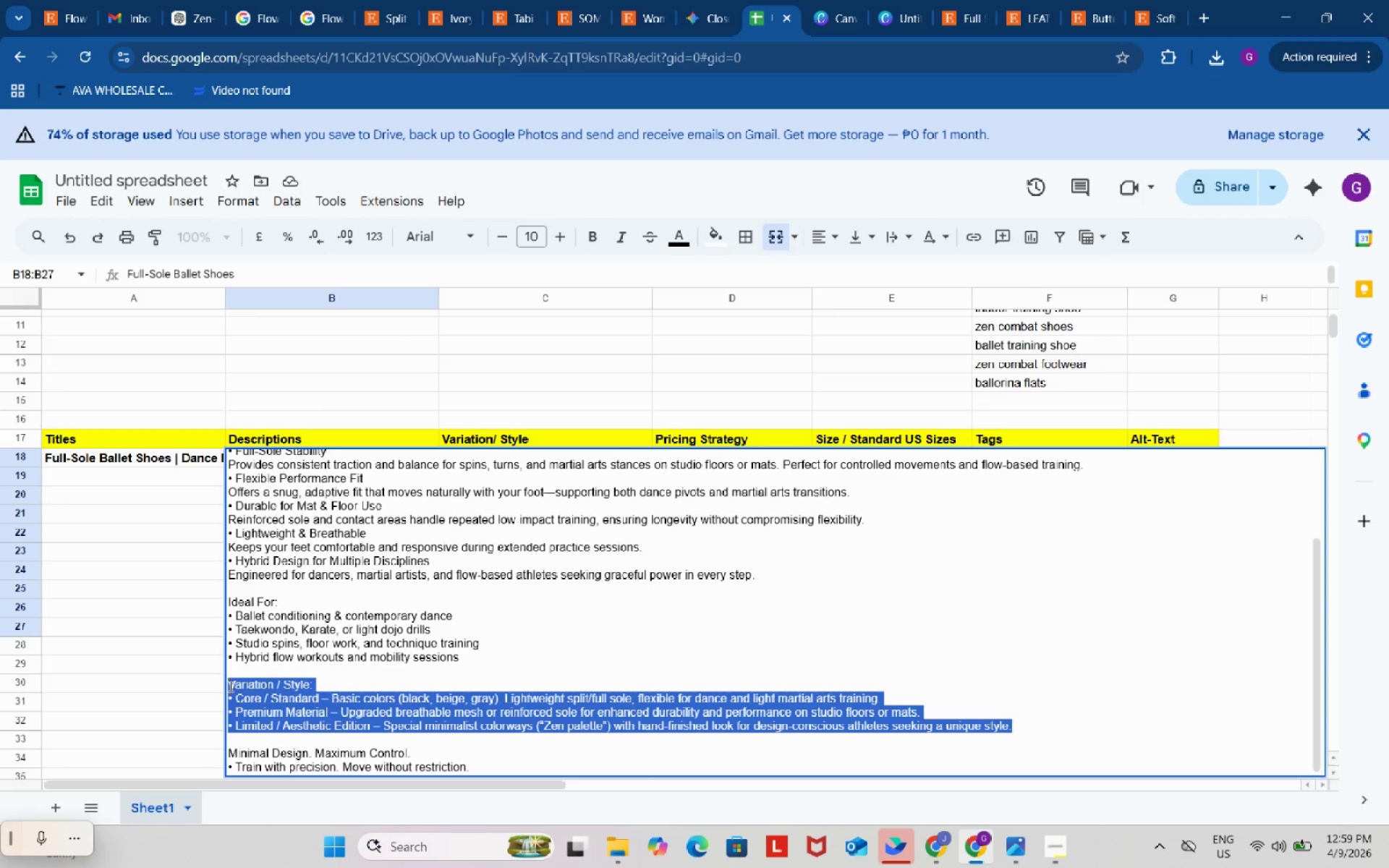 
key(Control+C)
 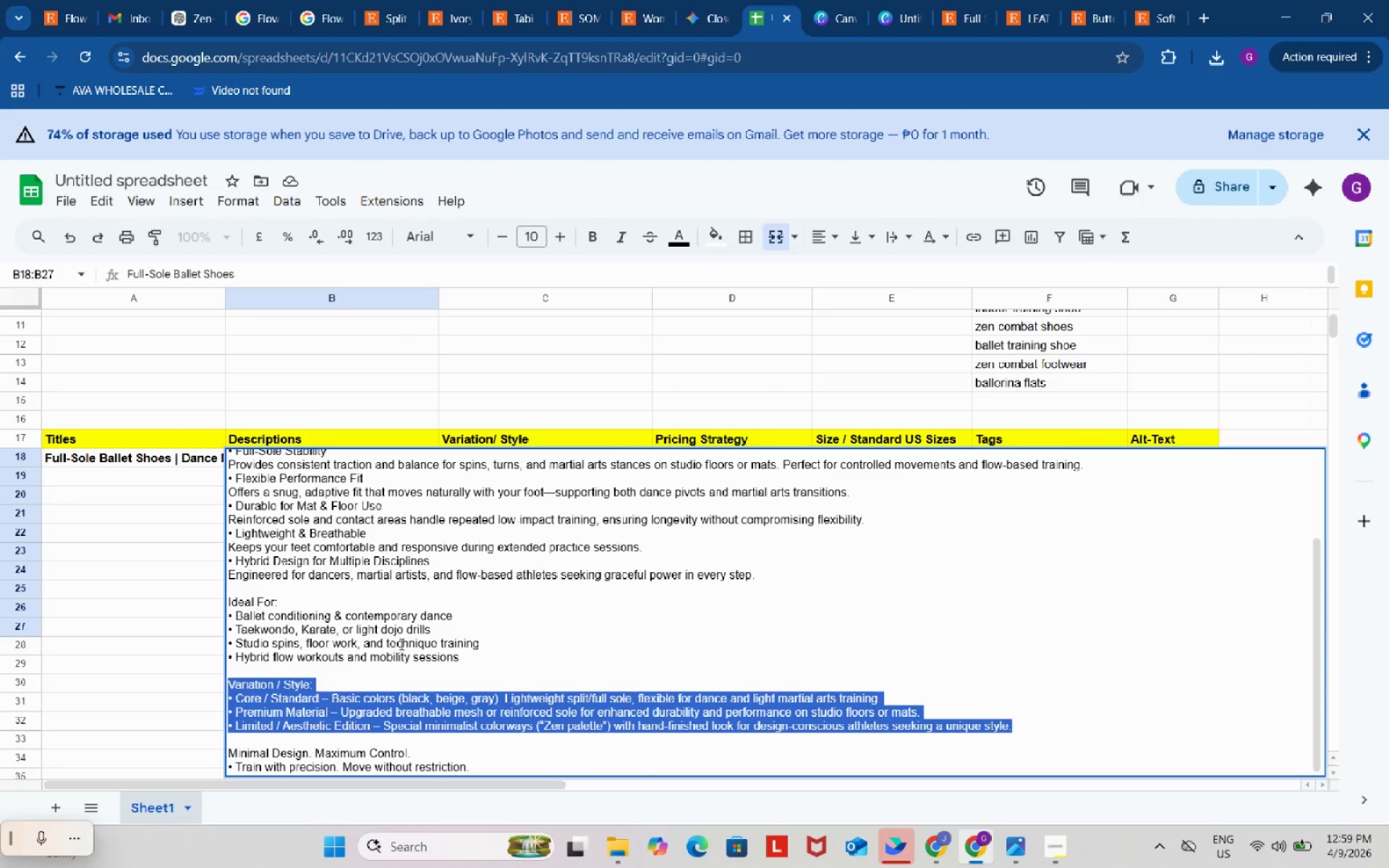 
scroll: coordinate [400, 644], scroll_direction: down, amount: 4.0
 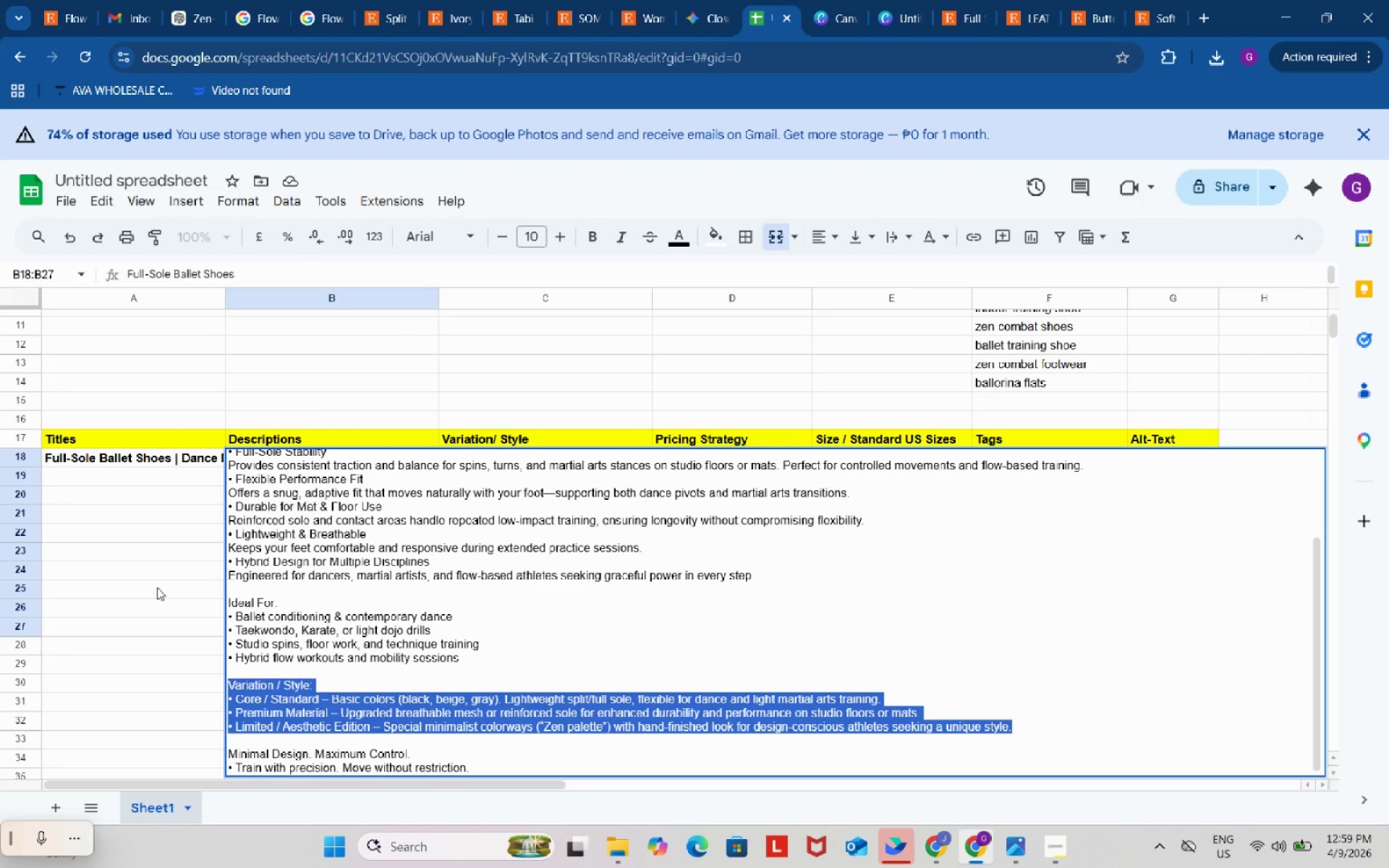 
left_click([156, 587])
 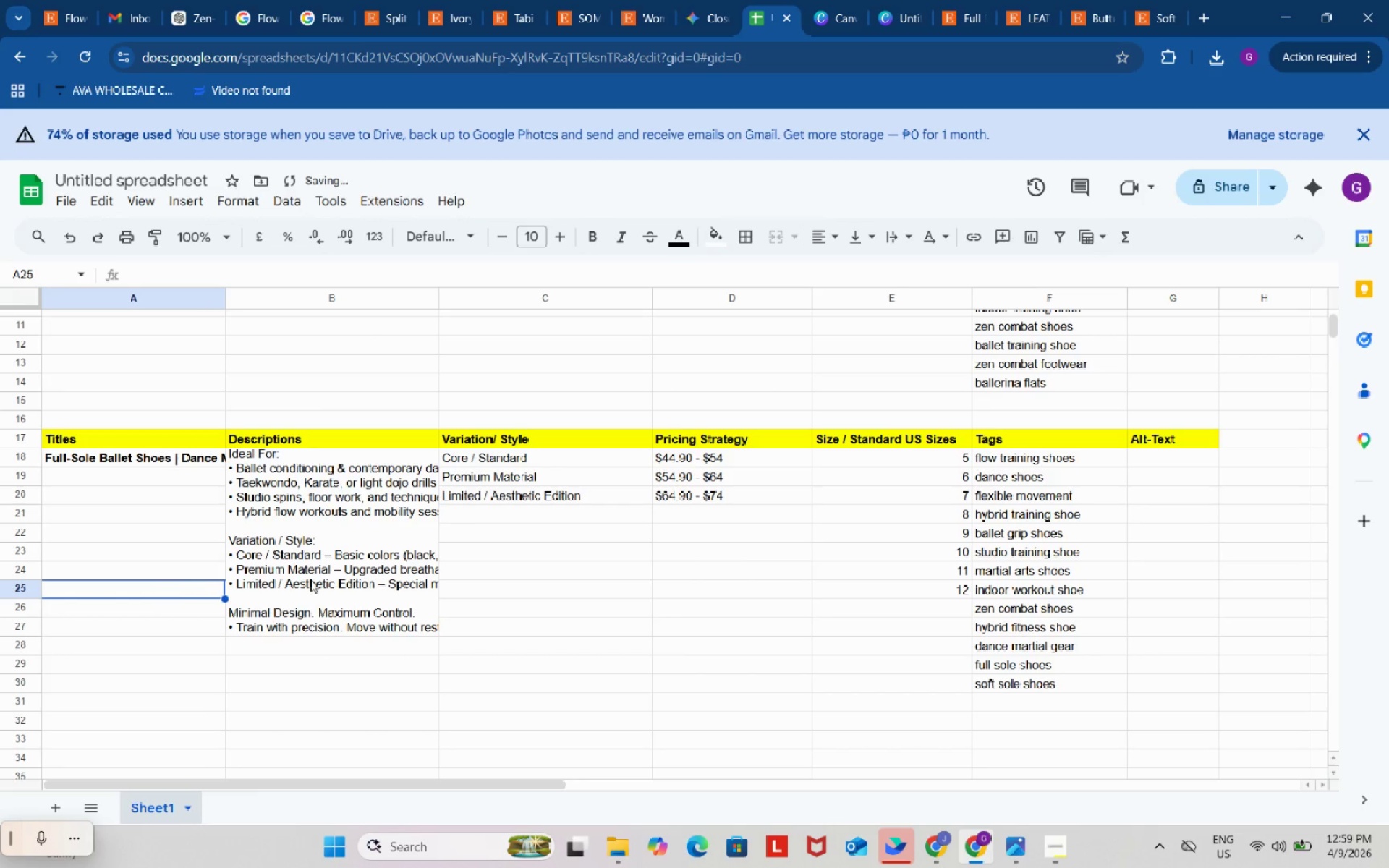 
scroll: coordinate [339, 579], scroll_direction: up, amount: 4.0
 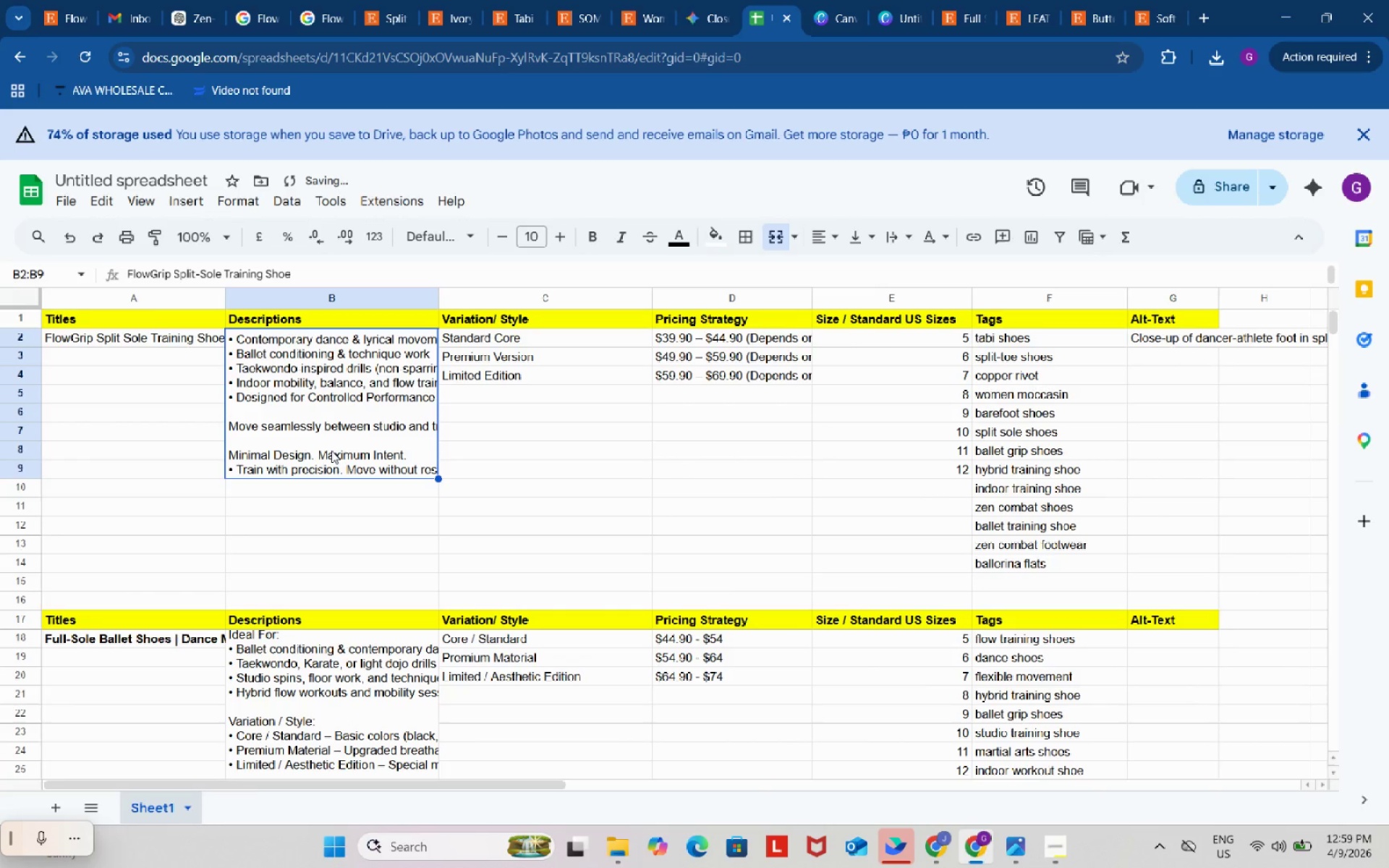 
double_click([331, 451])
 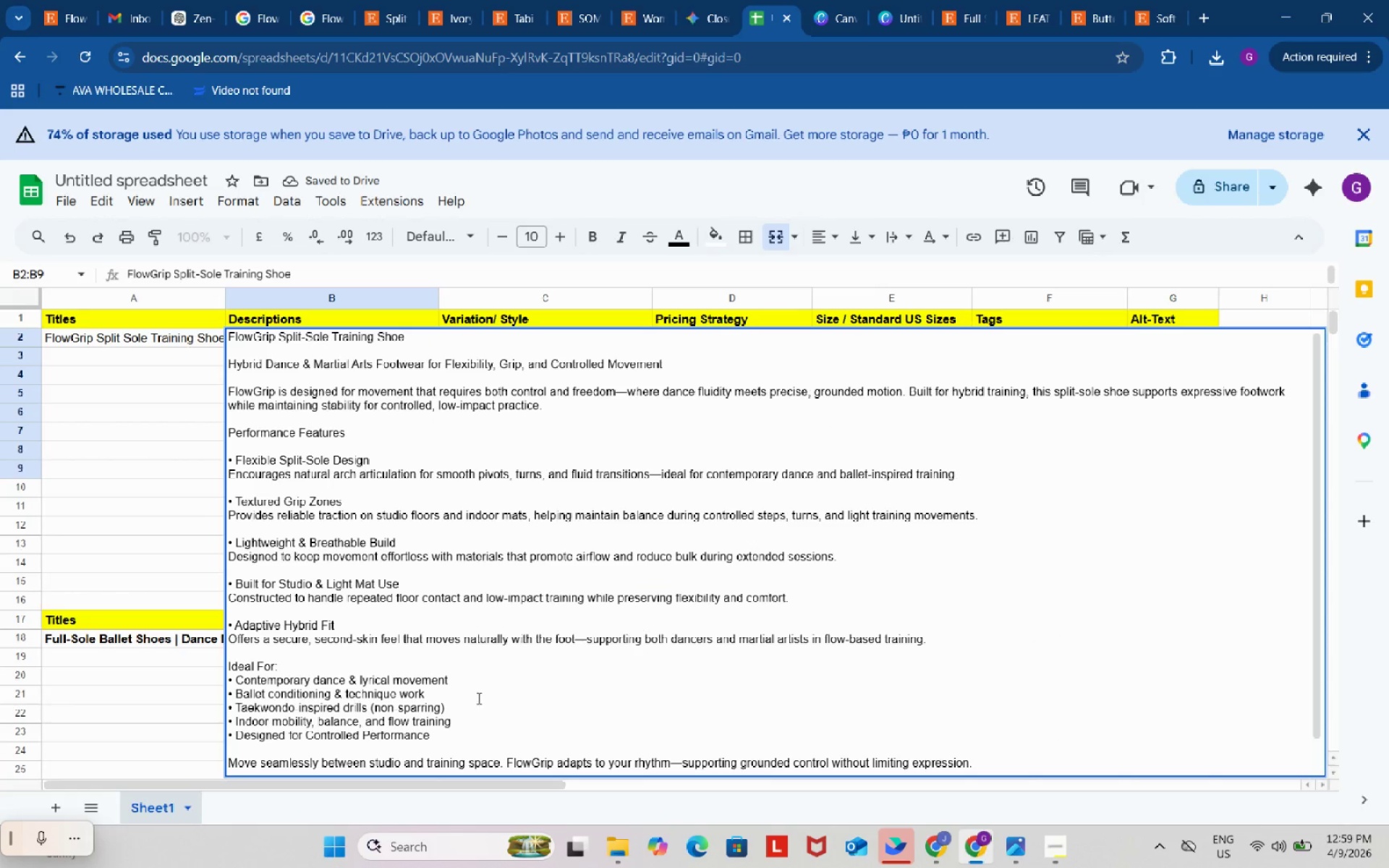 
scroll: coordinate [504, 686], scroll_direction: down, amount: 2.0
 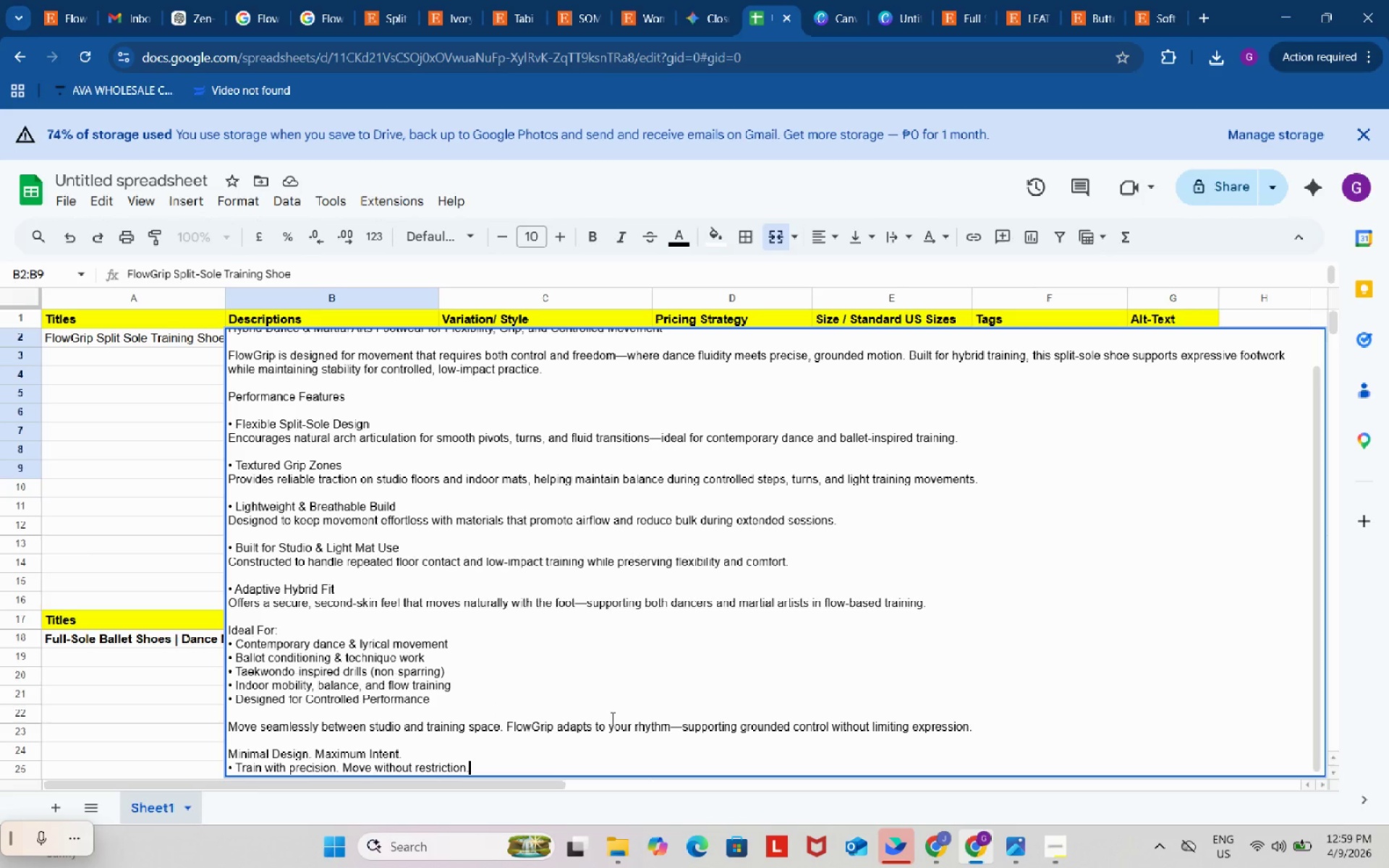 
wait(5.83)
 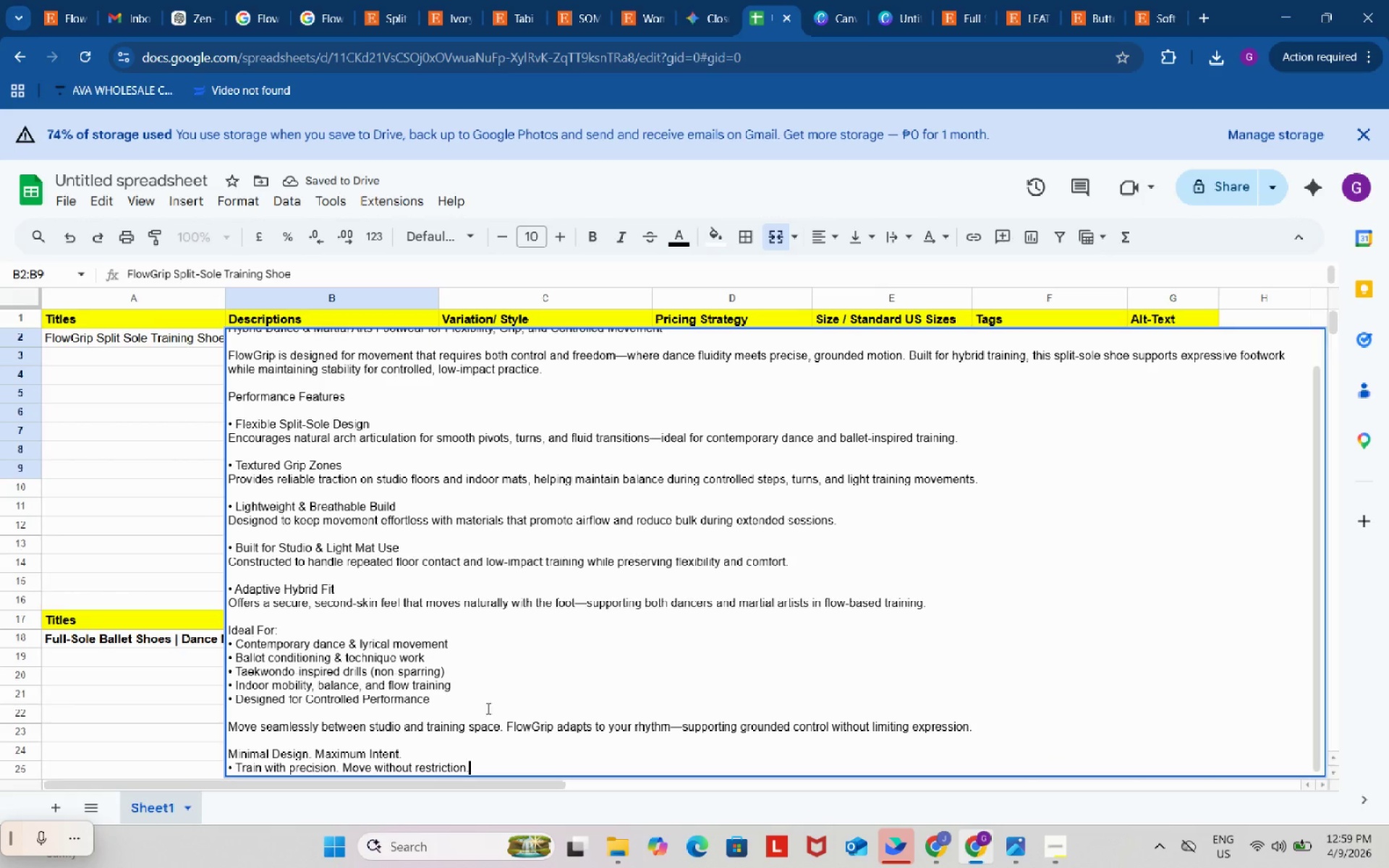 
left_click([959, 597])
 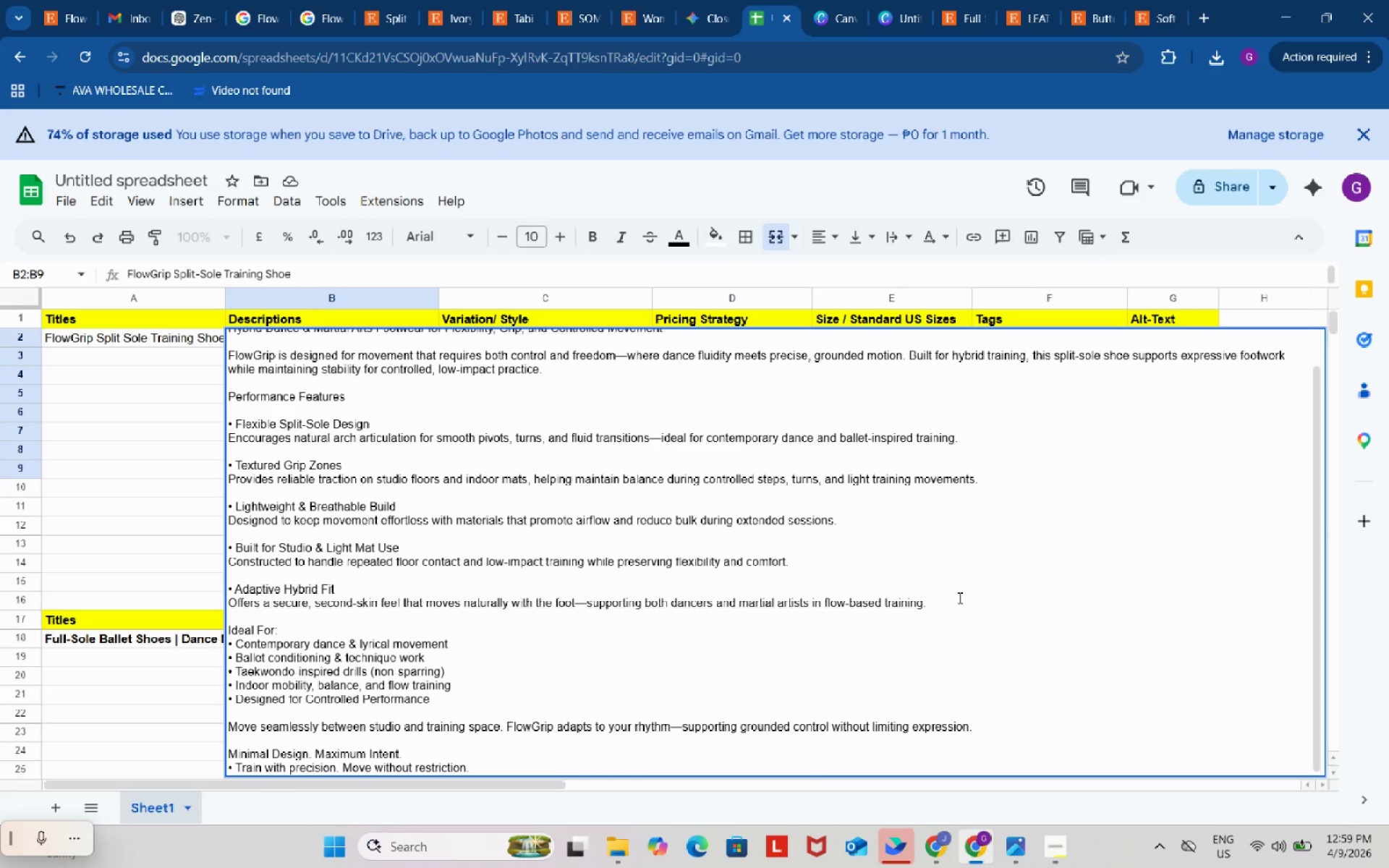 
key(Alt+Control+Enter)
 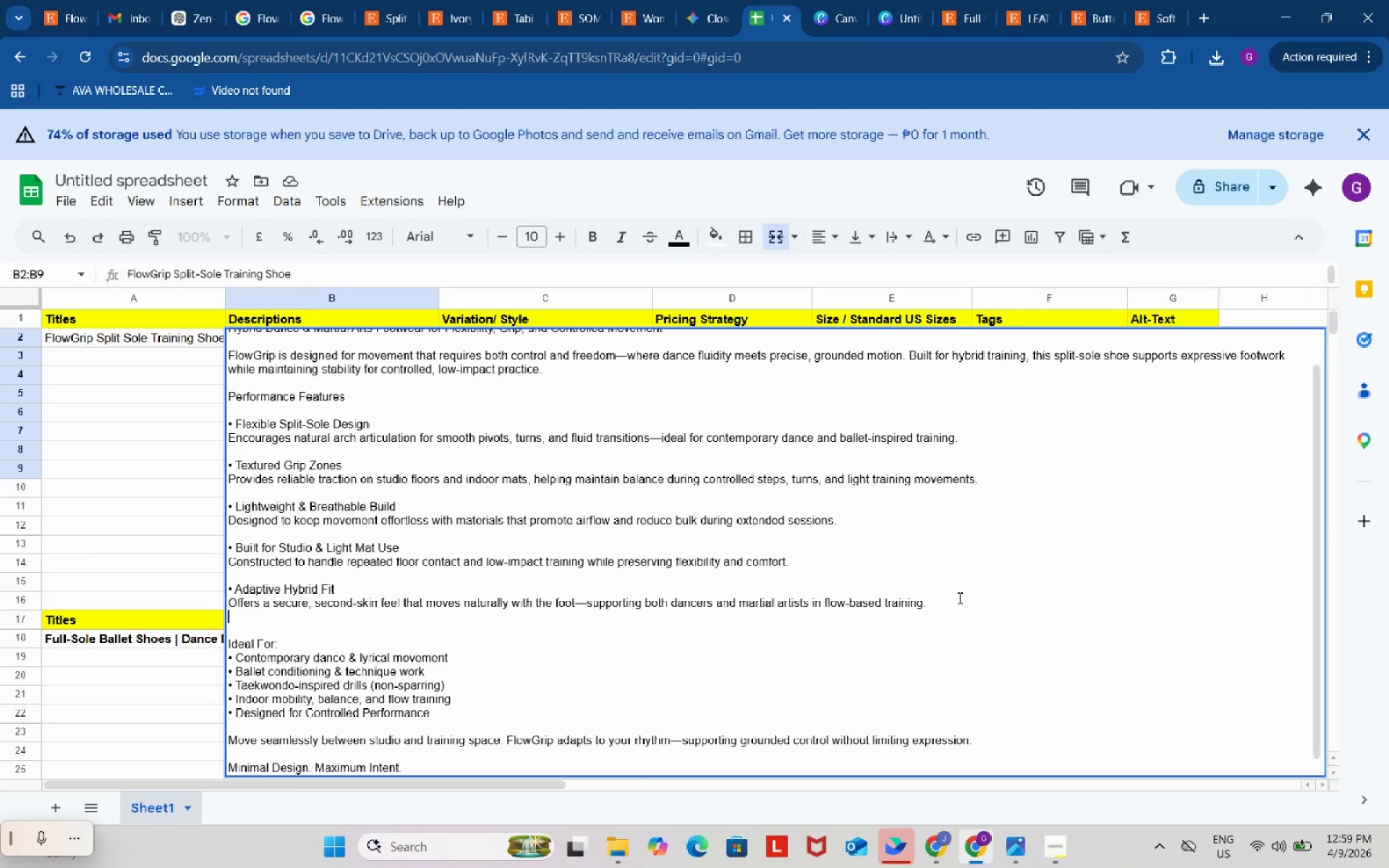 
key(Alt+Control+AltLeft)
 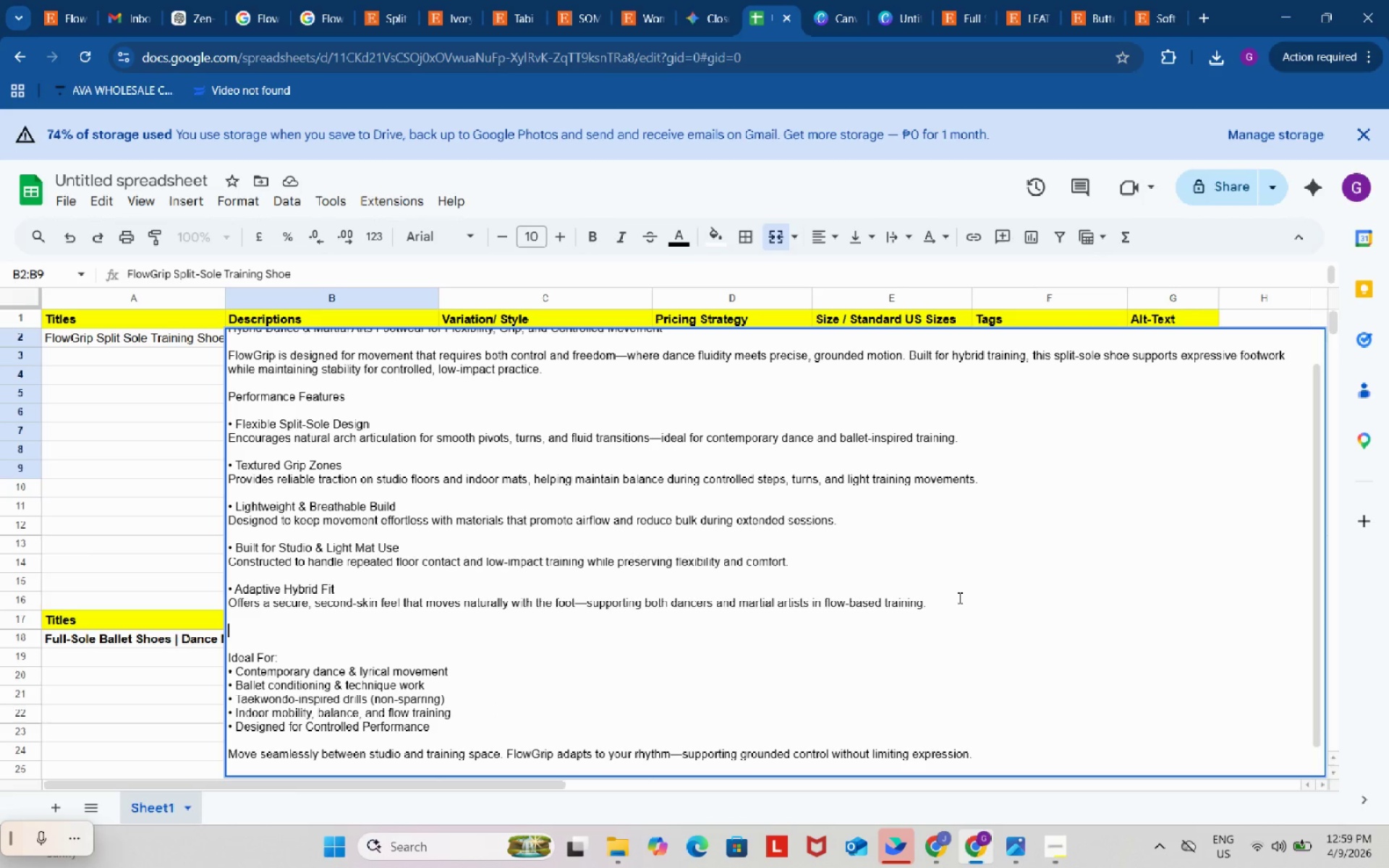 
key(Alt+Control+Enter)
 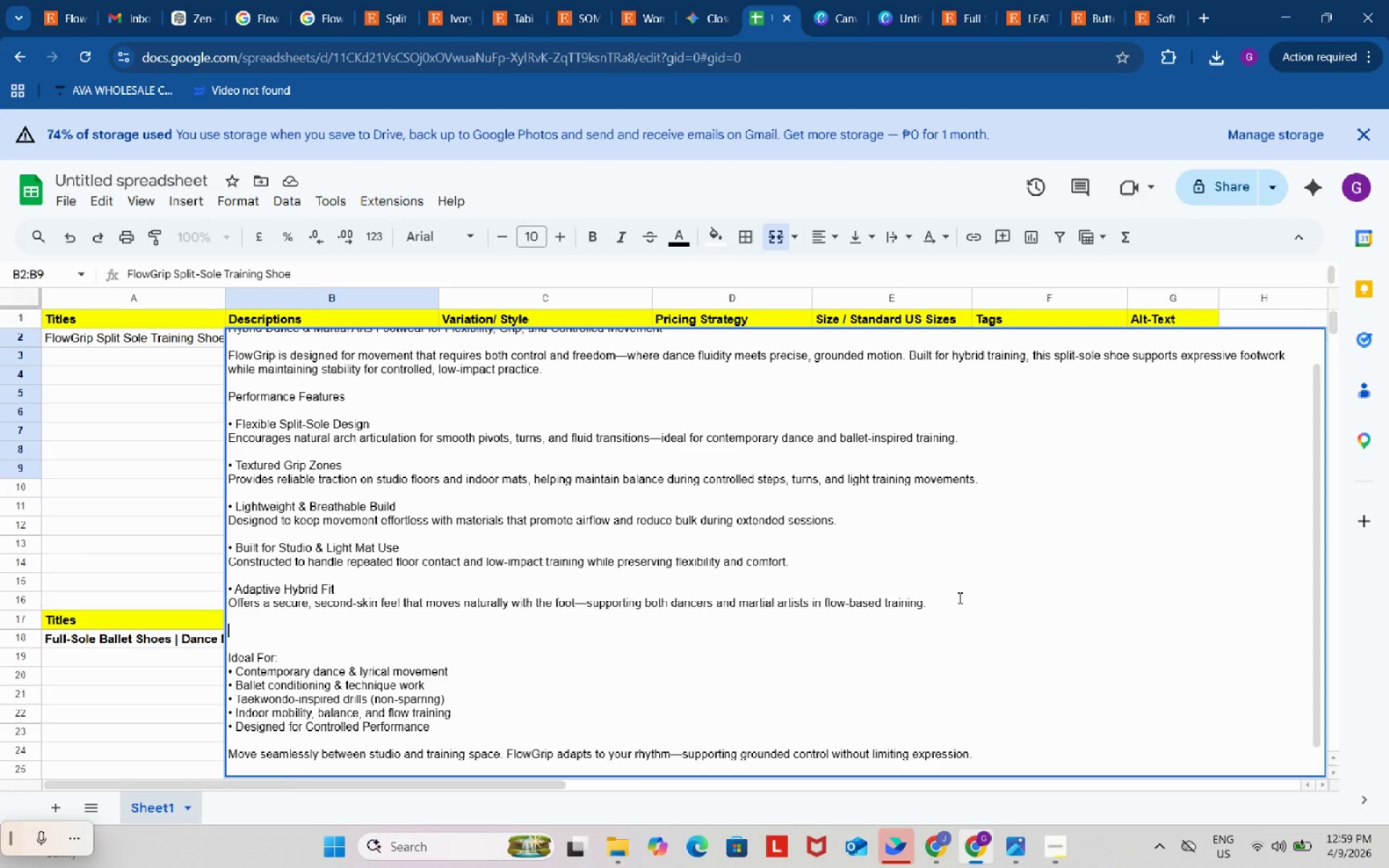 
key(Control+ControlLeft)
 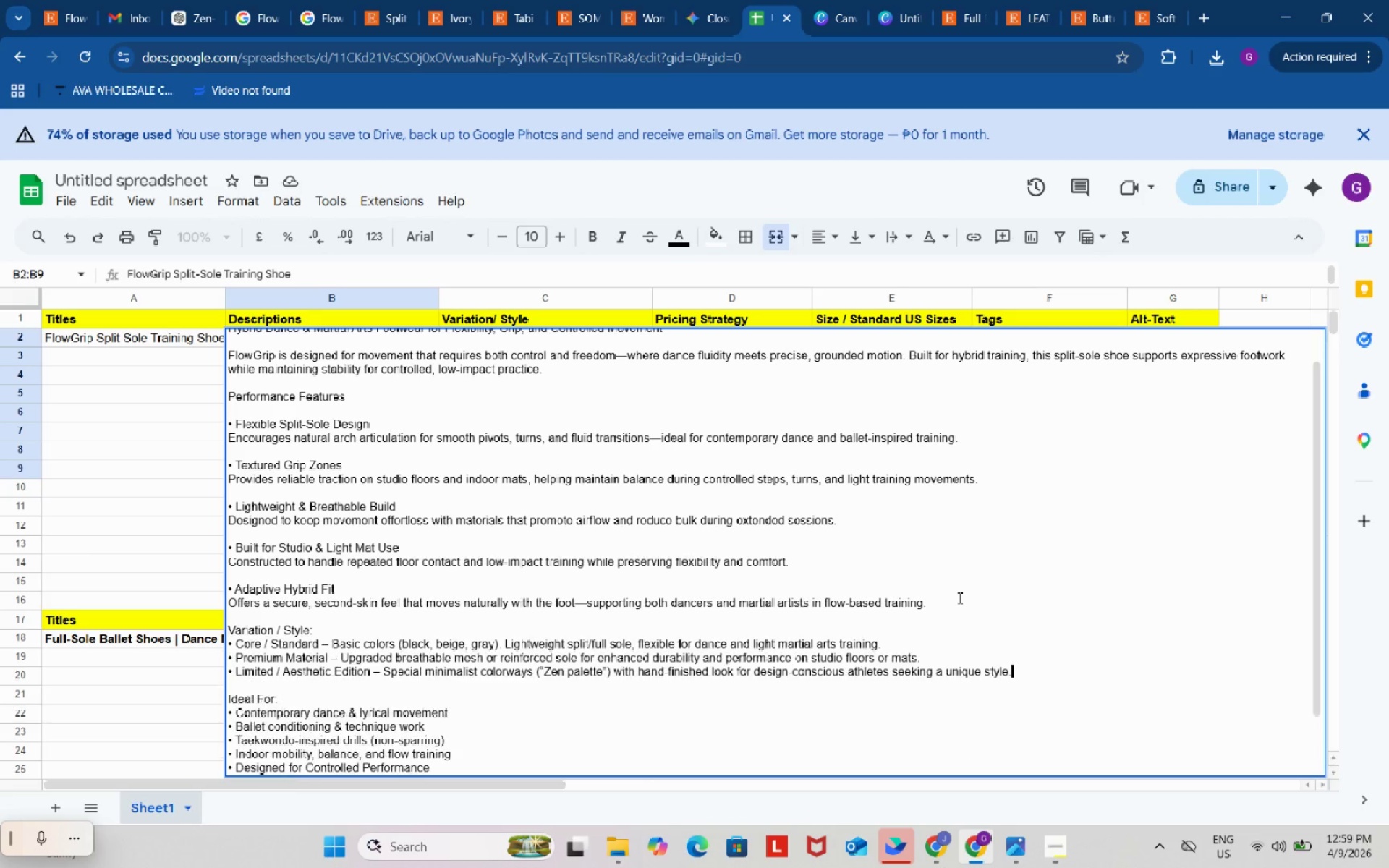 
key(Control+V)
 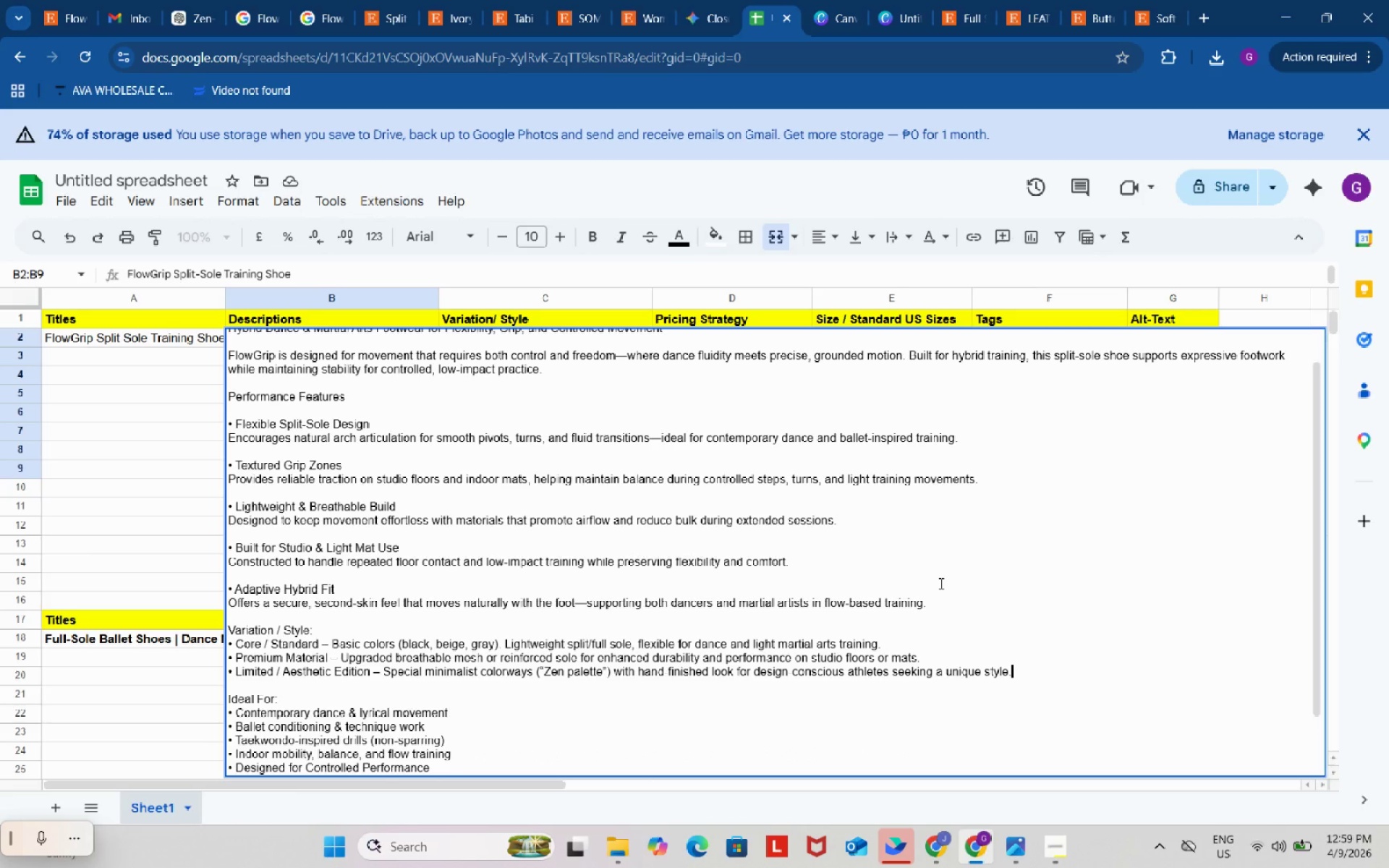 
scroll: coordinate [677, 574], scroll_direction: down, amount: 5.0
 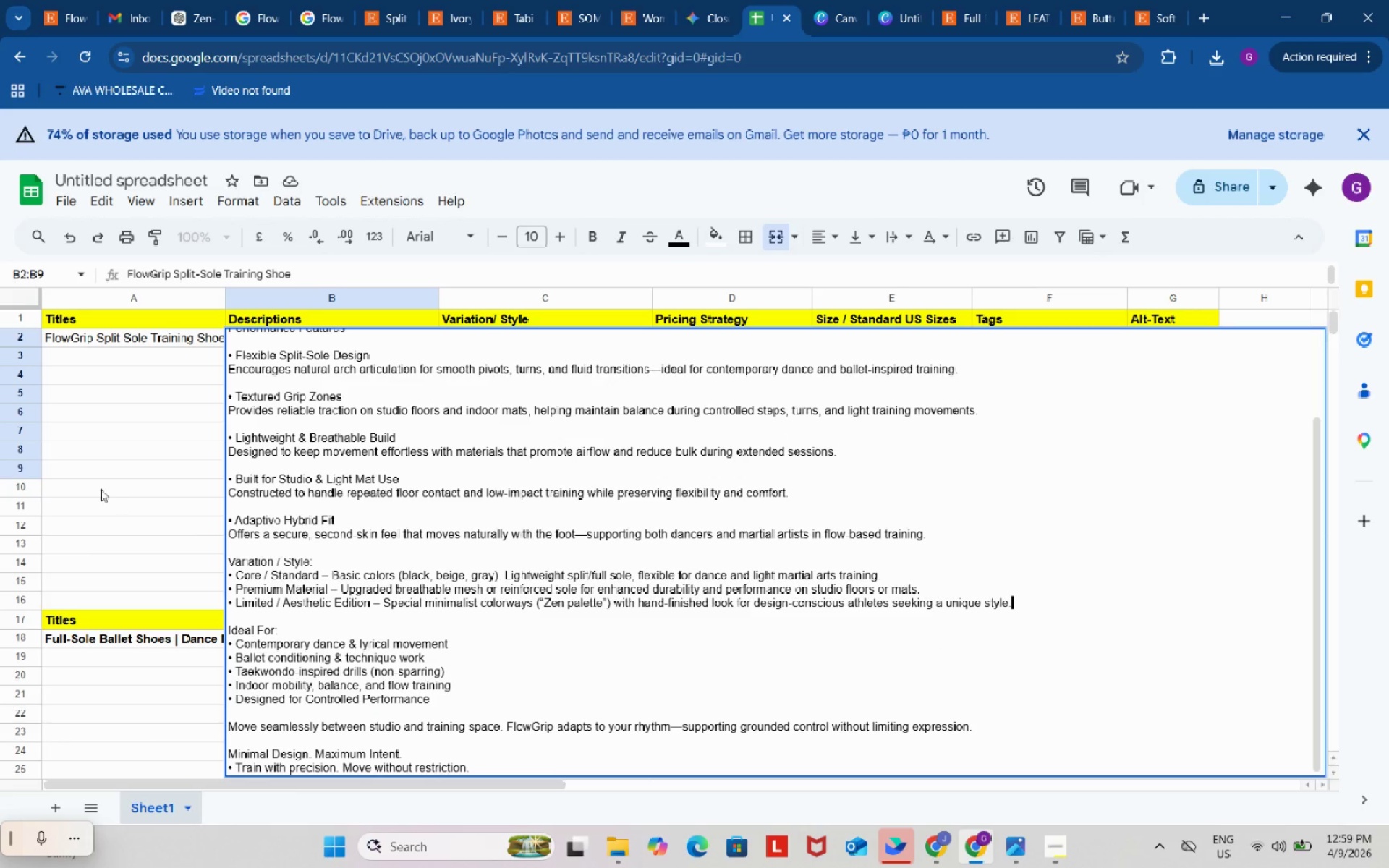 
left_click_drag(start_coordinate=[135, 472], to_coordinate=[129, 496])
 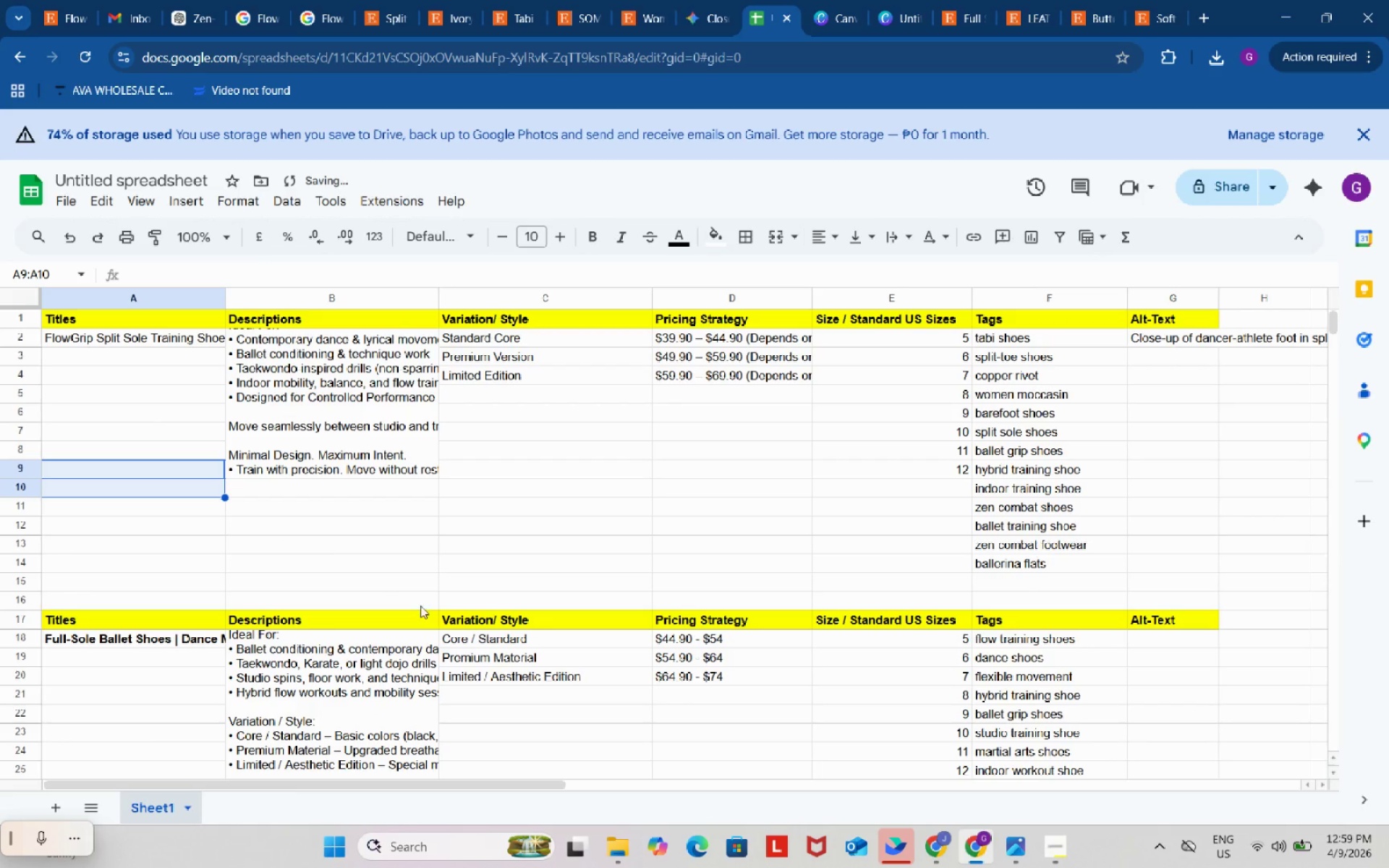 
left_click([328, 444])
 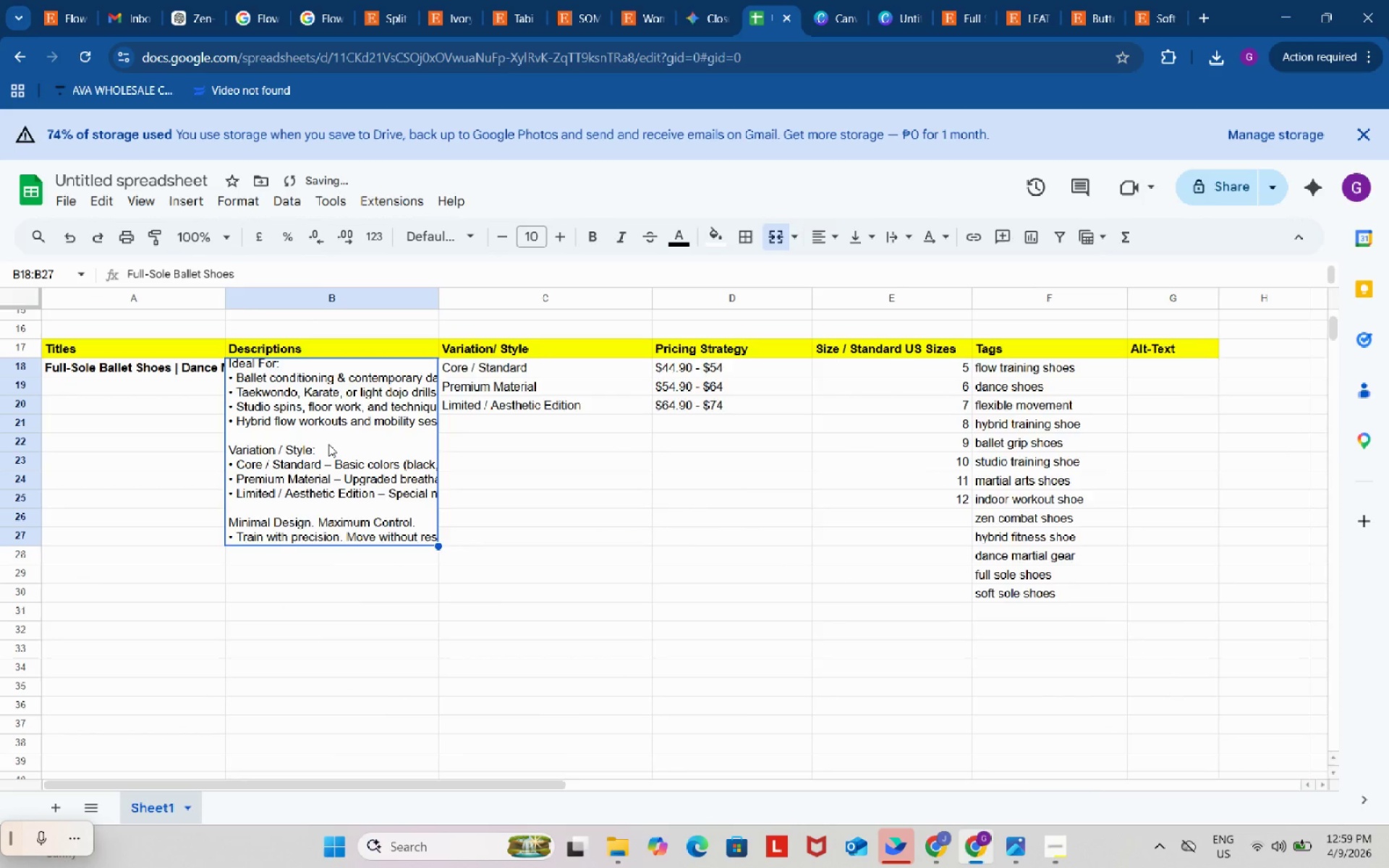 
scroll: coordinate [421, 605], scroll_direction: down, amount: 3.0
 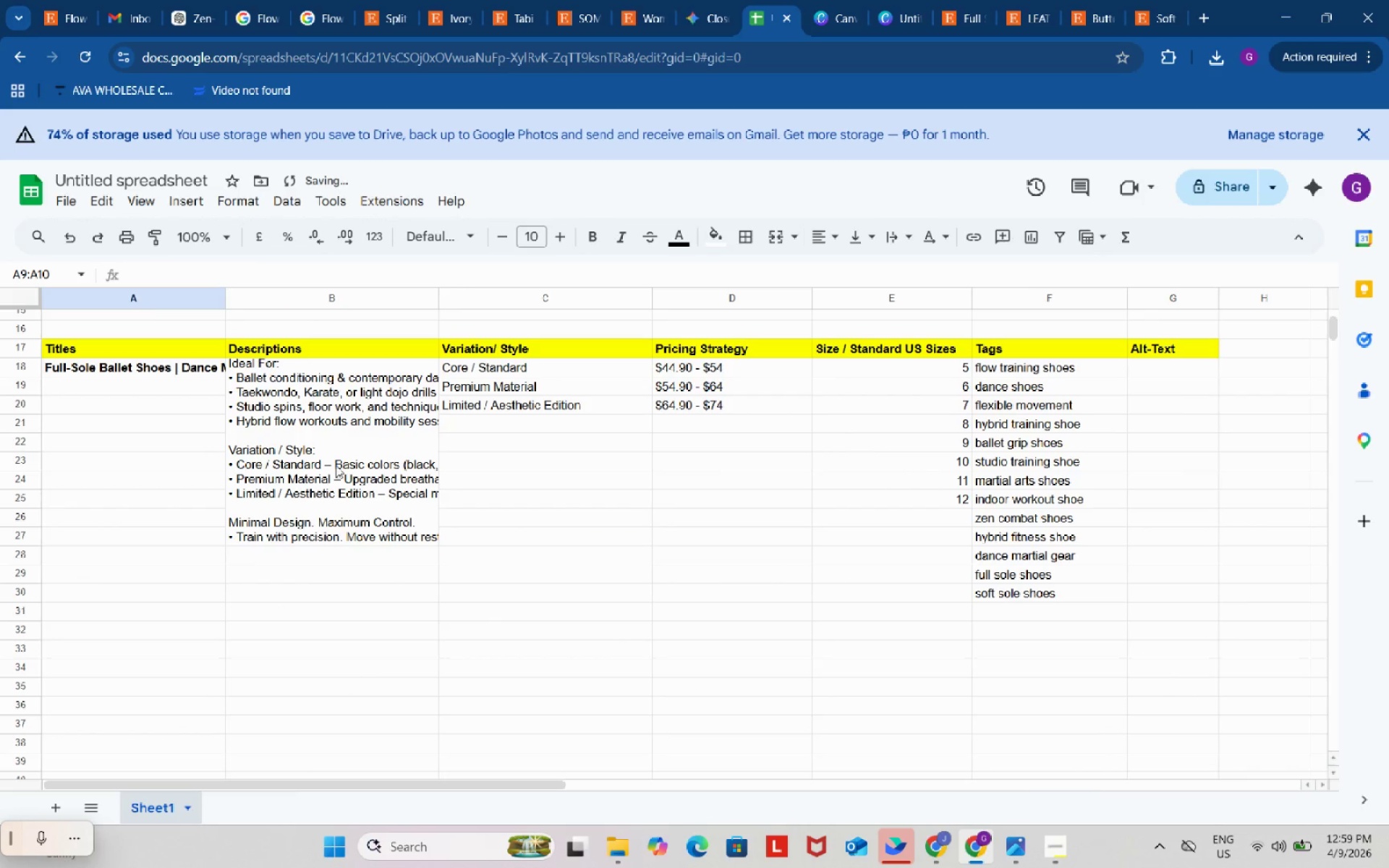 
double_click([328, 444])
 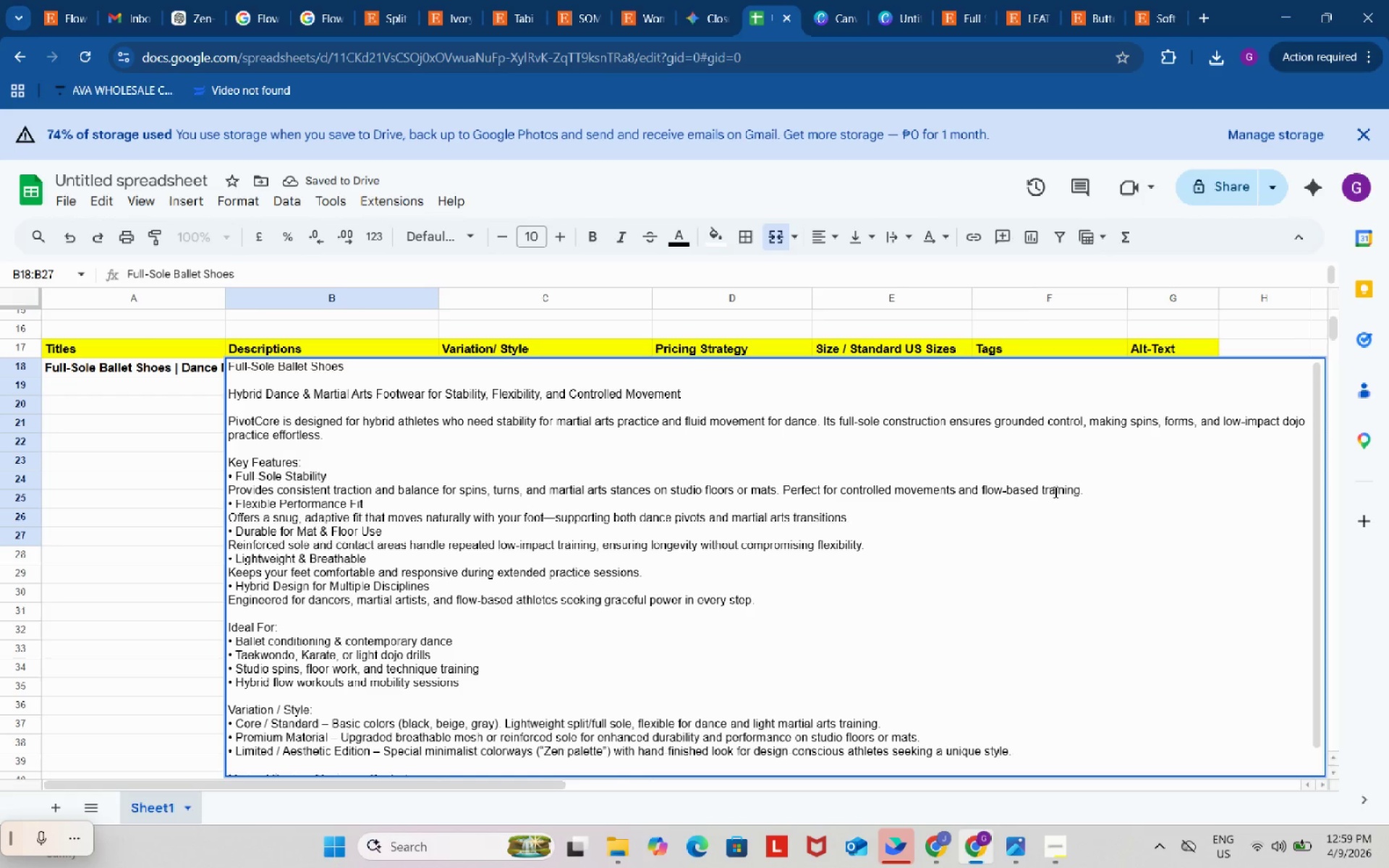 
left_click([1111, 488])
 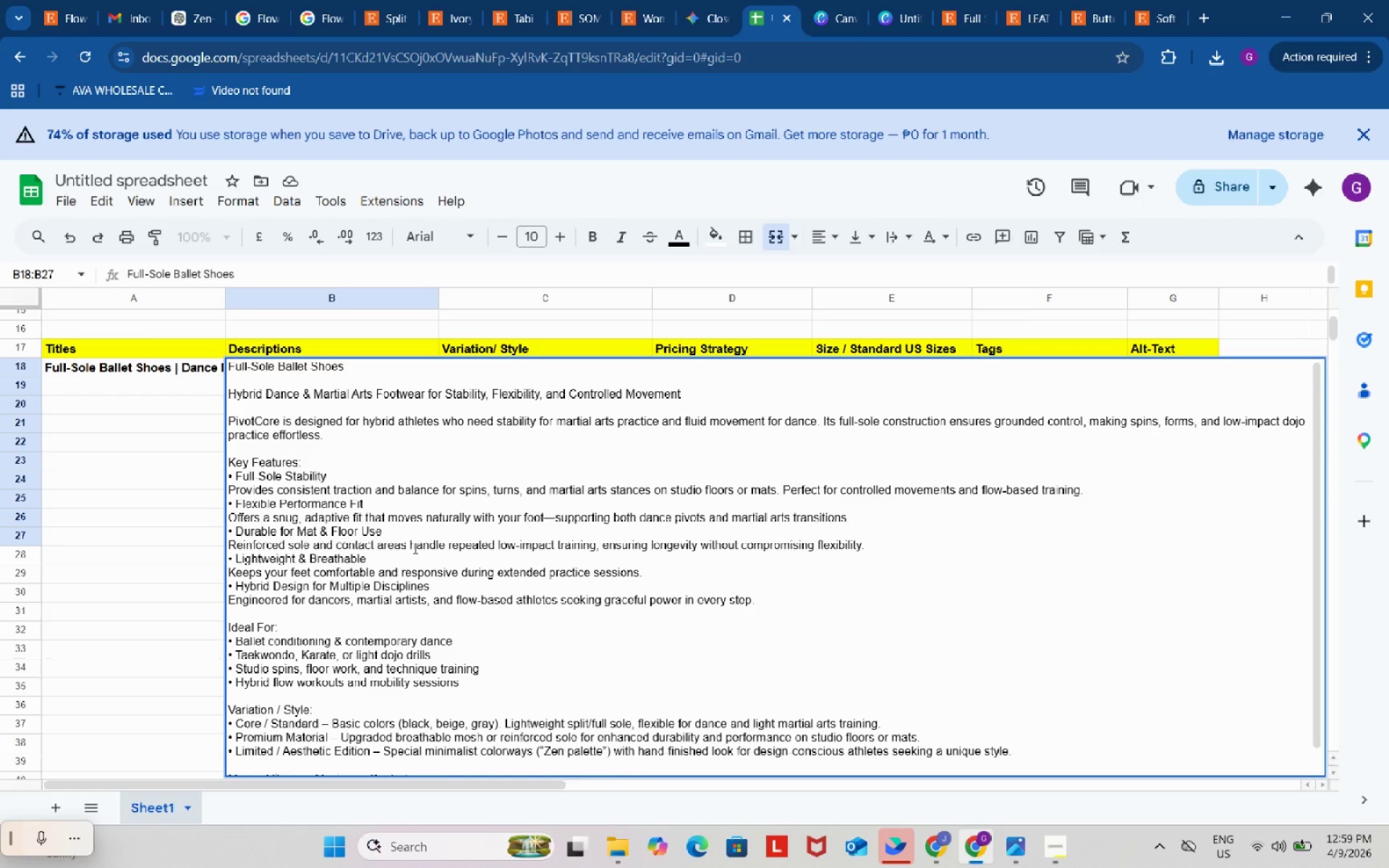 
left_click([150, 483])
 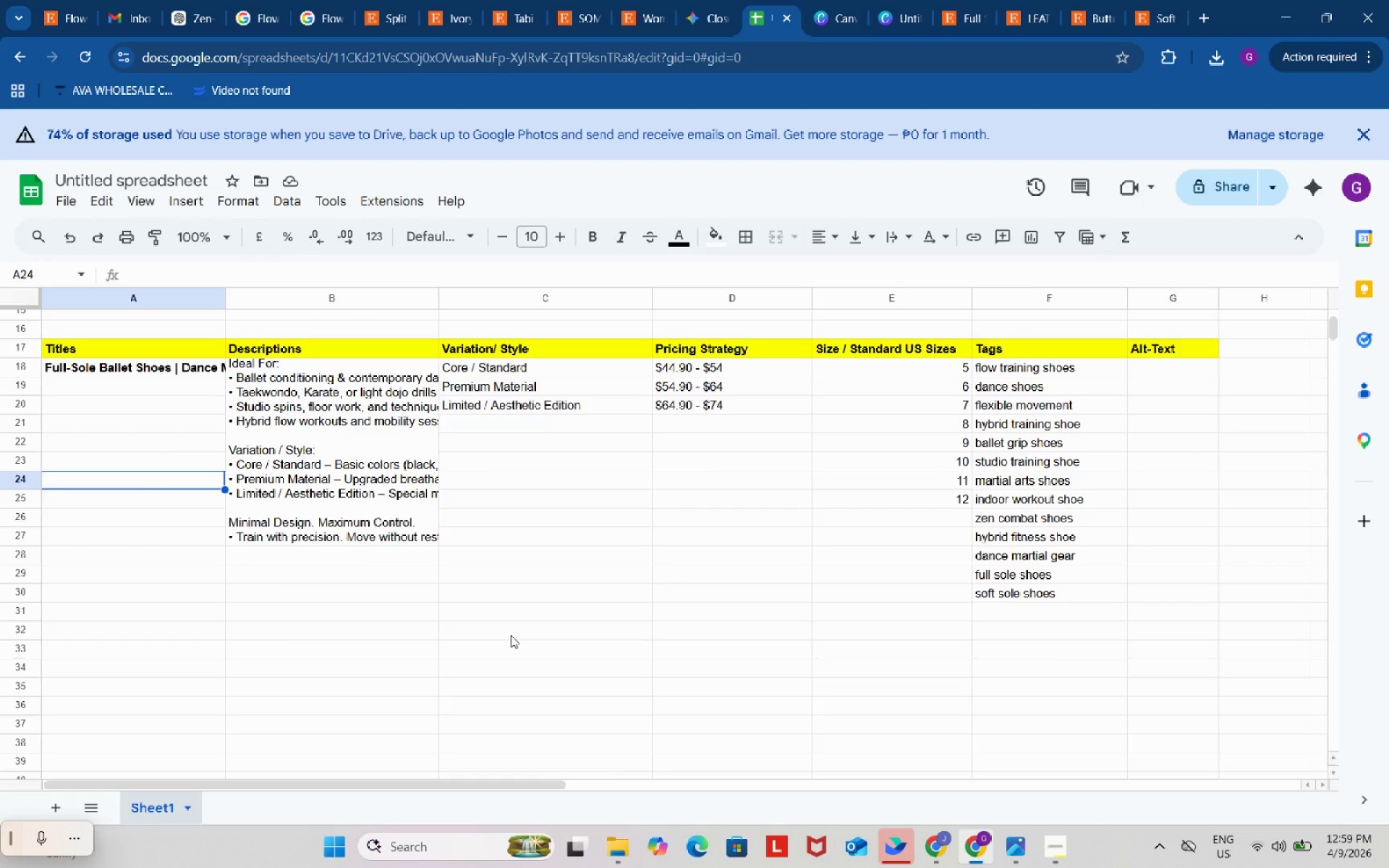 
scroll: coordinate [511, 635], scroll_direction: up, amount: 1.0
 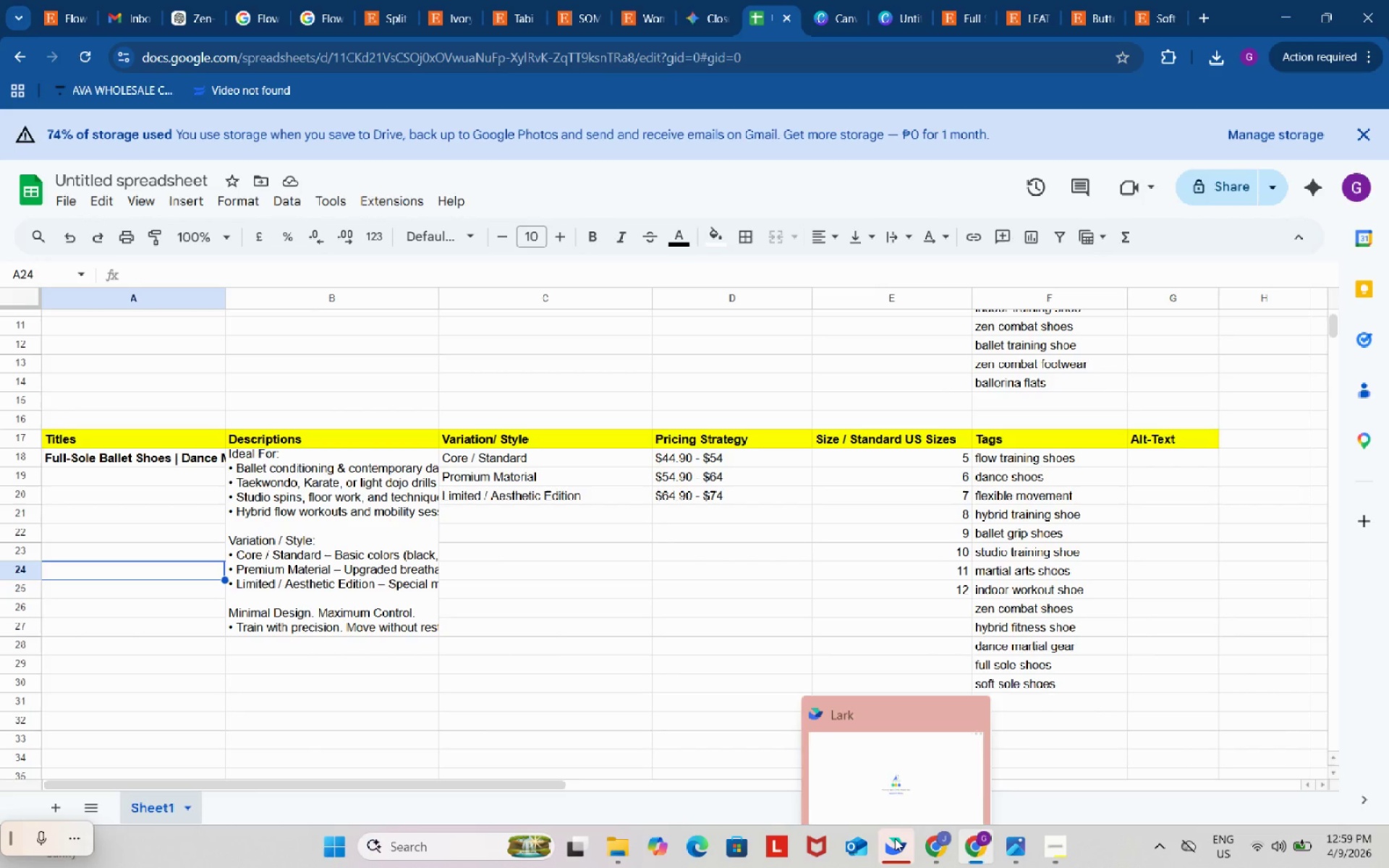 
left_click([895, 838])
 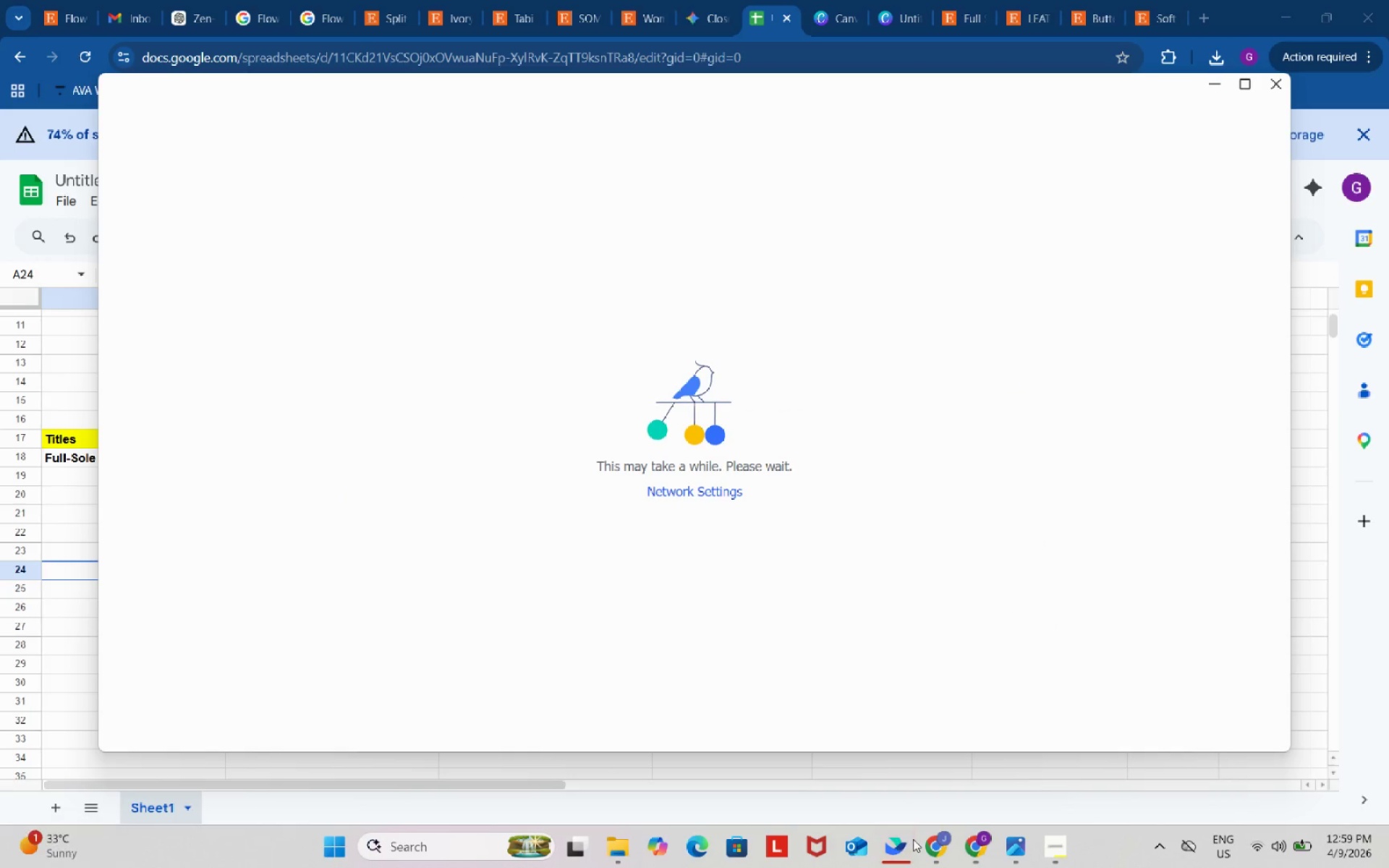 
left_click([939, 838])
 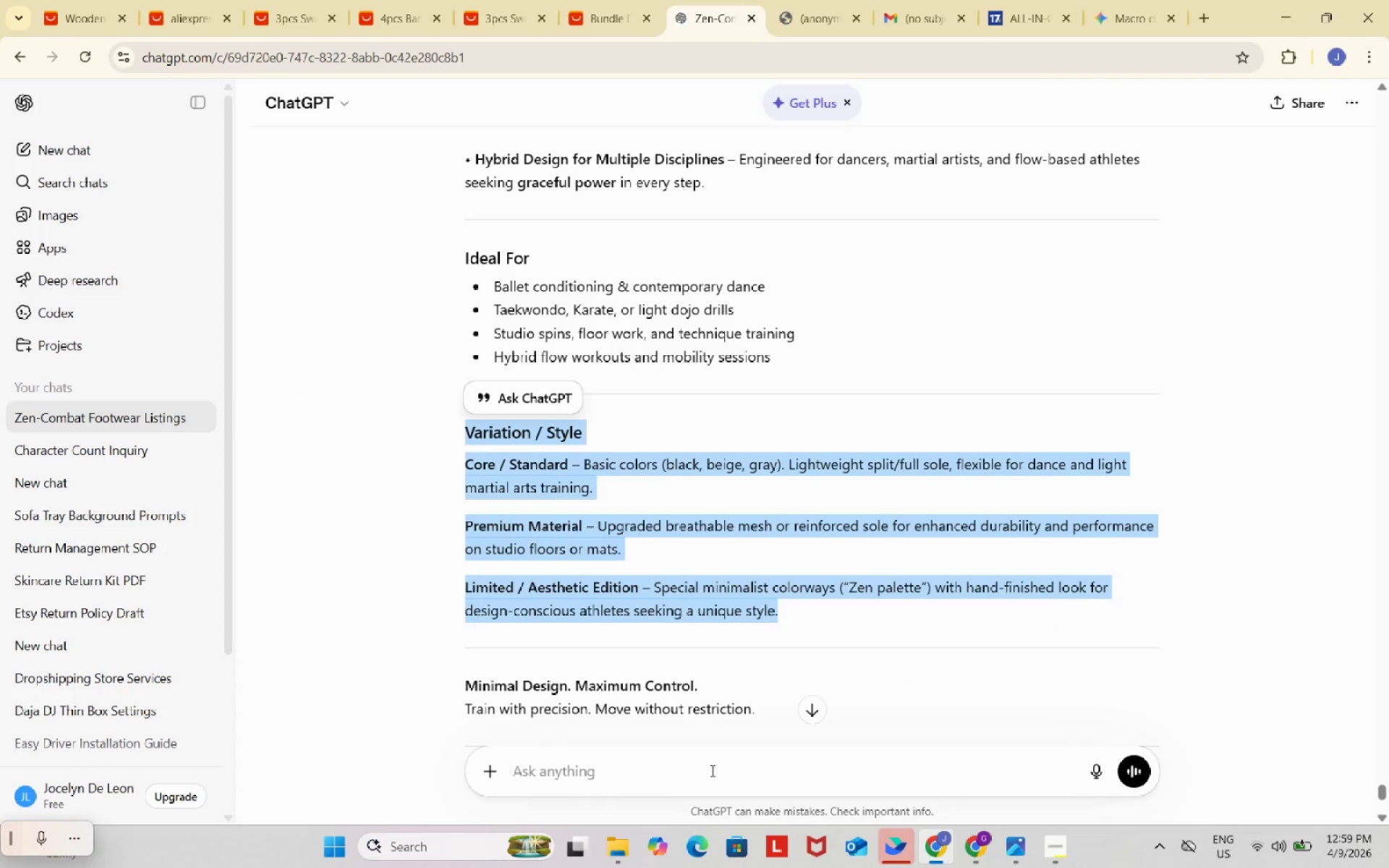 
left_click([707, 770])
 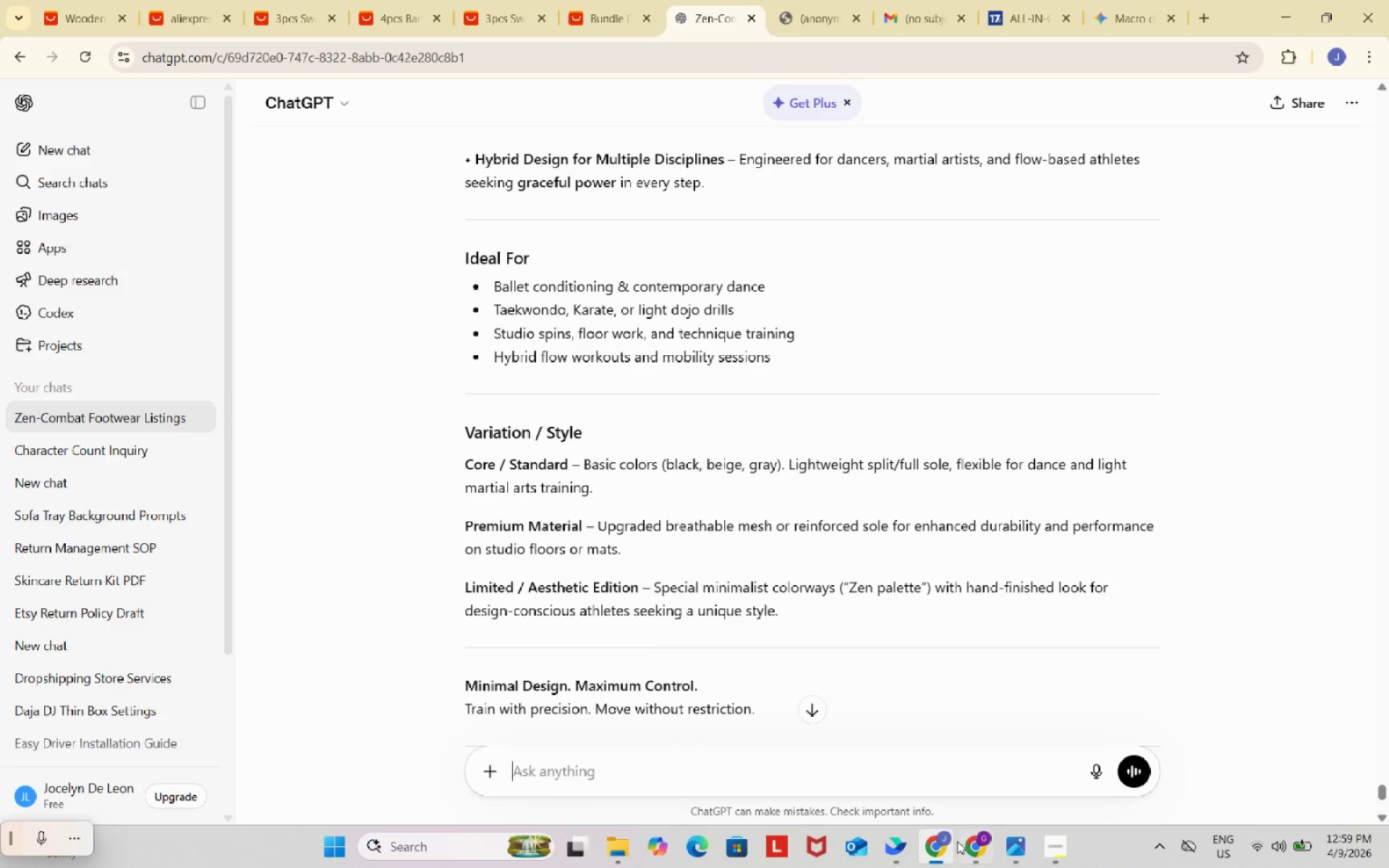 
left_click([968, 851])
 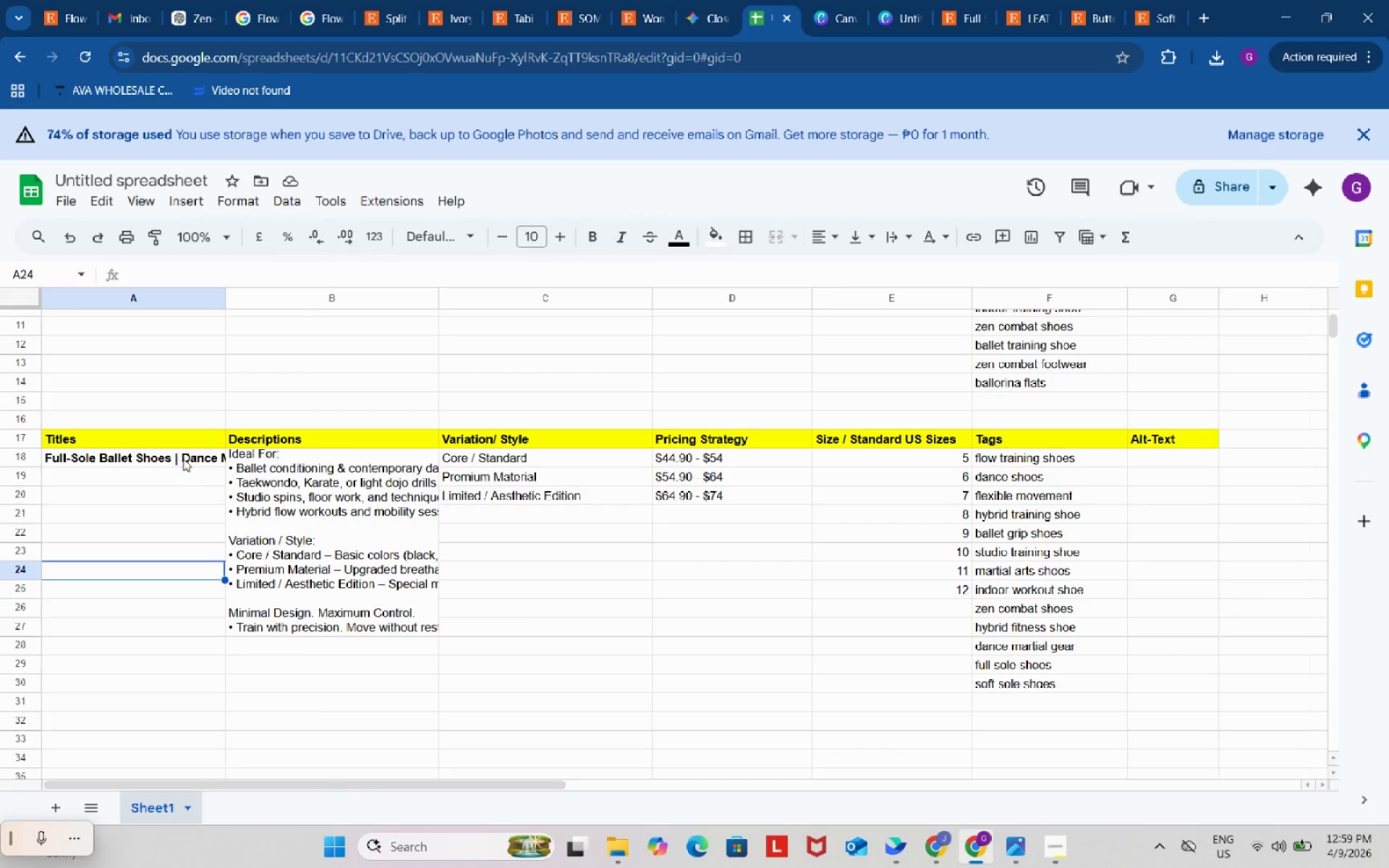 
left_click([179, 458])
 